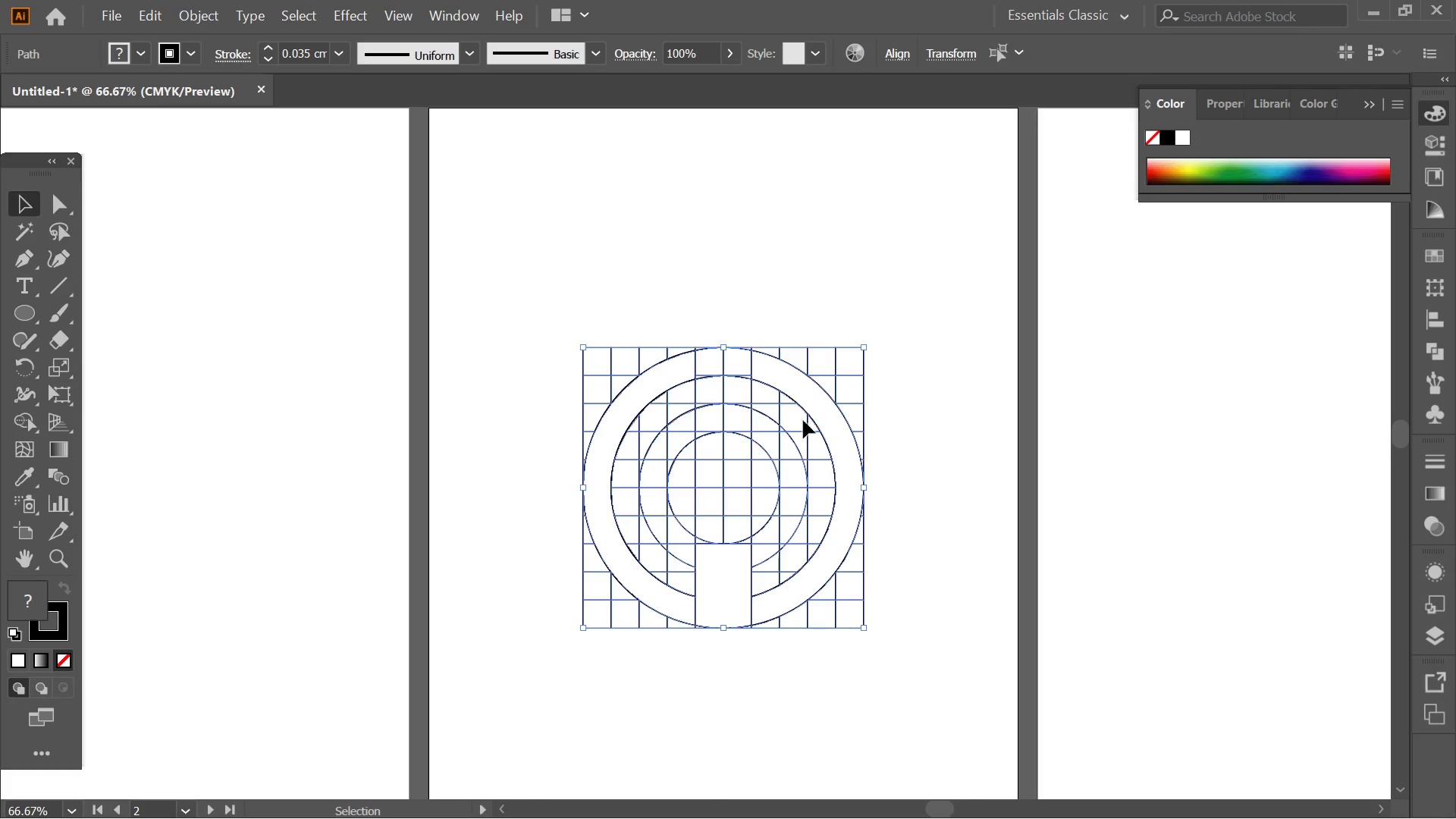 
key(Space)
 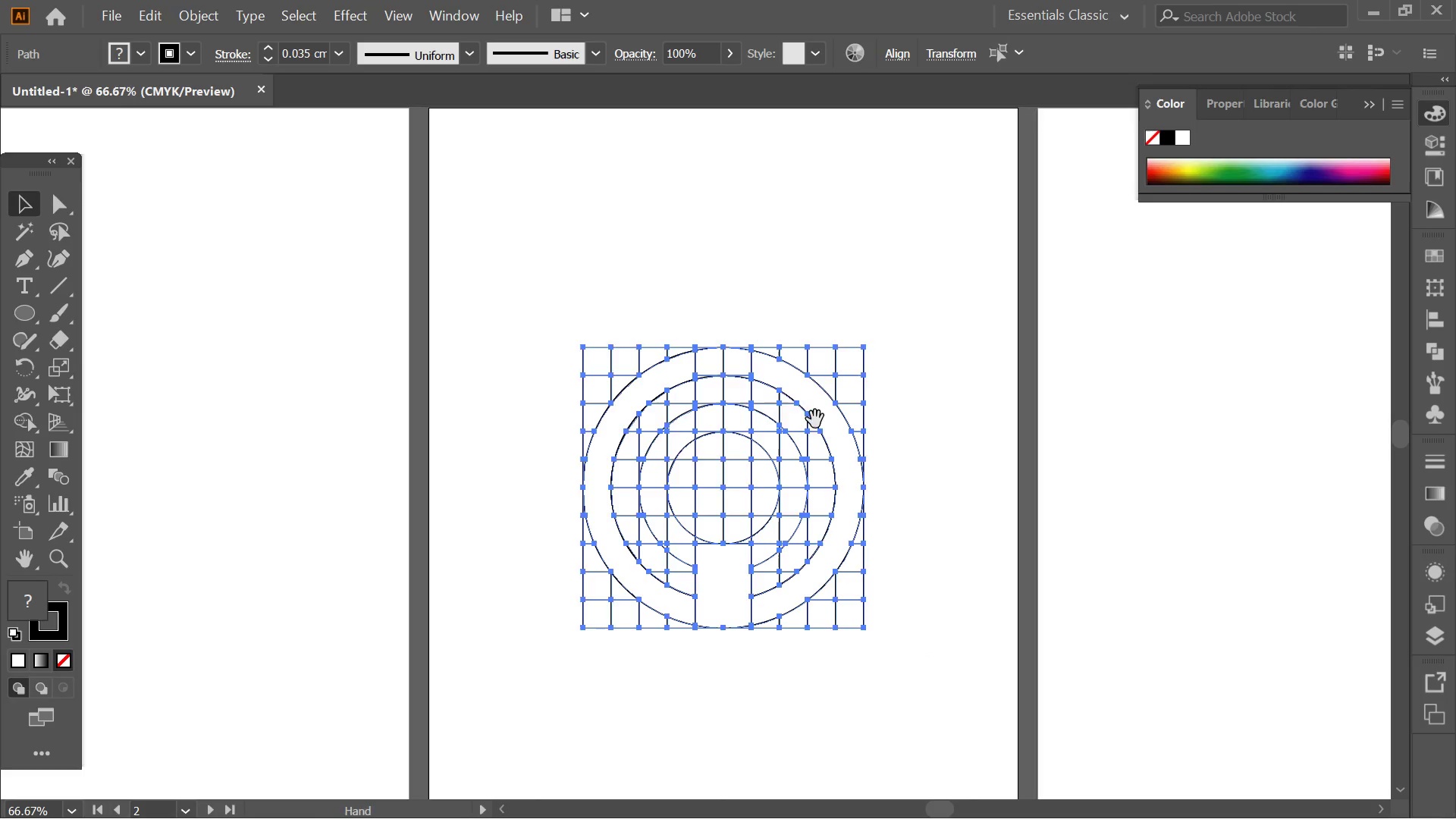 
key(Alt+AltLeft)
 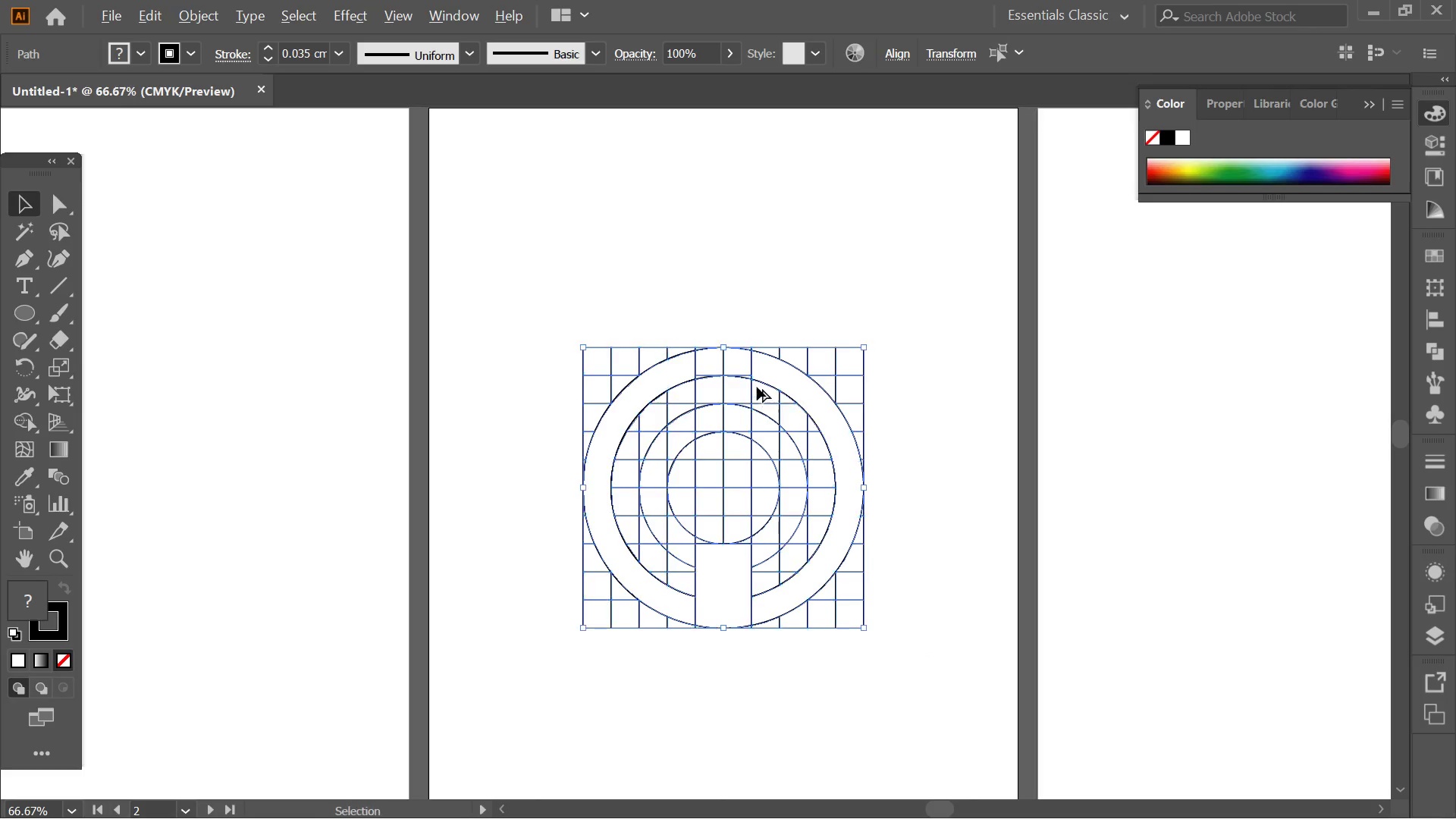 
hold_key(key=Space, duration=1.47)
 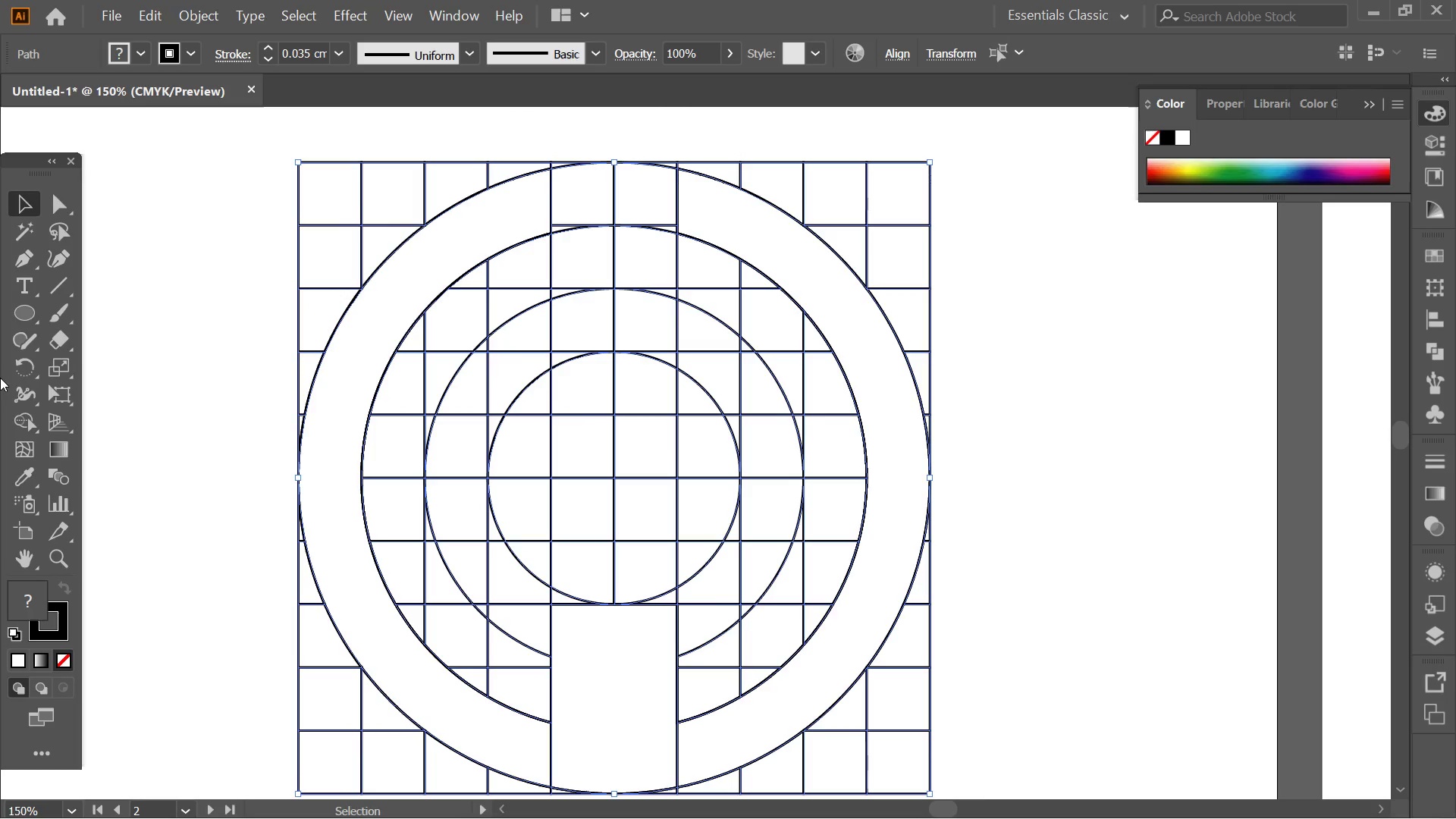 
left_click_drag(start_coordinate=[801, 416], to_coordinate=[739, 287])
 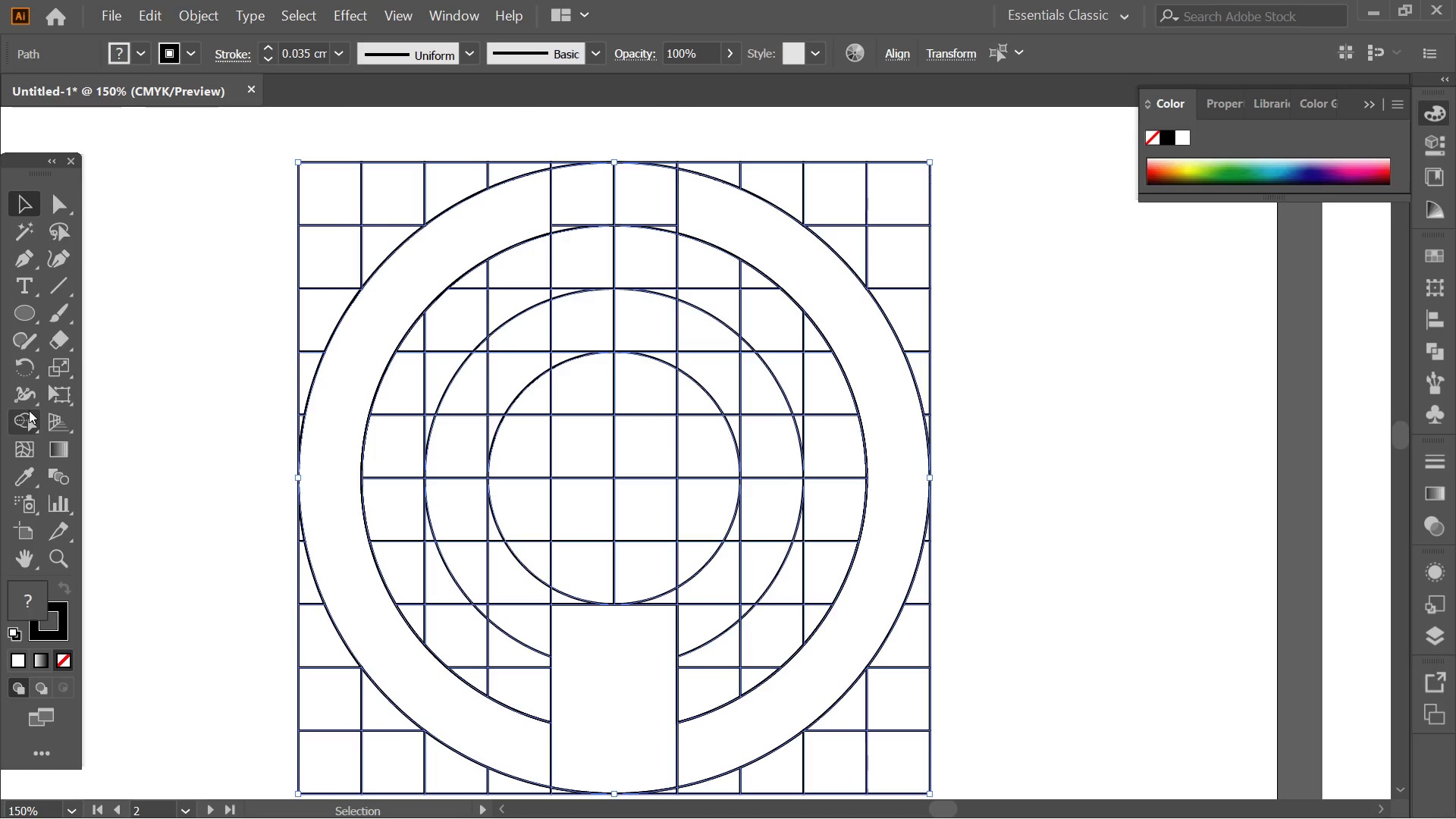 
scroll: coordinate [757, 387], scroll_direction: up, amount: 2.0
 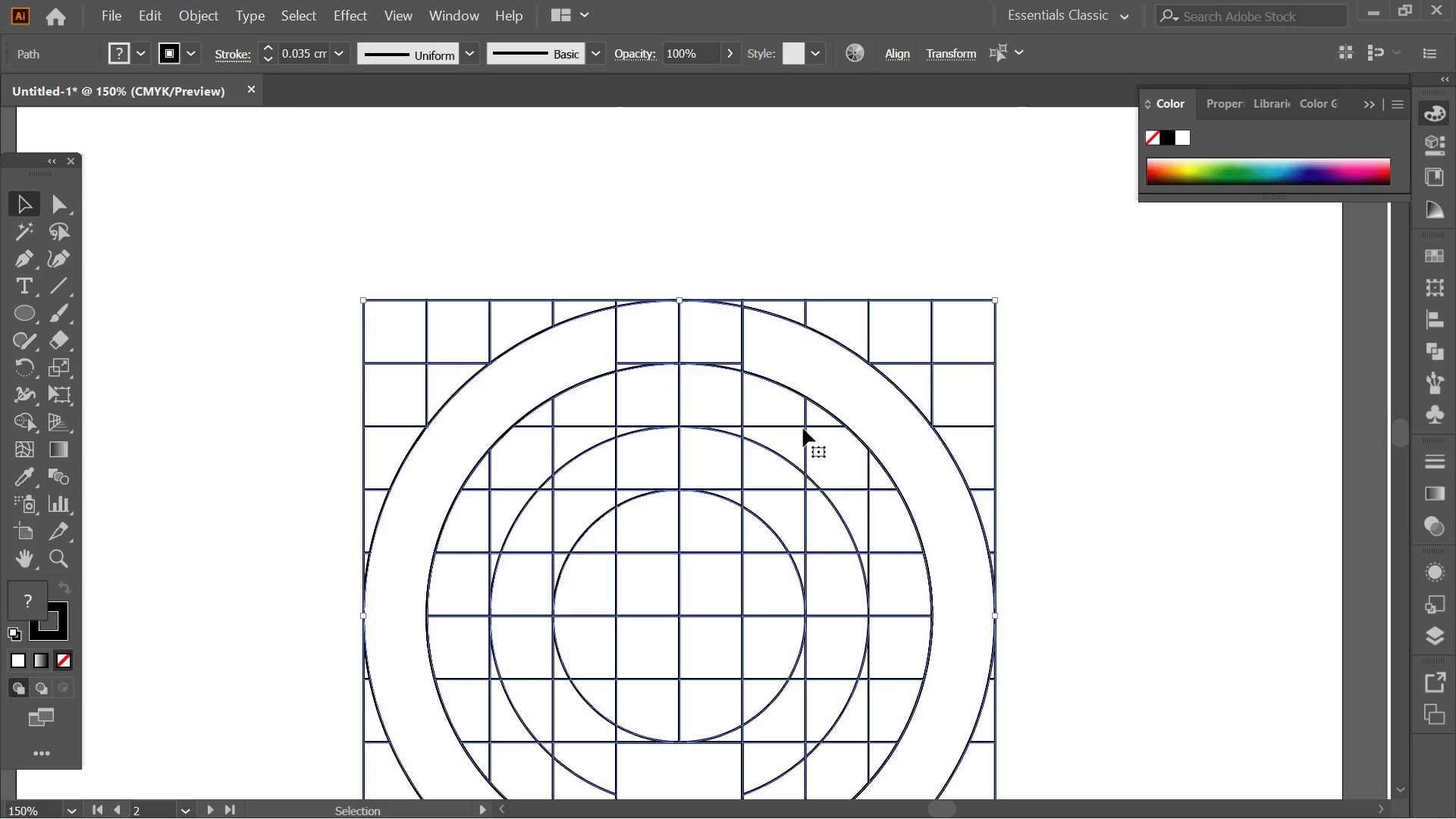 
left_click([26, 410])
 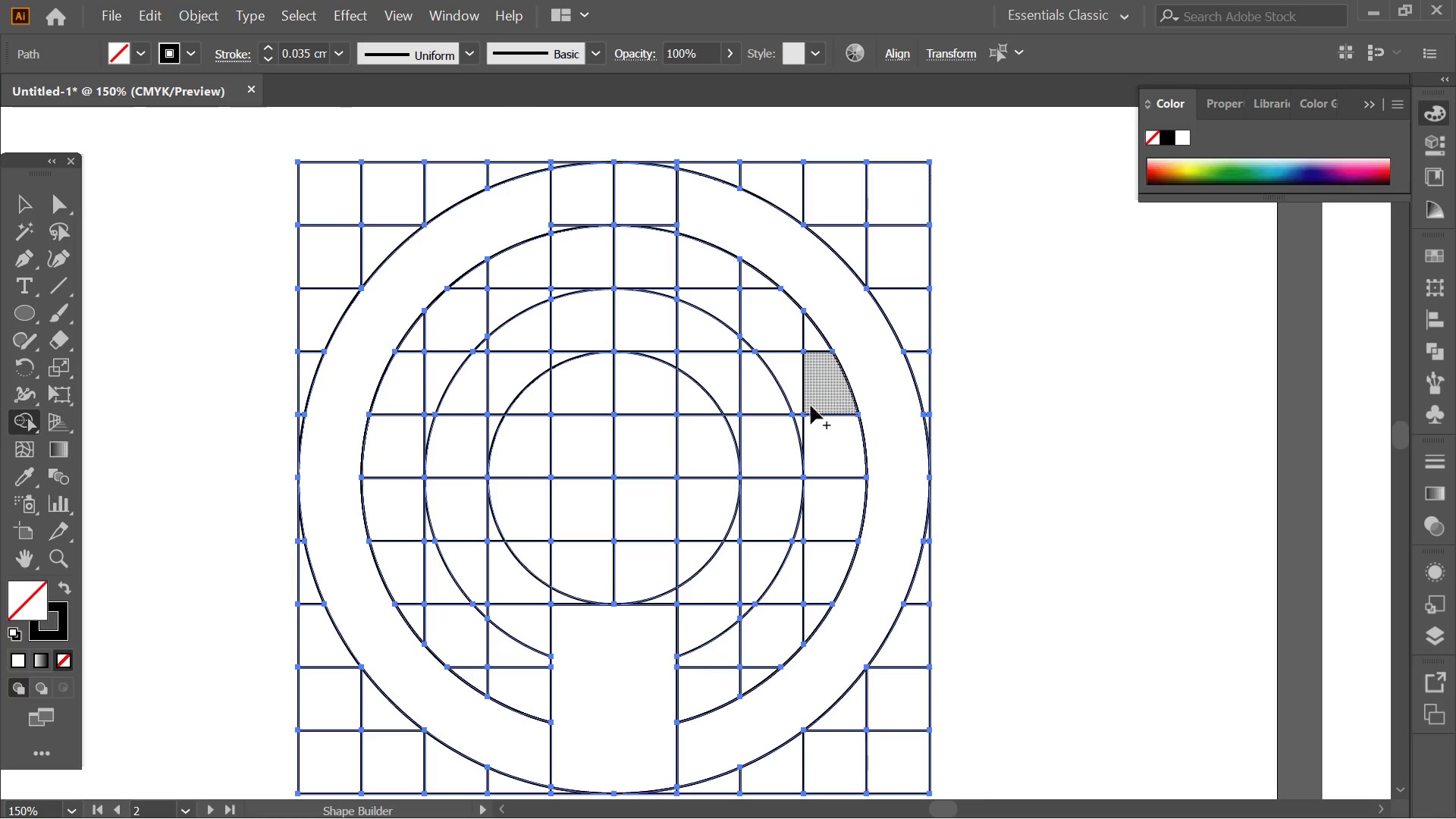 
wait(6.41)
 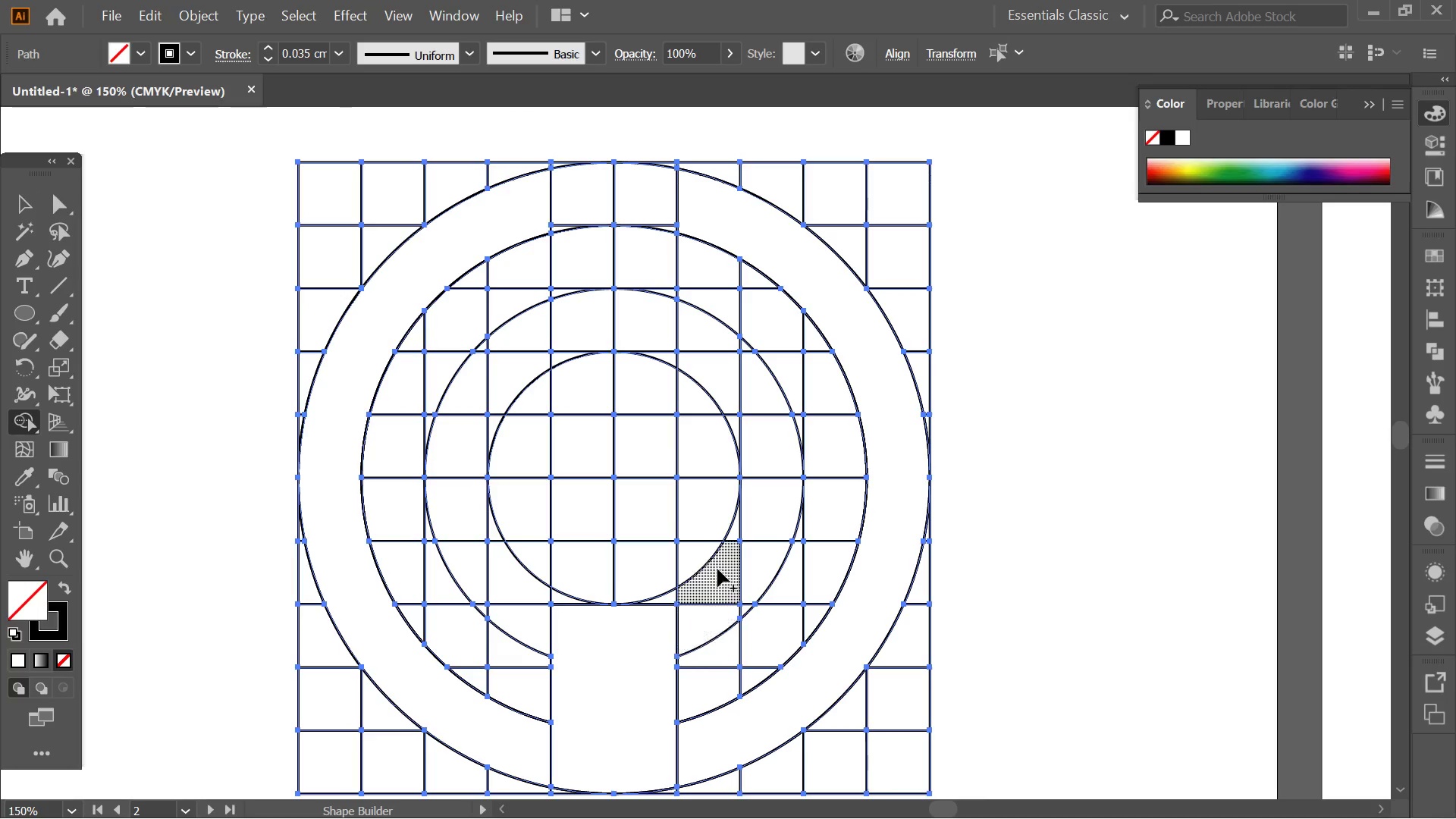 
double_click([116, 309])
 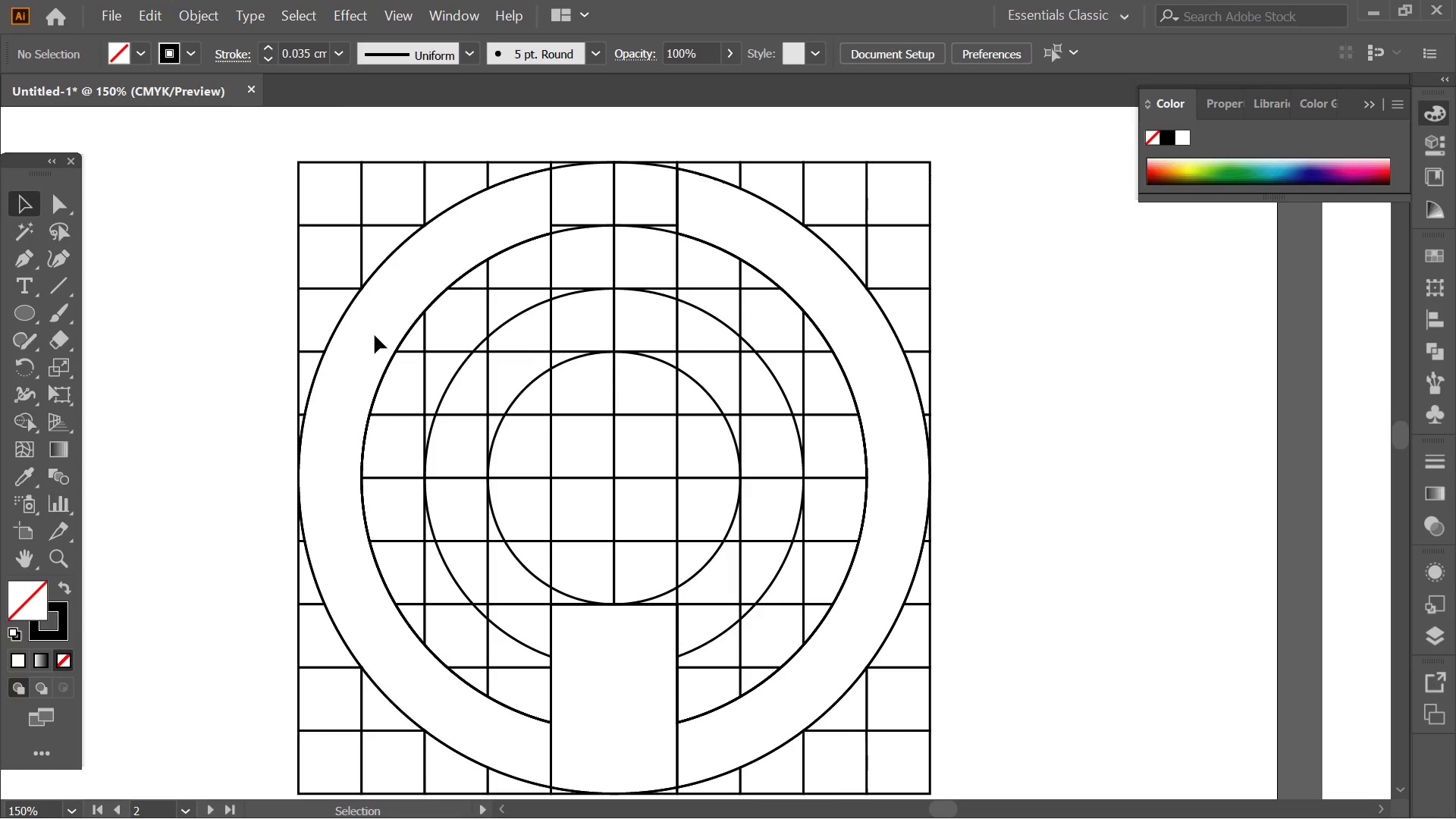 
hold_key(key=AltLeft, duration=0.33)
 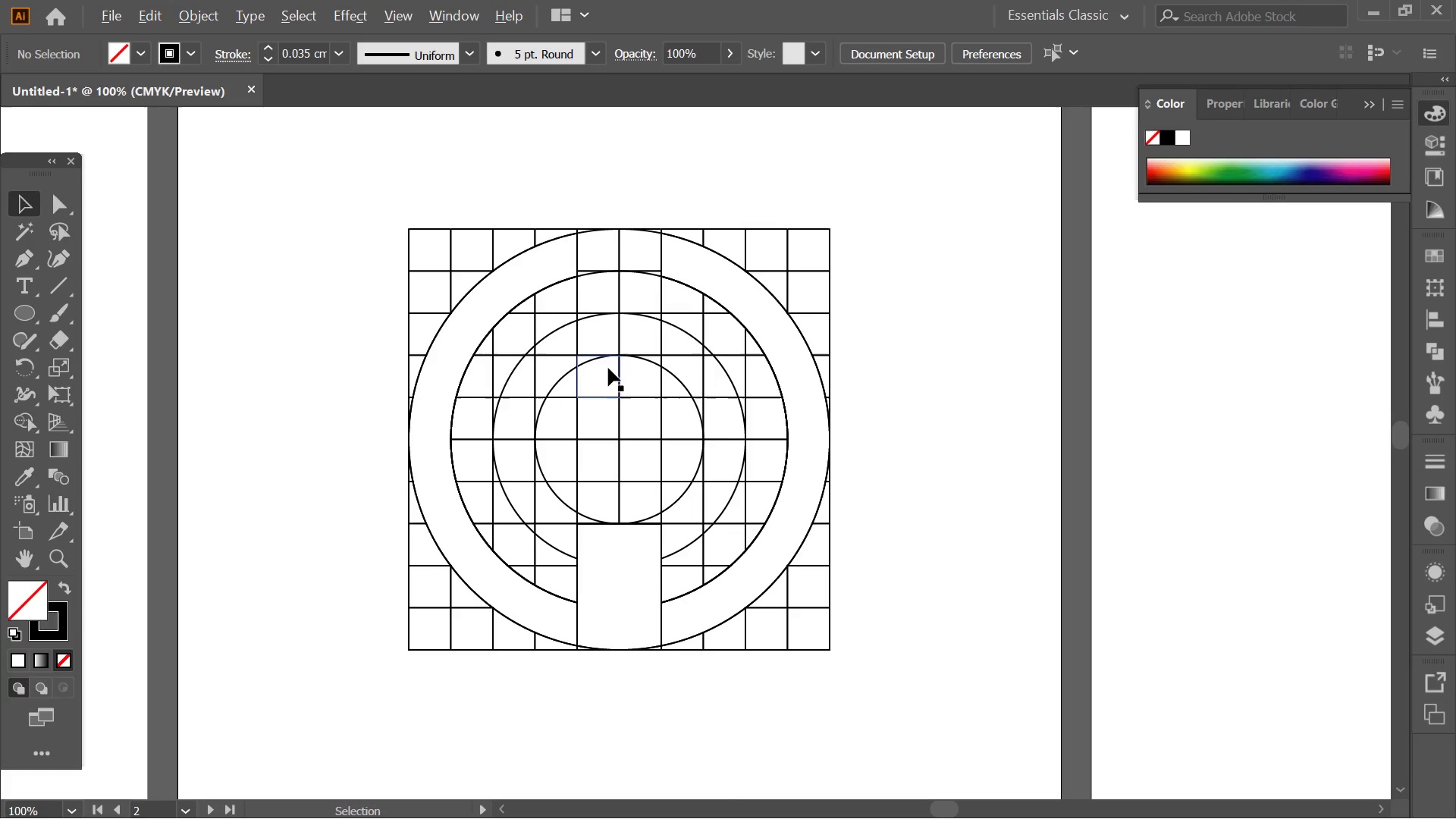 
hold_key(key=AltLeft, duration=0.94)
 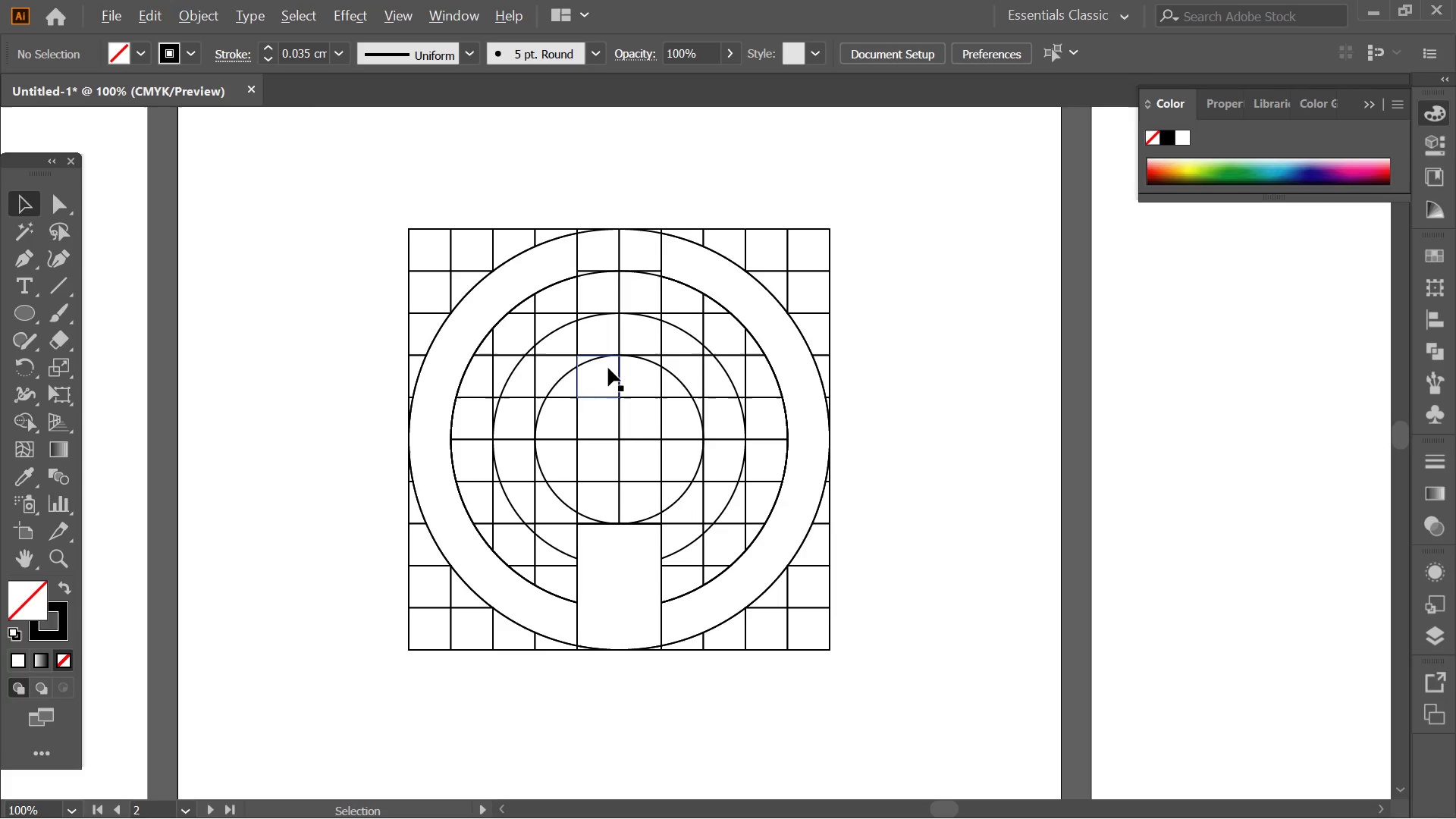 
scroll: coordinate [615, 366], scroll_direction: down, amount: 2.0
 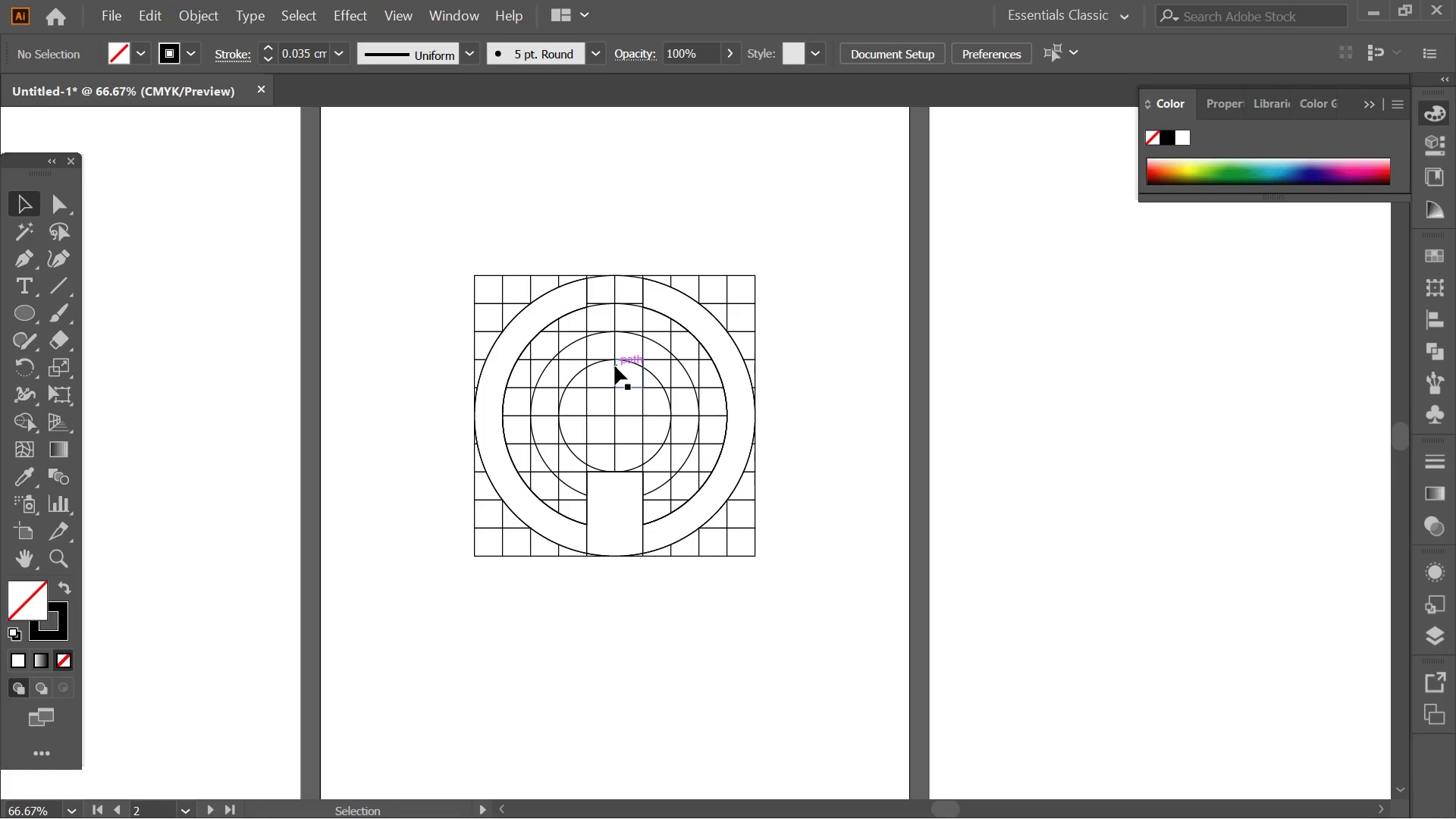 
scroll: coordinate [608, 368], scroll_direction: up, amount: 2.0
 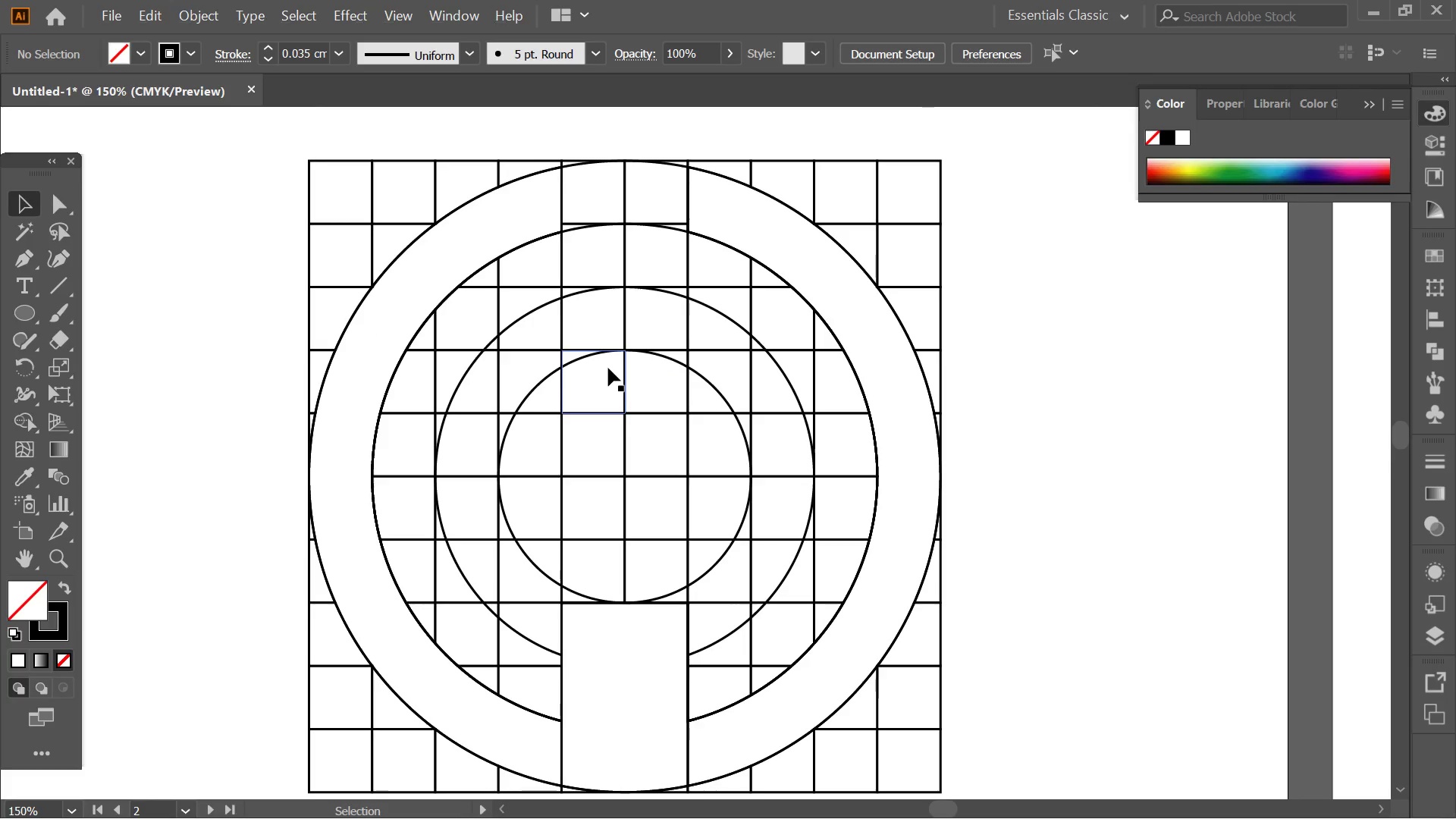 
hold_key(key=AltLeft, duration=0.91)
 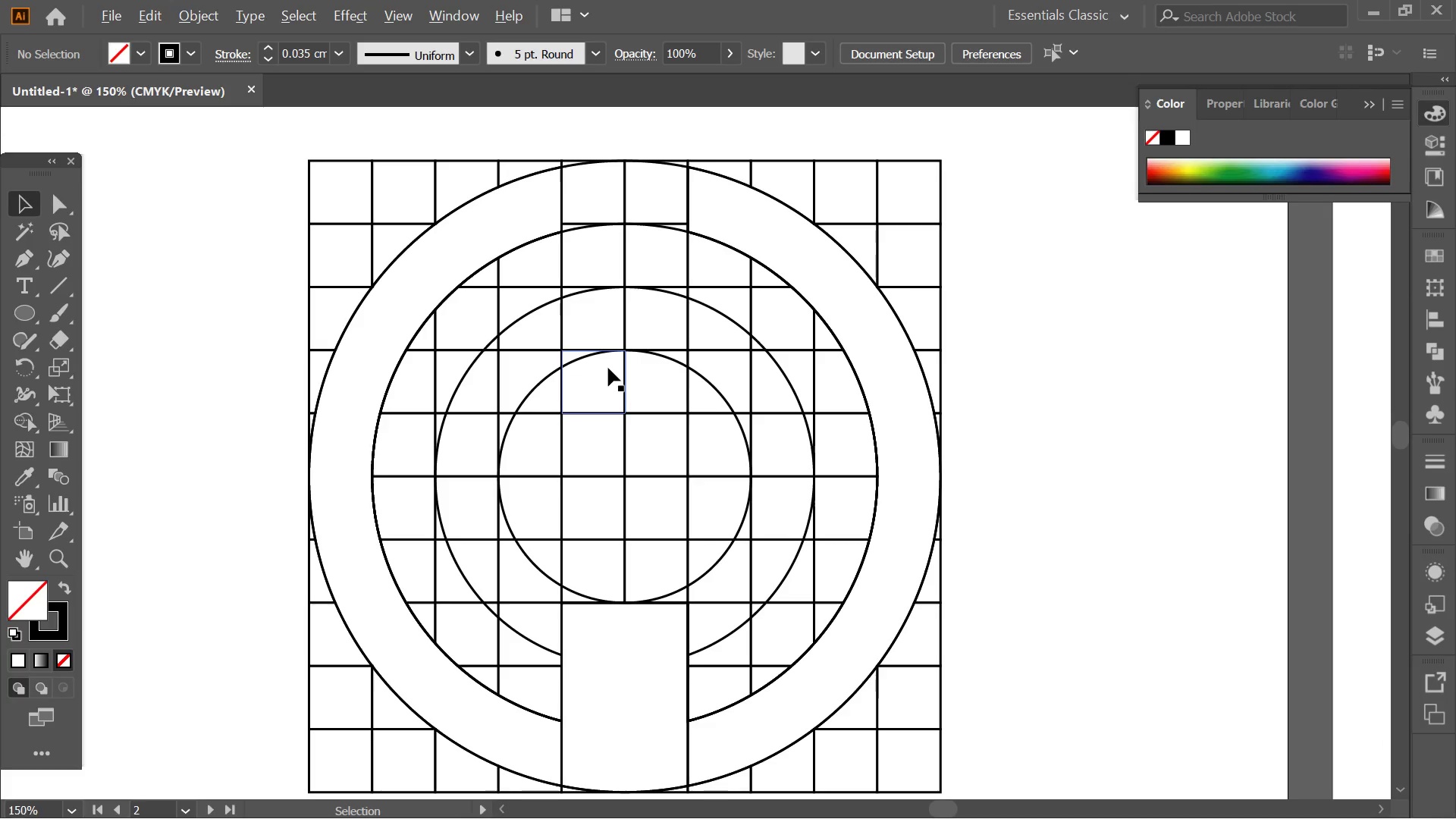 
hold_key(key=AltLeft, duration=0.36)
 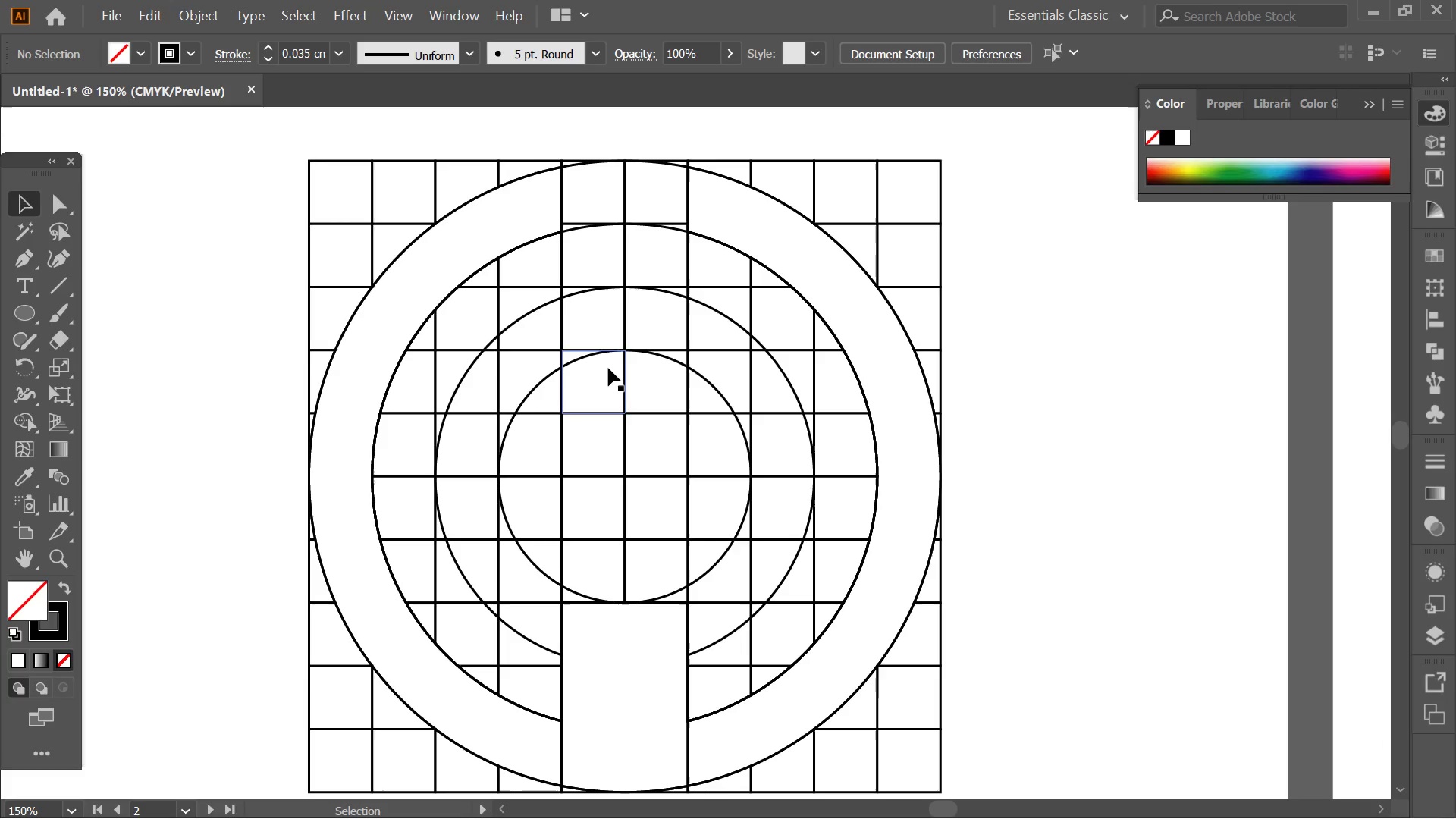 
key(Alt+AltLeft)
 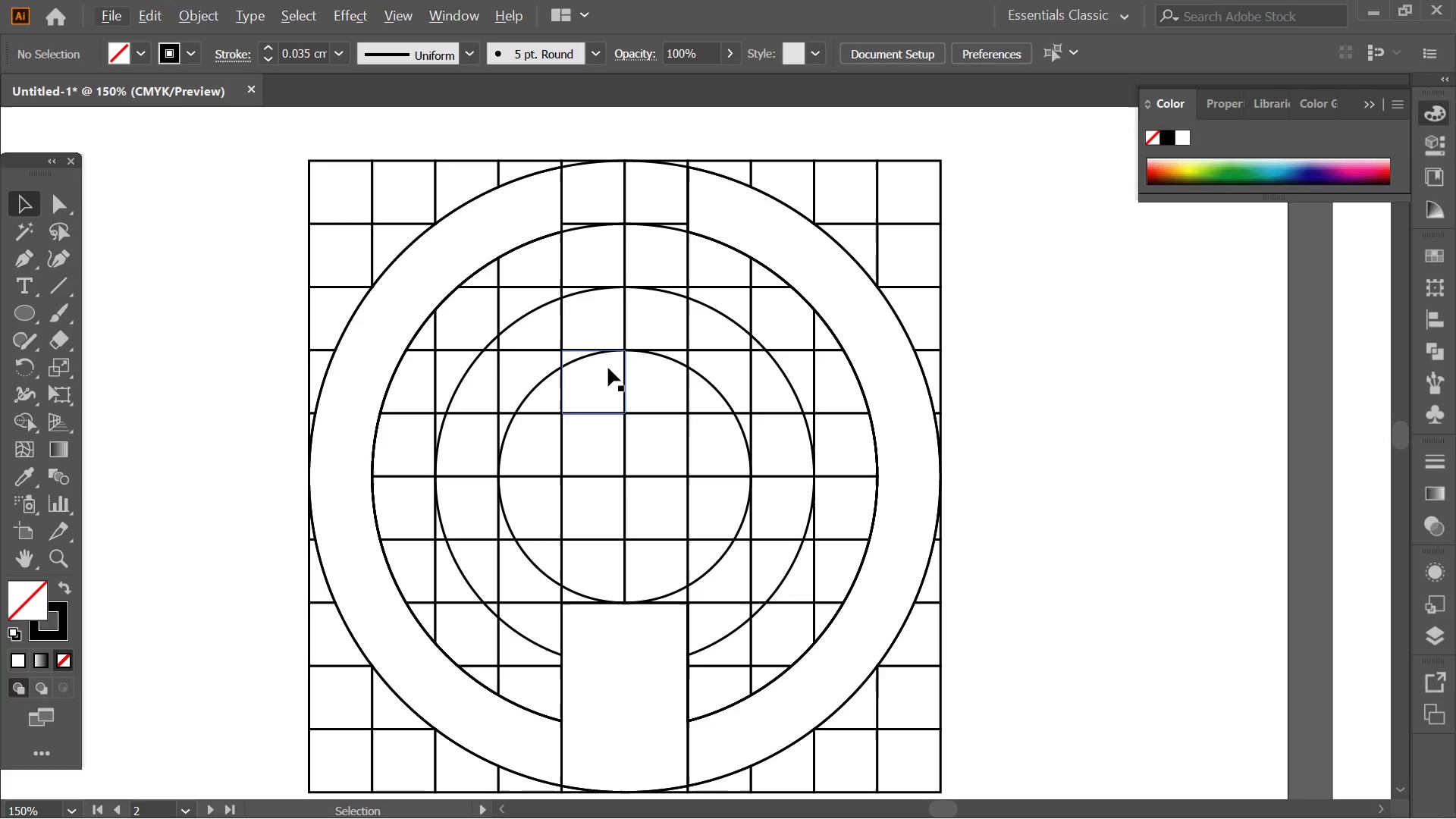 
scroll: coordinate [608, 368], scroll_direction: none, amount: 0.0
 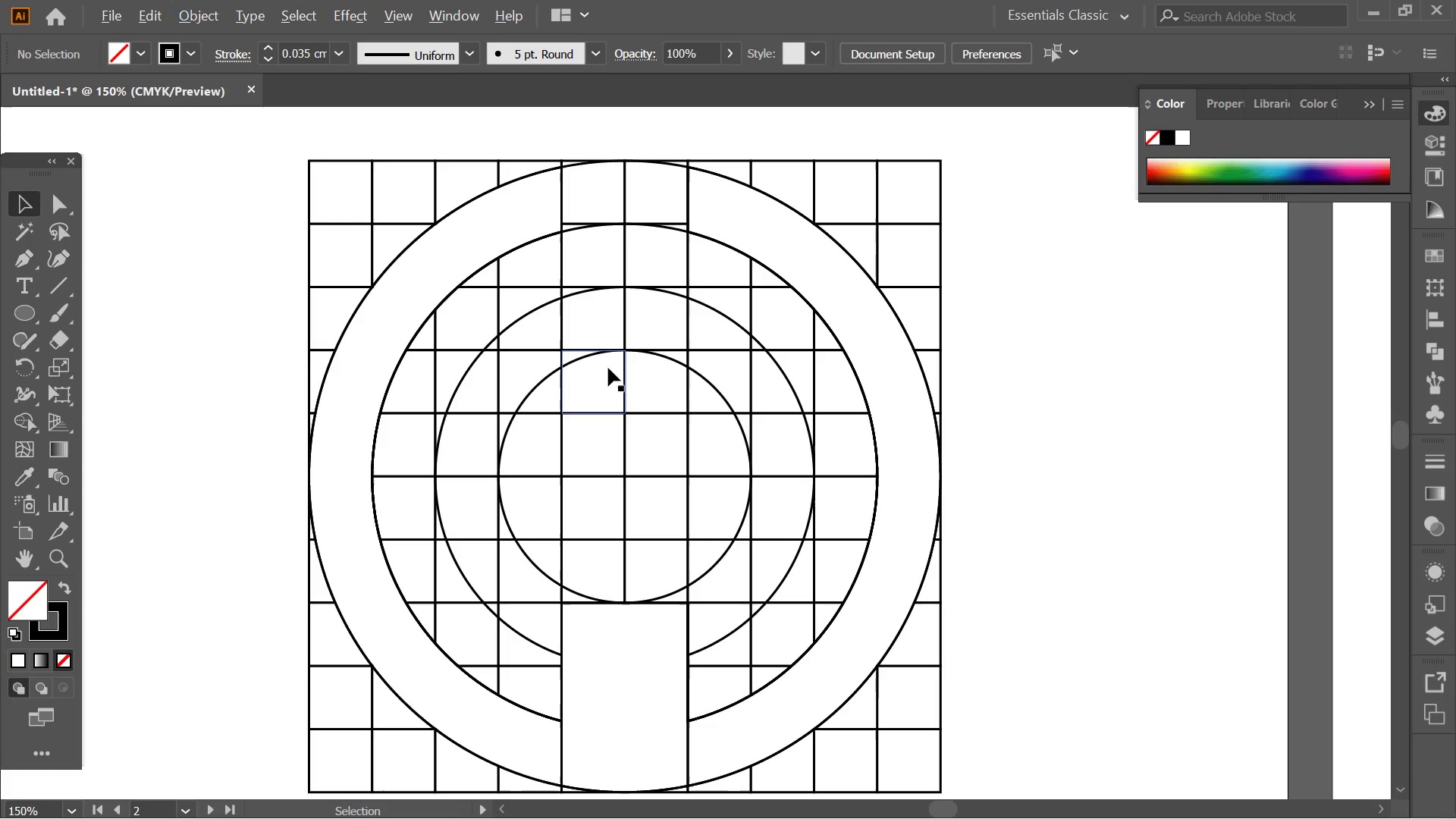 
hold_key(key=Space, duration=1.03)
 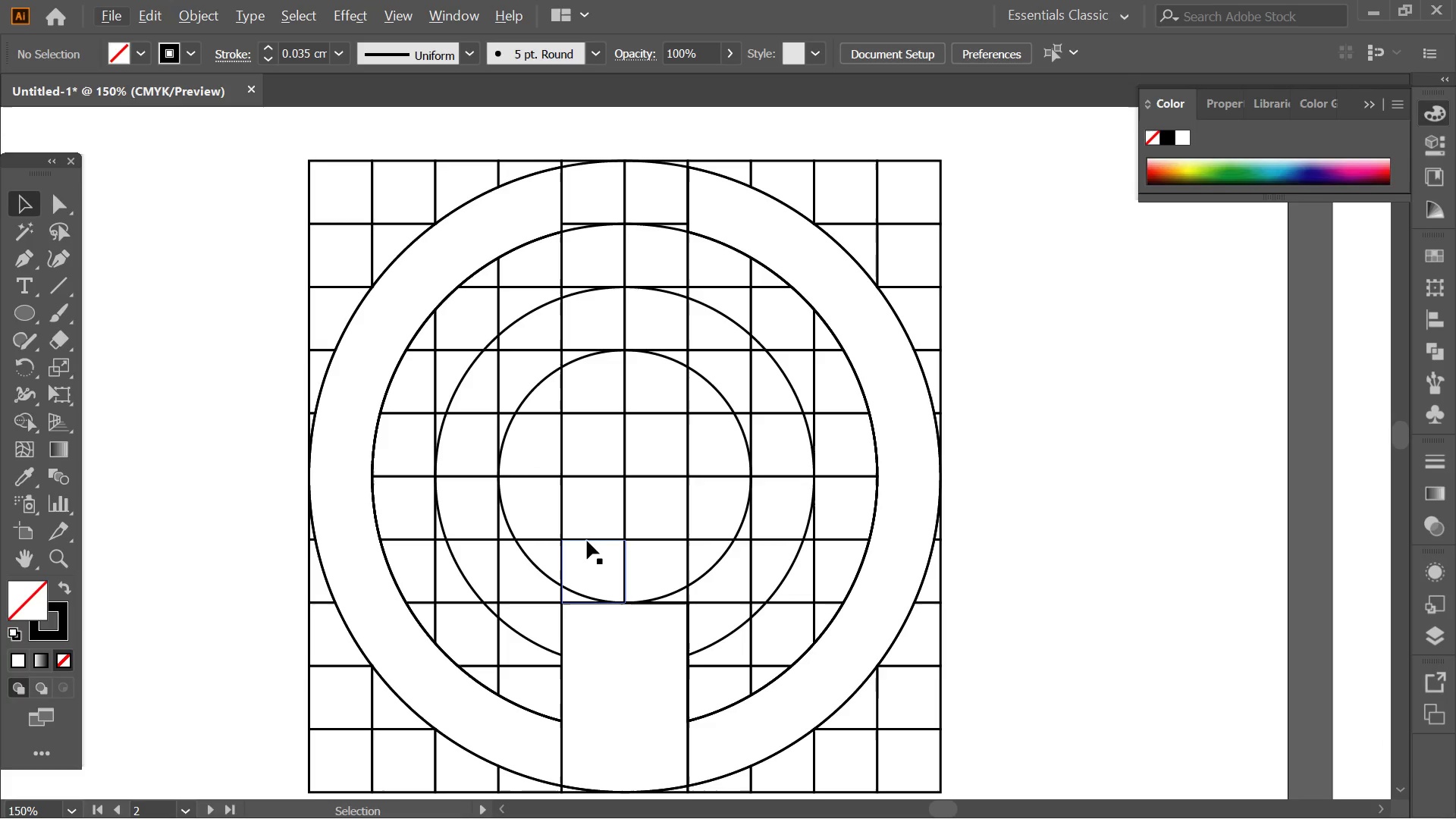 
wait(5.06)
 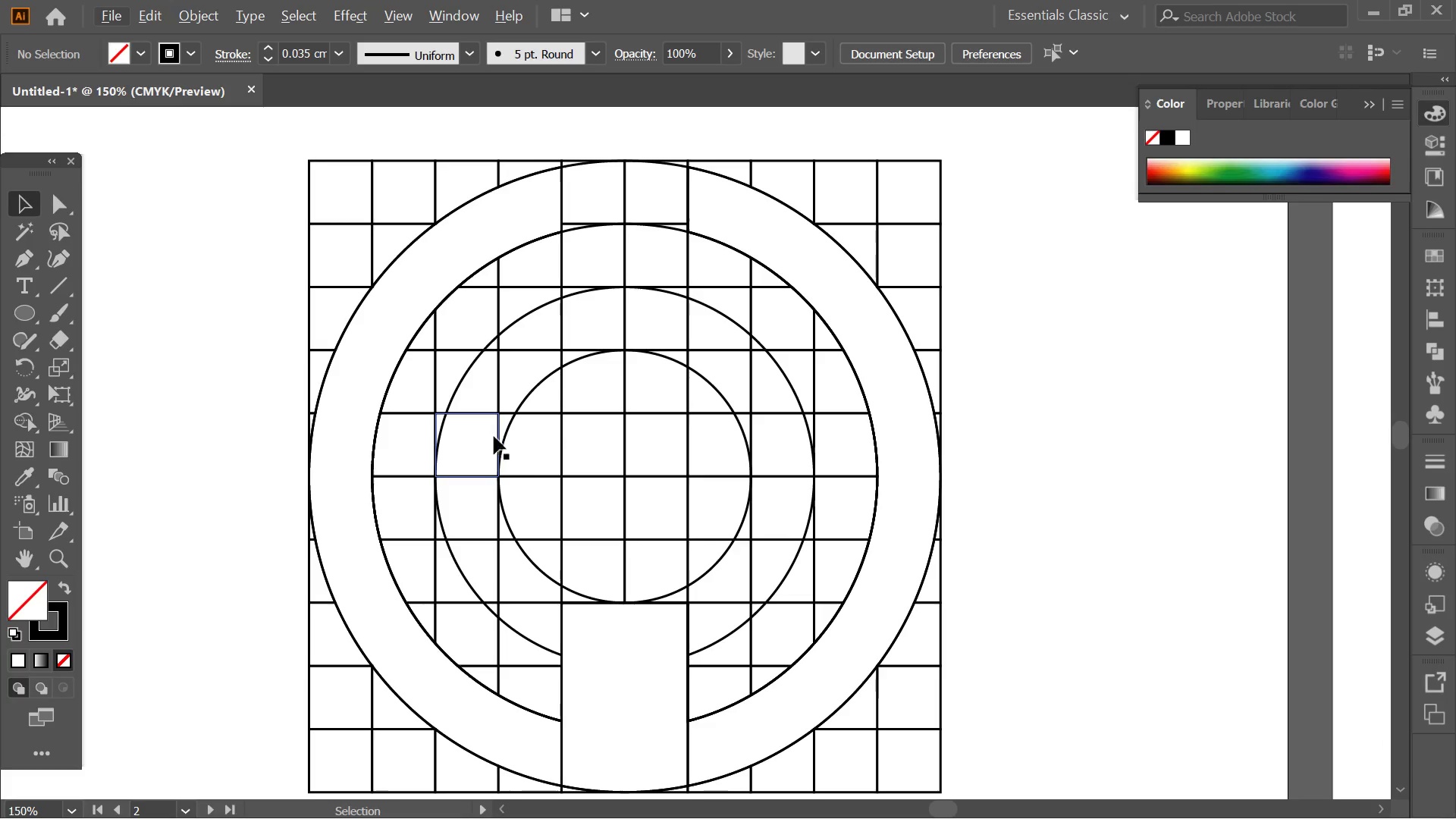 
left_click([55, 279])
 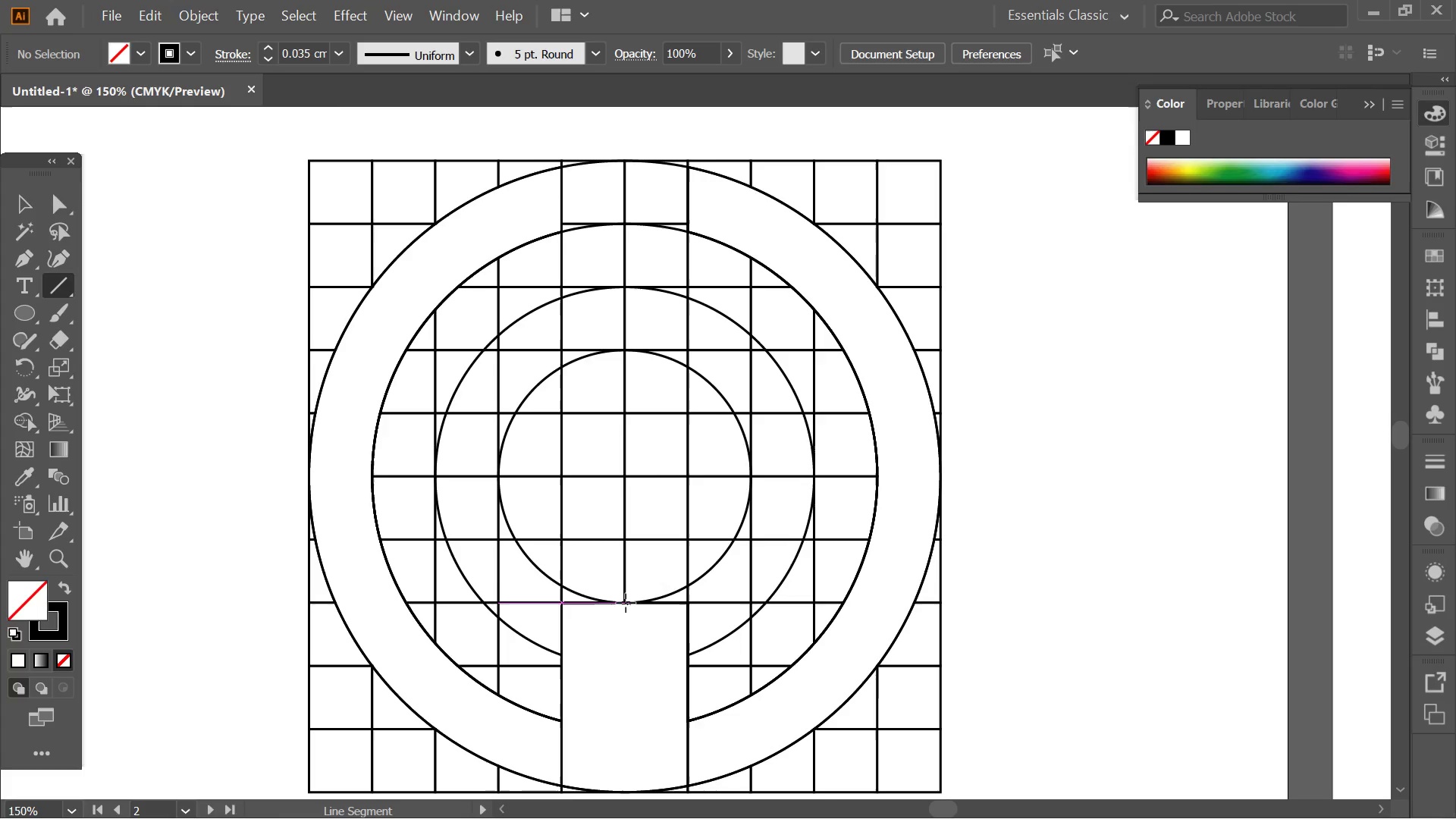 
left_click_drag(start_coordinate=[624, 601], to_coordinate=[442, 313])
 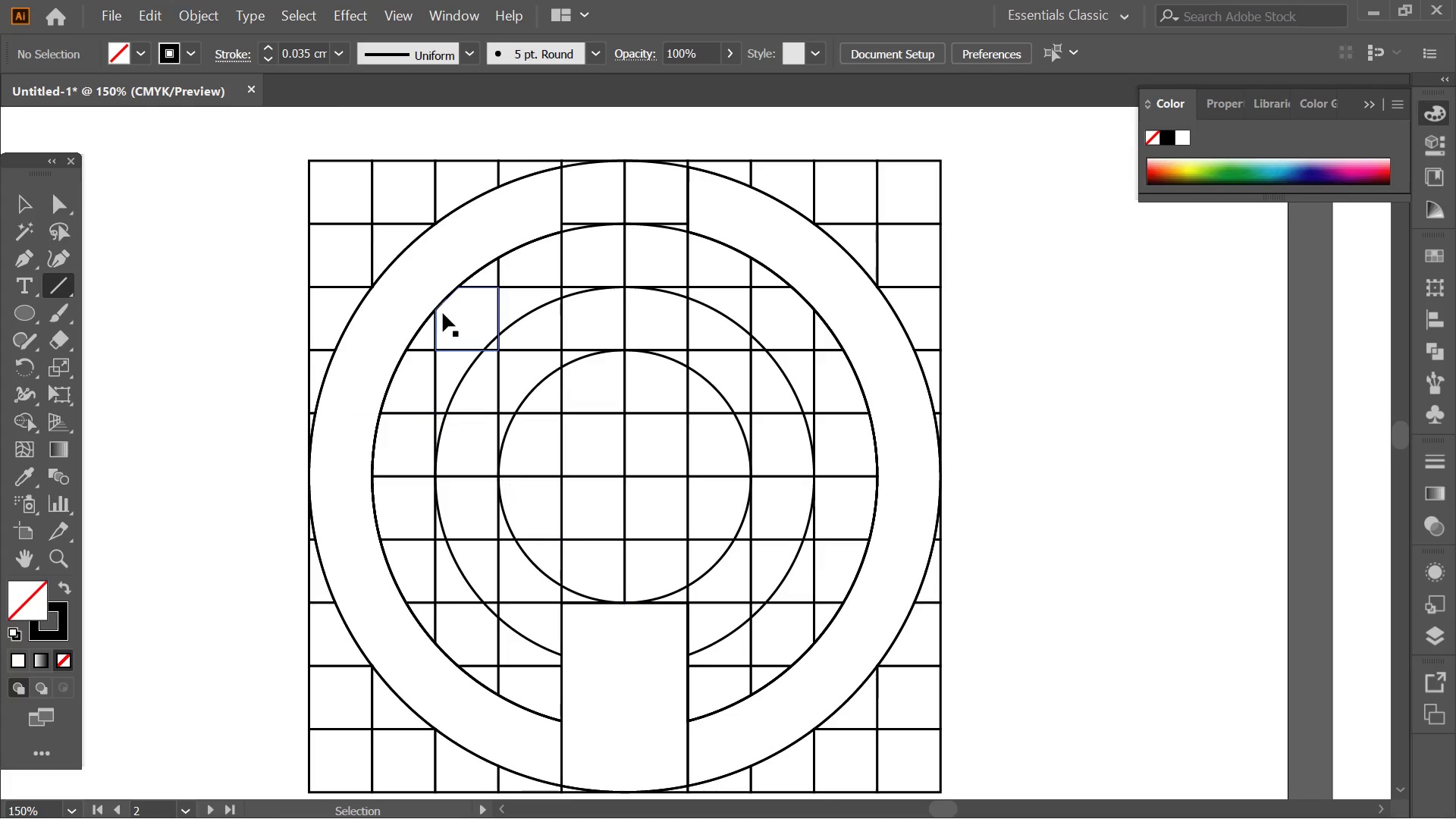 
hold_key(key=ShiftLeft, duration=4.03)
 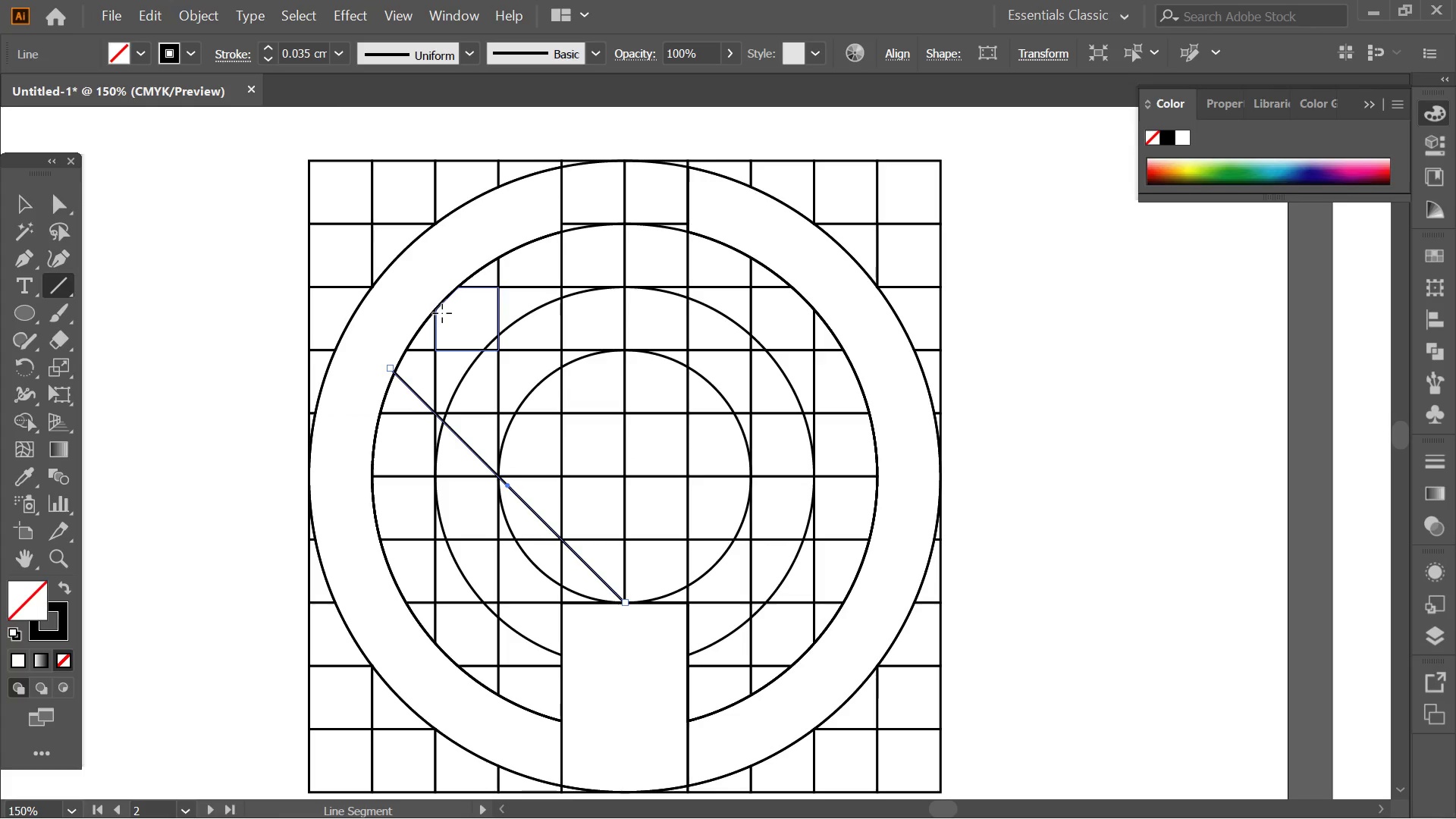 
key(Control+Z)
 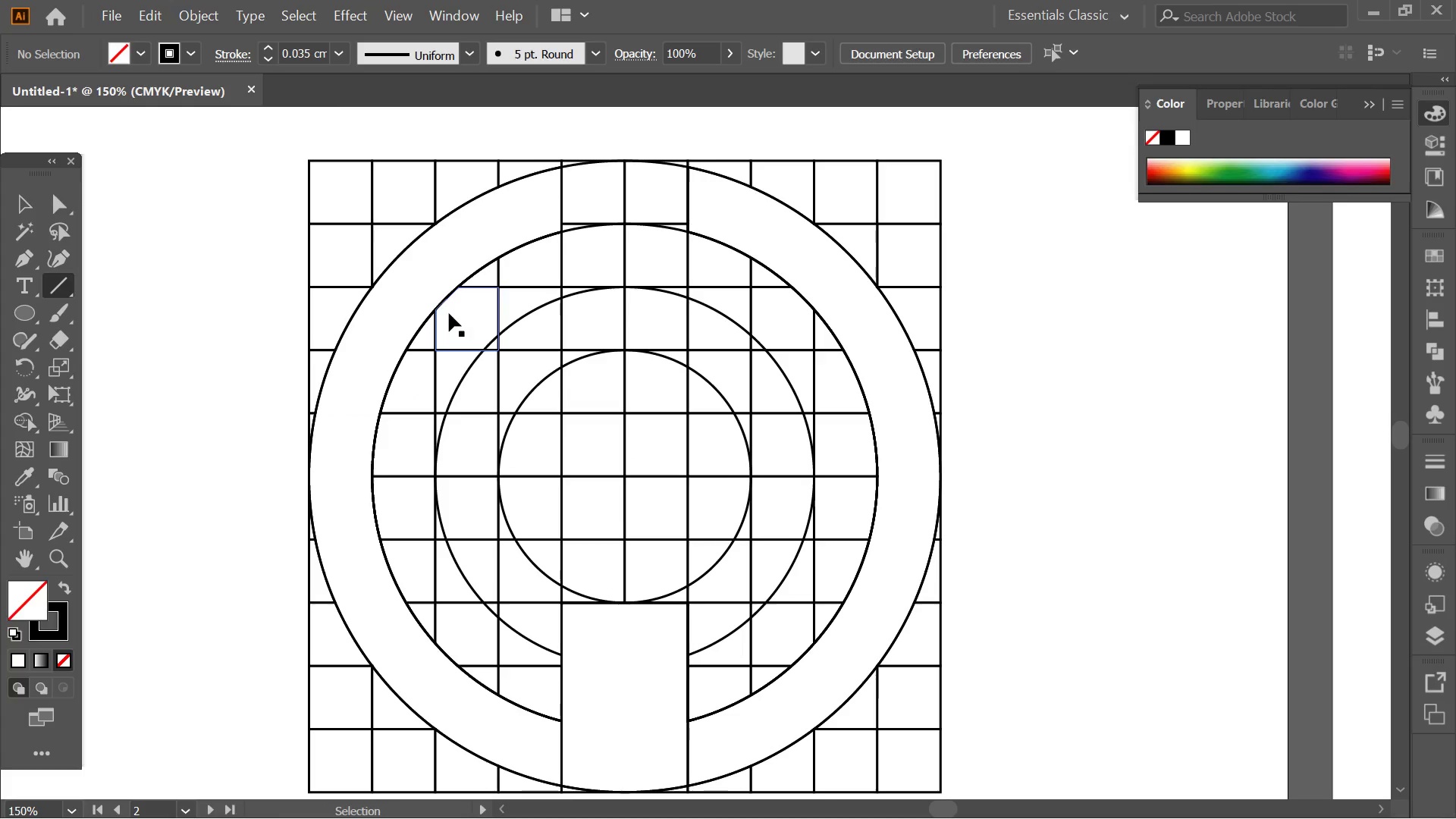 
key(Control+Z)
 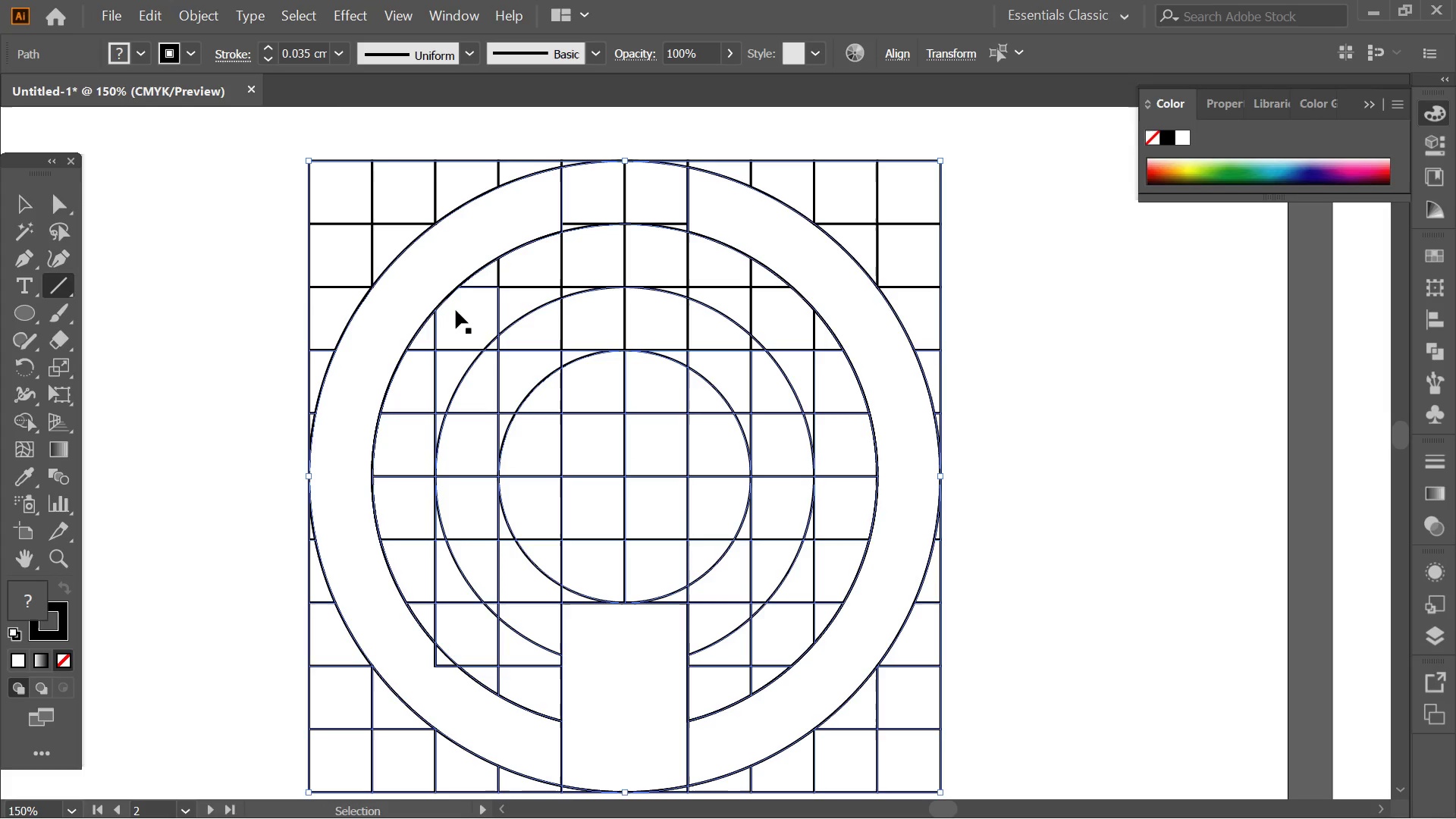 
key(Control+Z)
 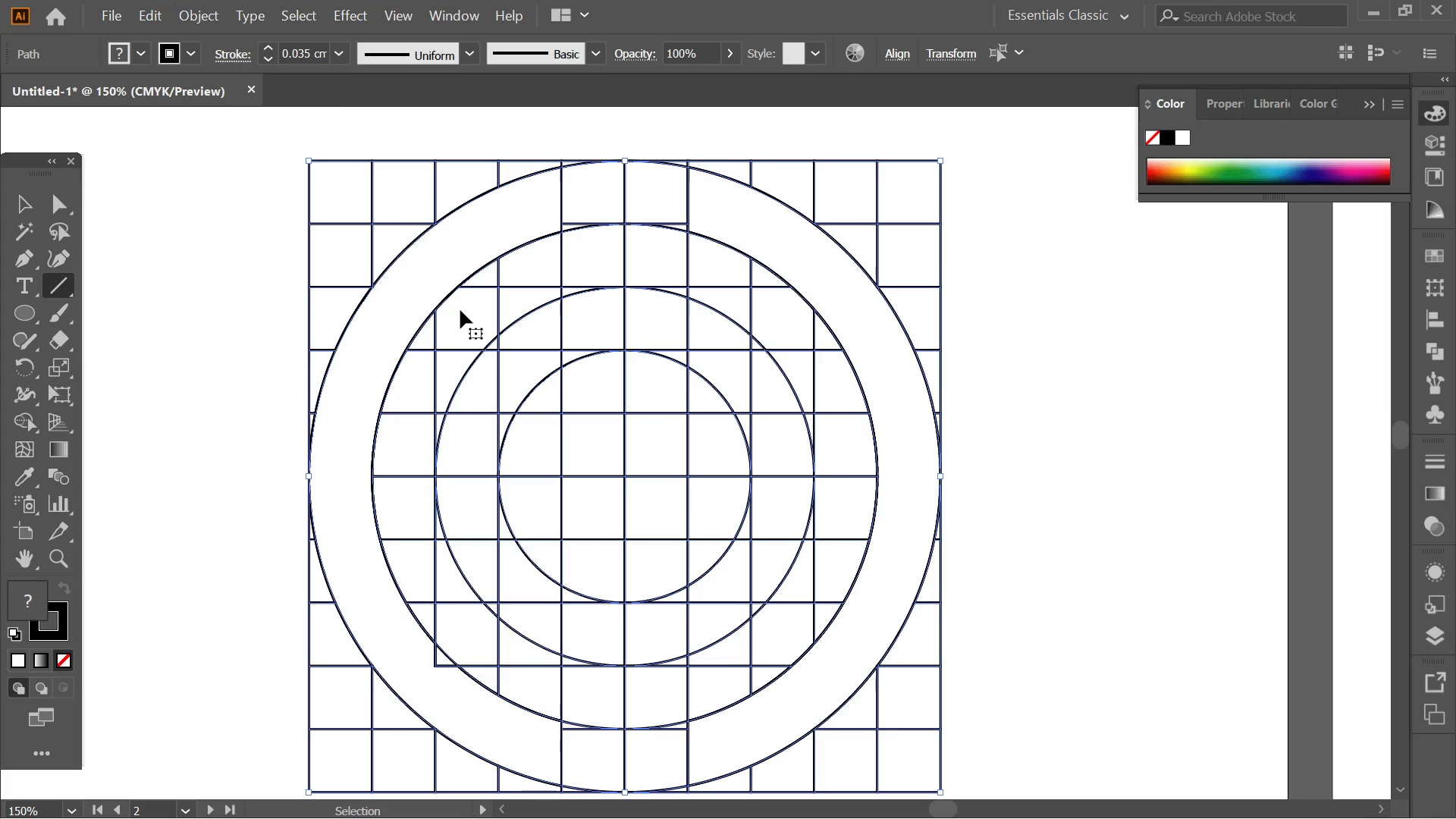 
key(Control+Z)
 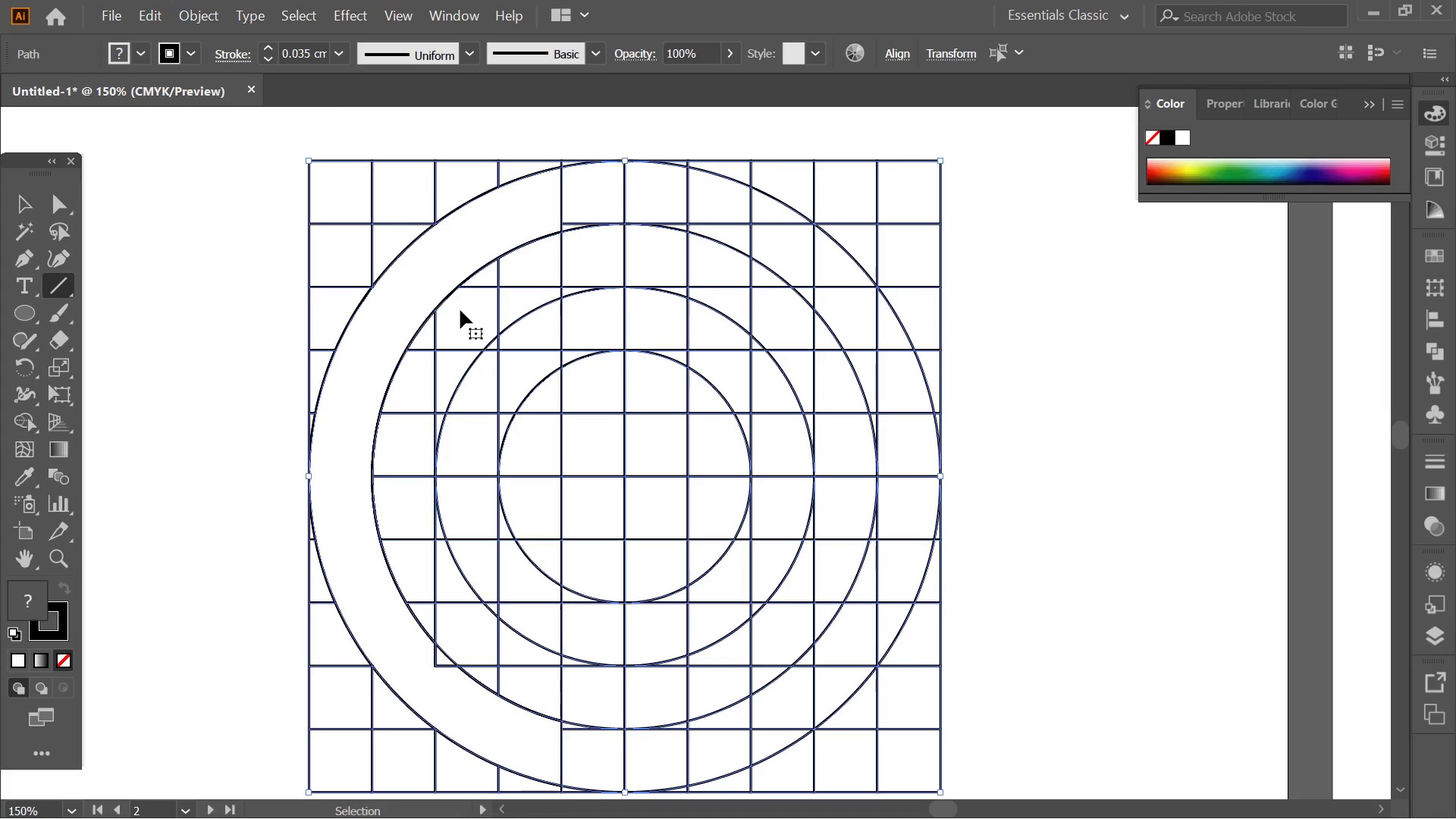 
key(Control+Z)
 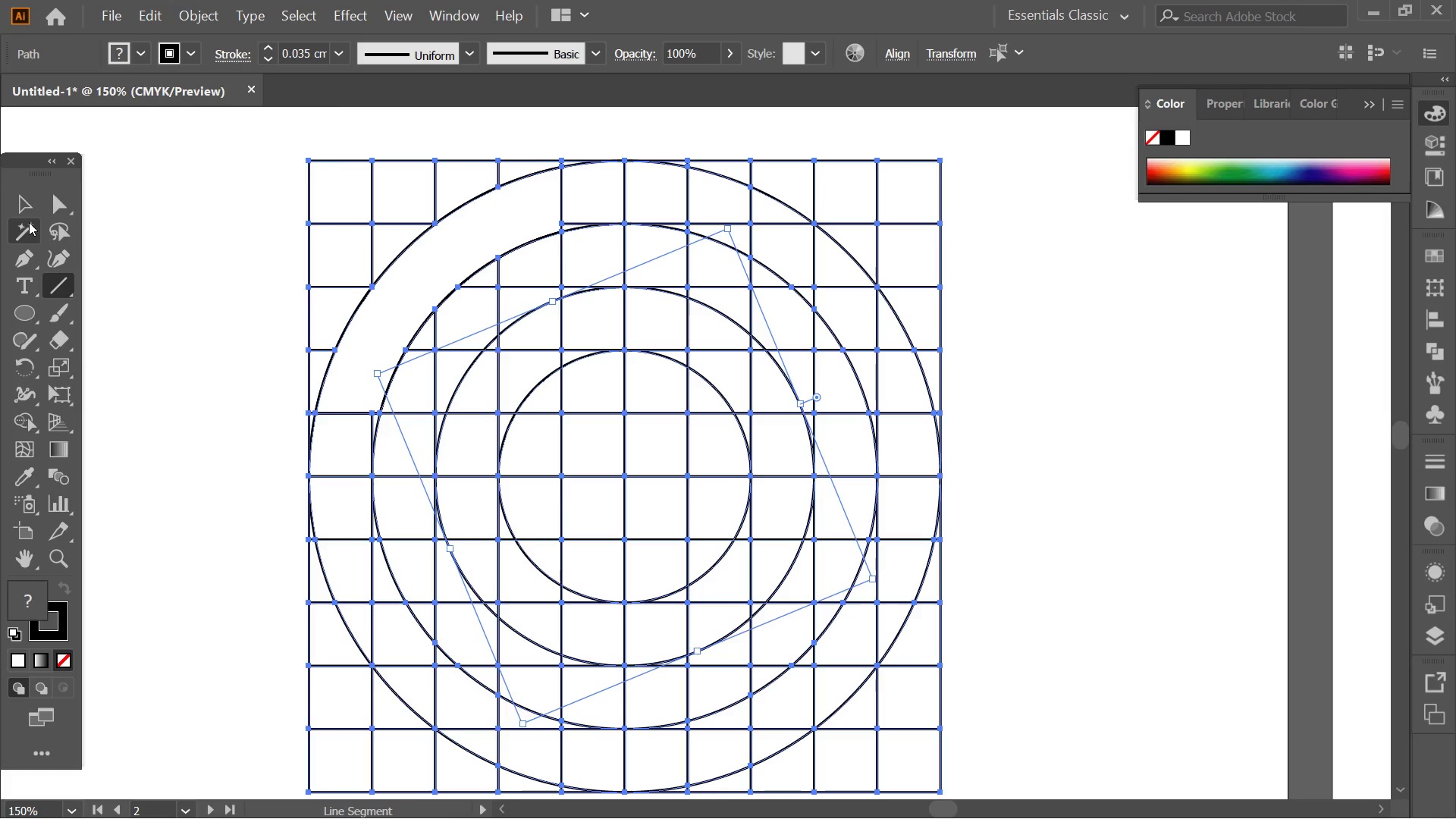 
double_click([27, 209])
 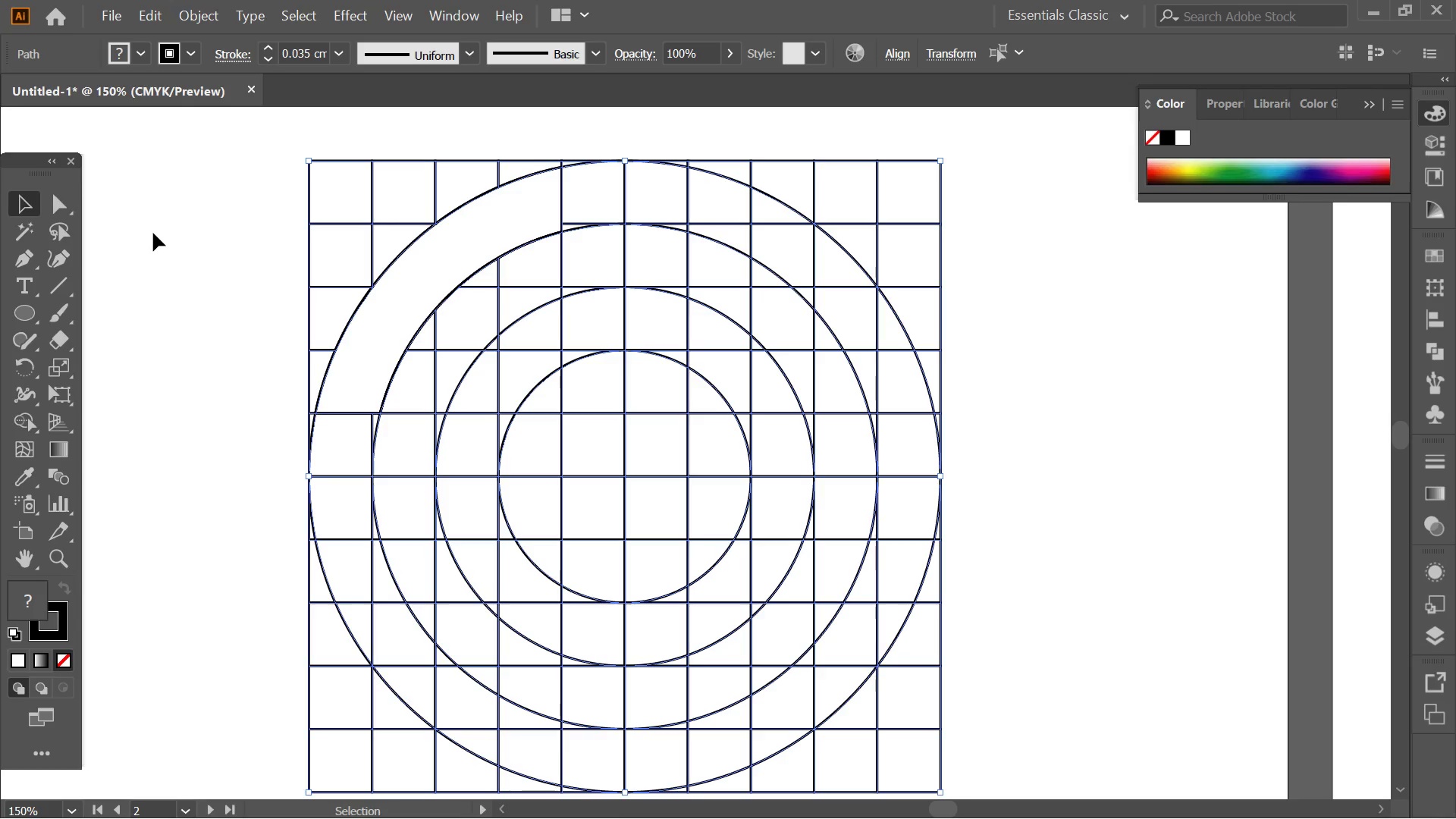 
triple_click([153, 233])
 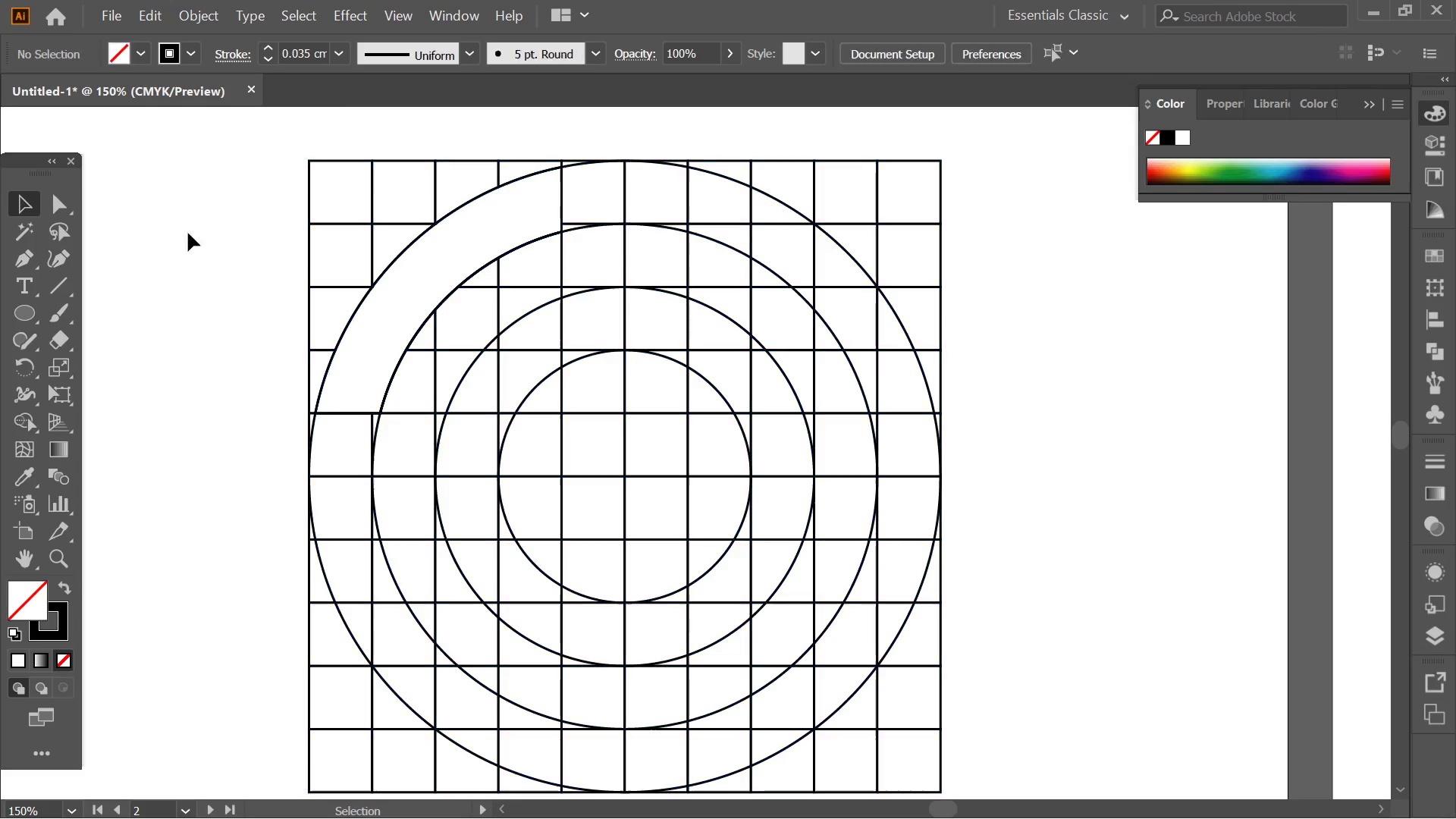 
key(Alt+AltLeft)
 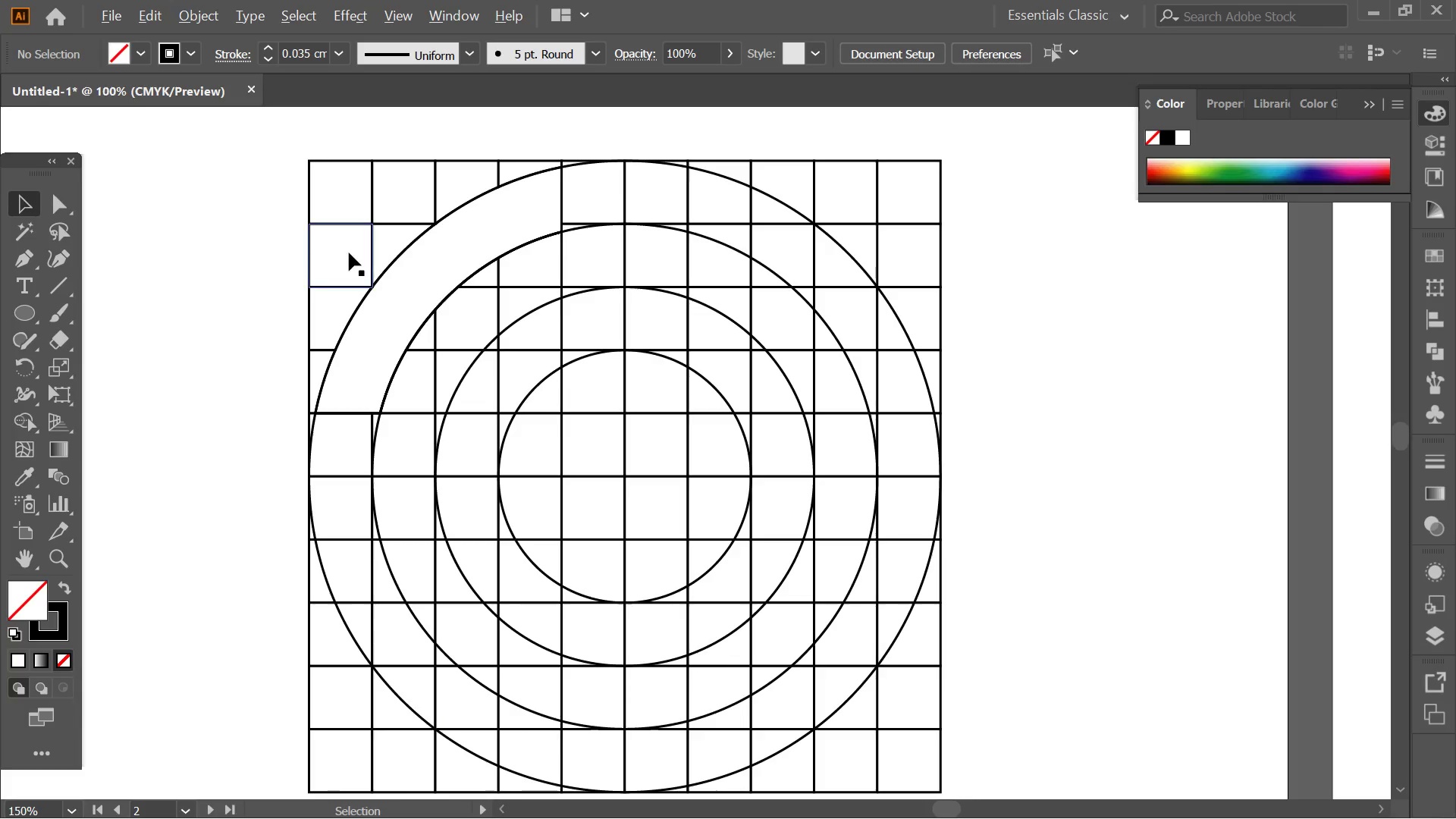 
scroll: coordinate [349, 253], scroll_direction: down, amount: 3.0
 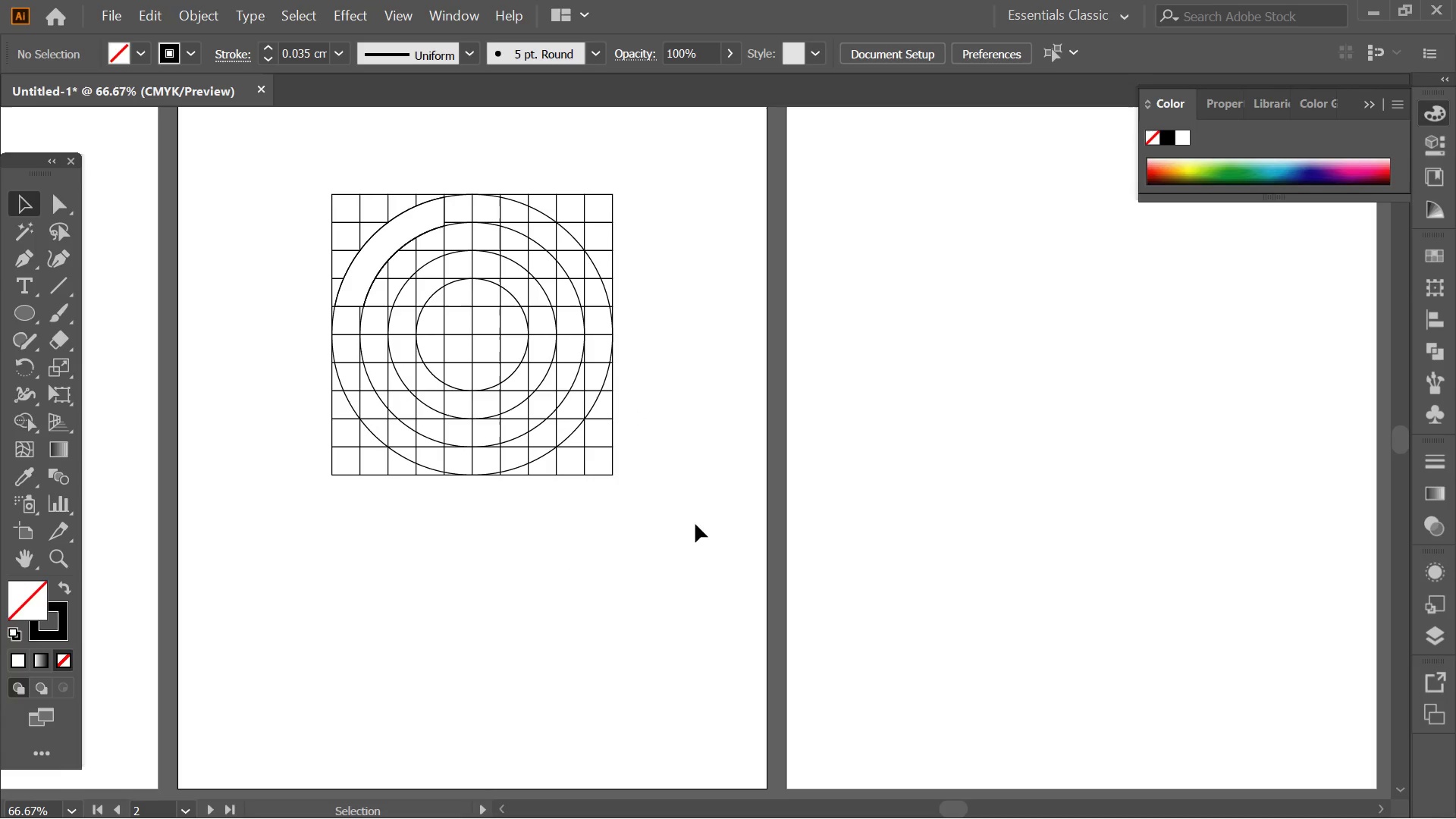 
left_click_drag(start_coordinate=[687, 534], to_coordinate=[271, 177])
 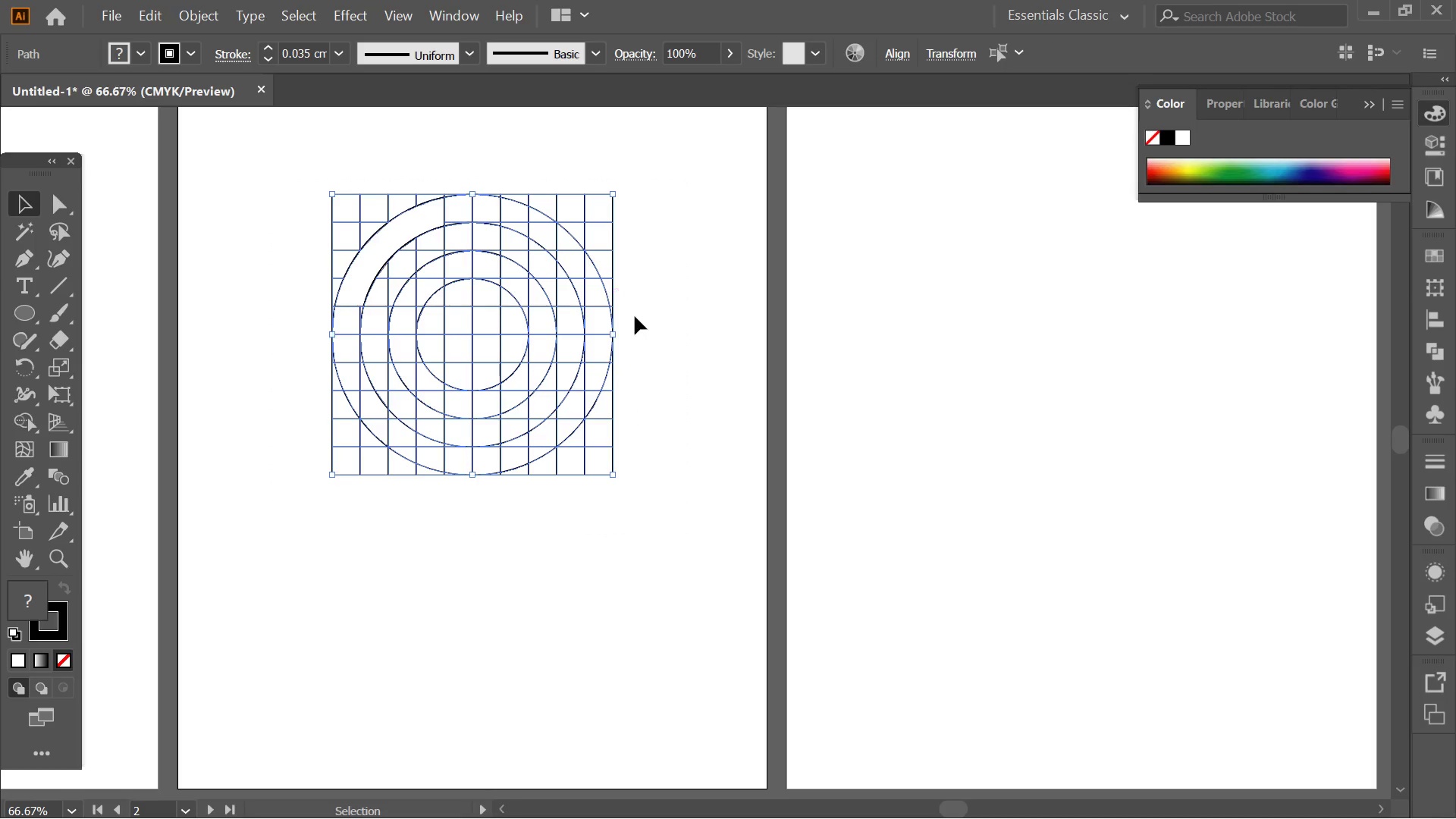 
key(Shift+ShiftLeft)
 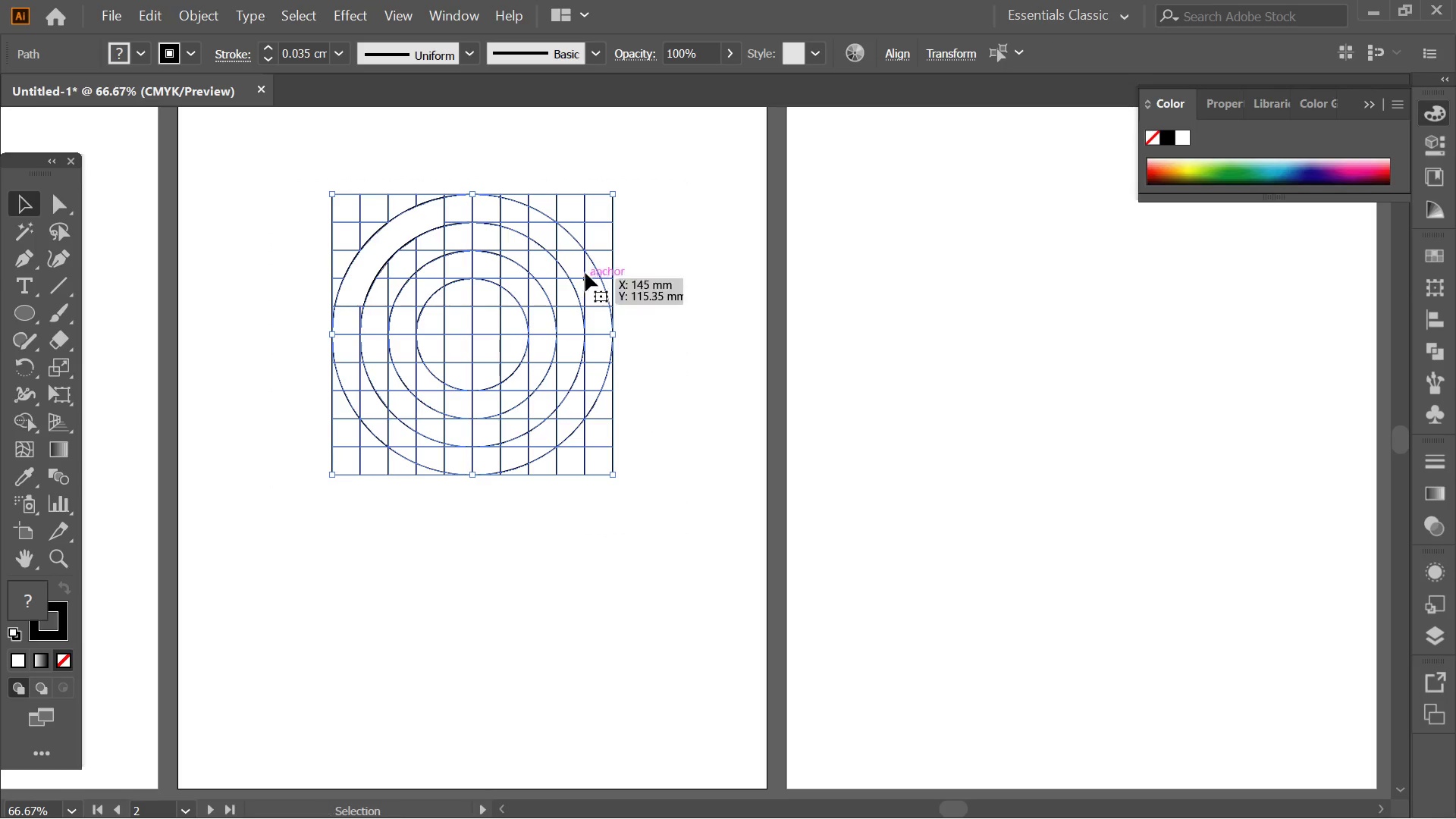 
key(Alt+AltLeft)
 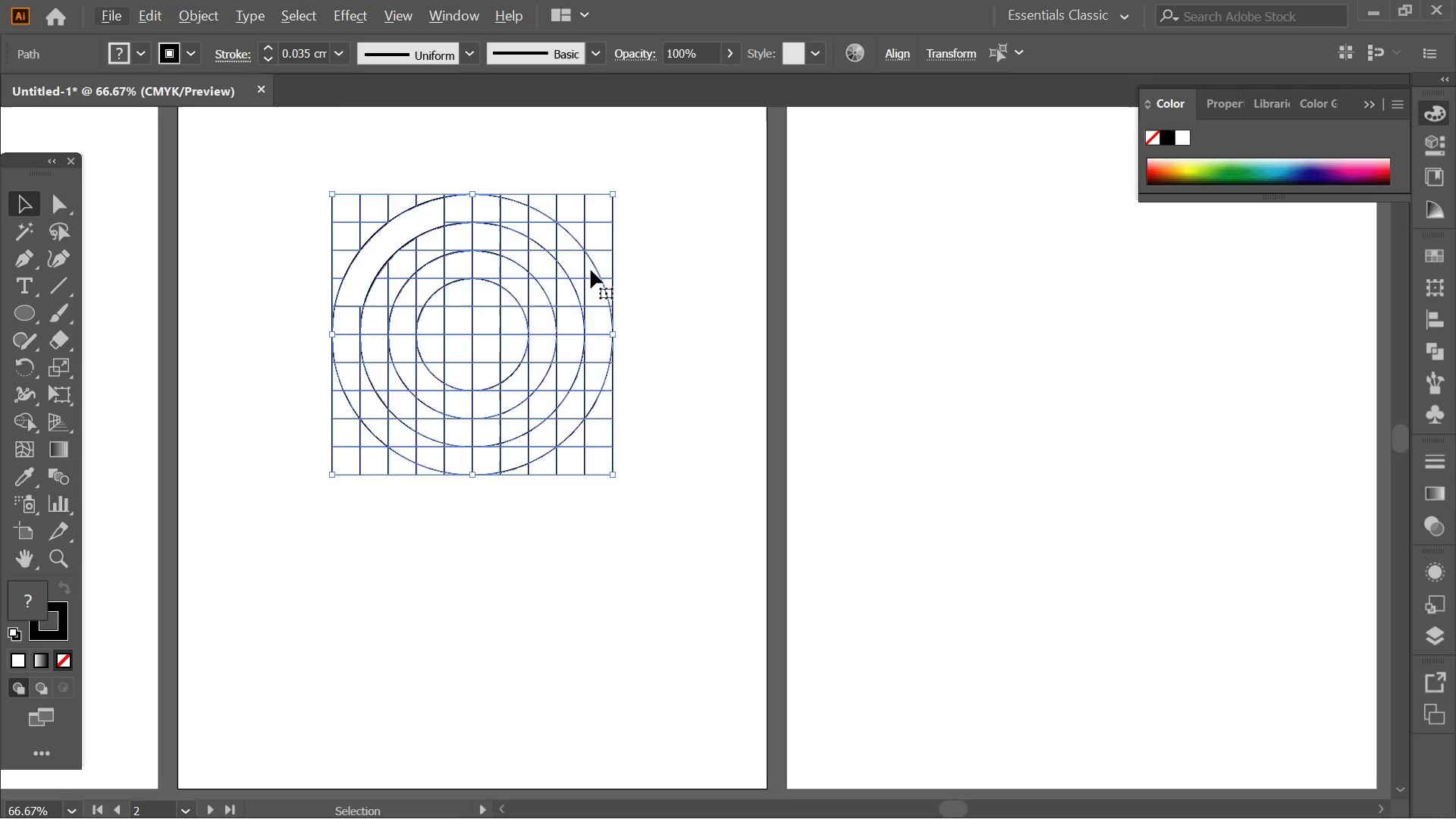 
key(Shift+ShiftLeft)
 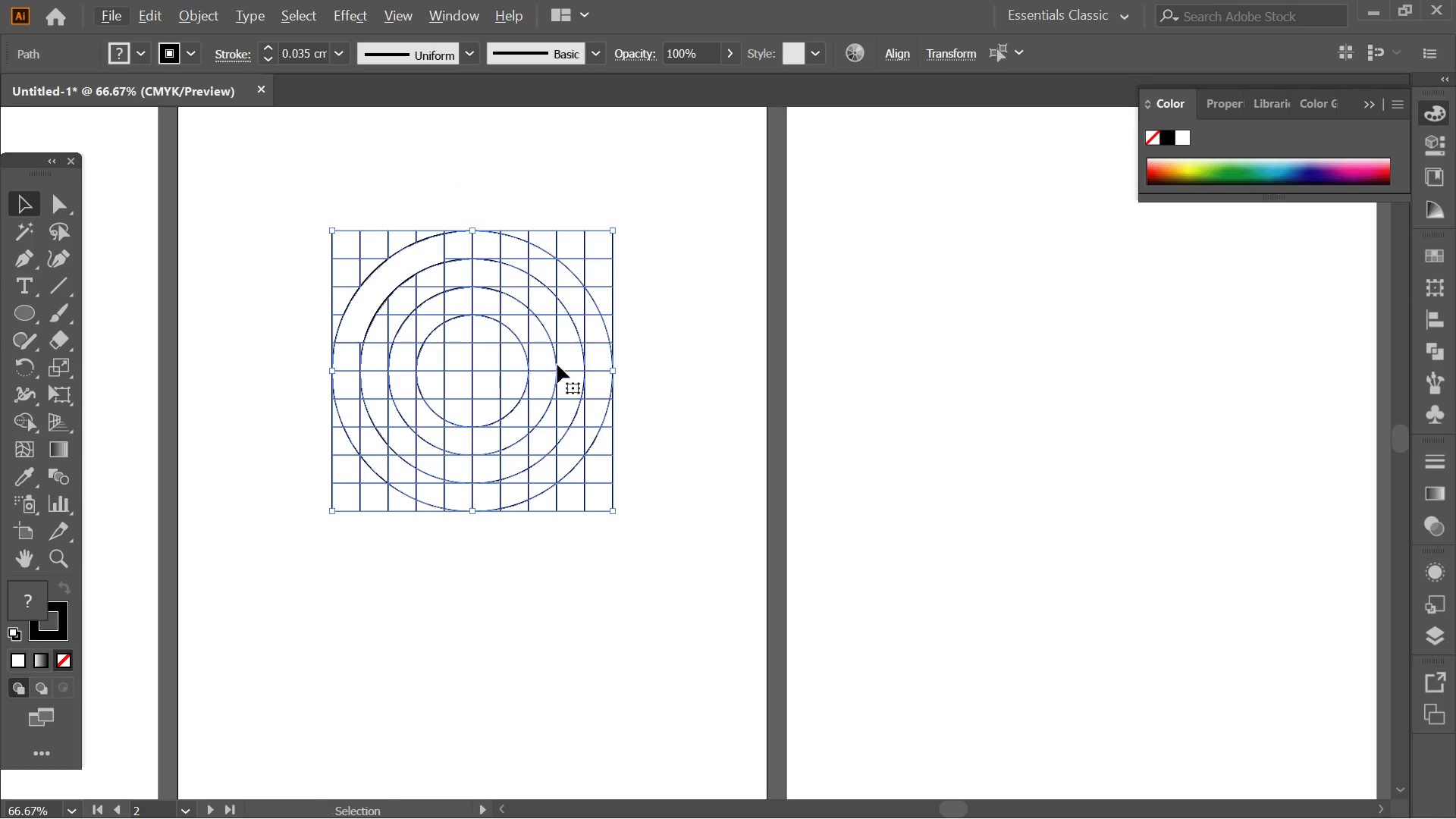 
key(Alt+AltLeft)
 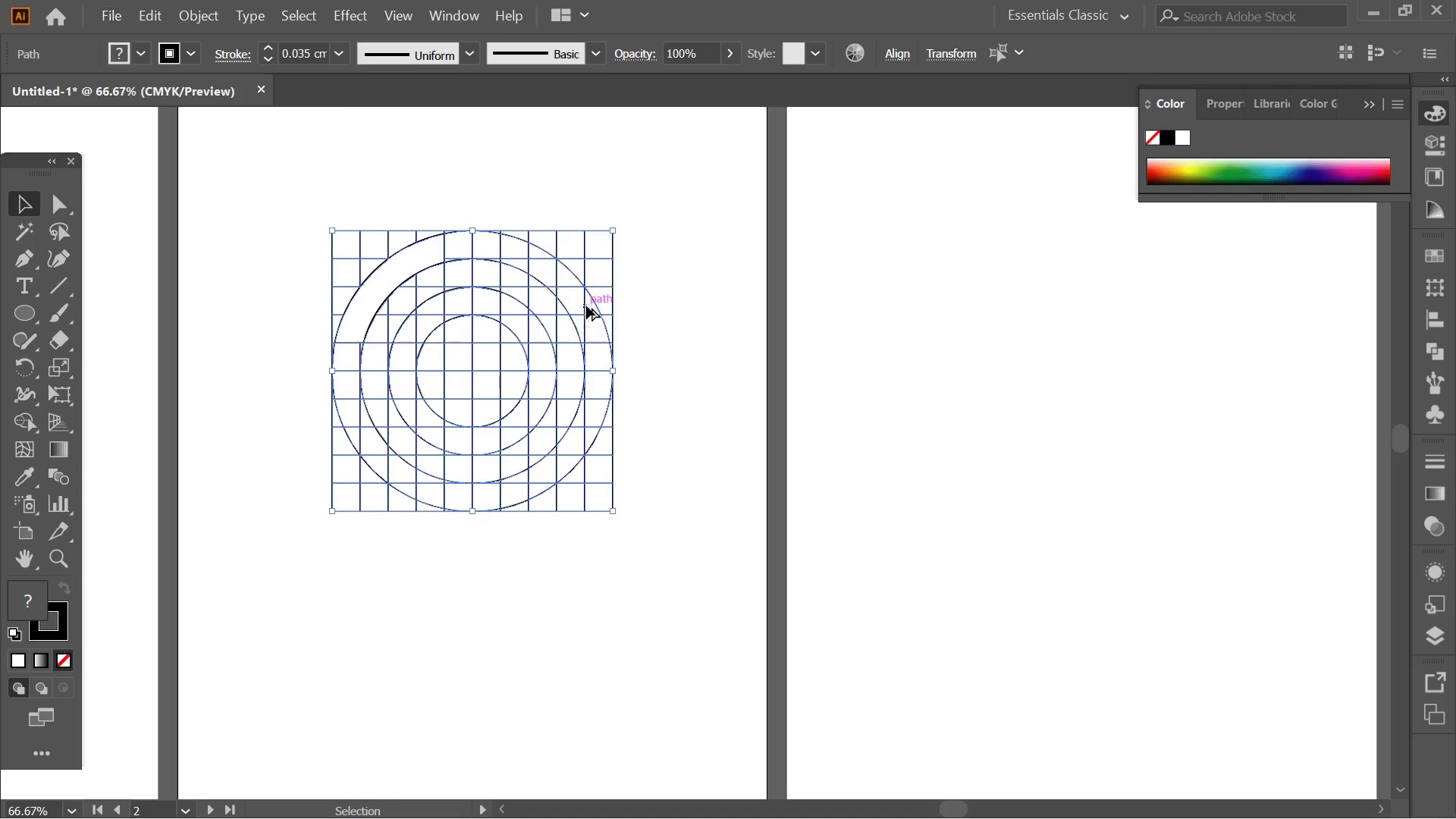 
scroll: coordinate [591, 270], scroll_direction: up, amount: 2.0
 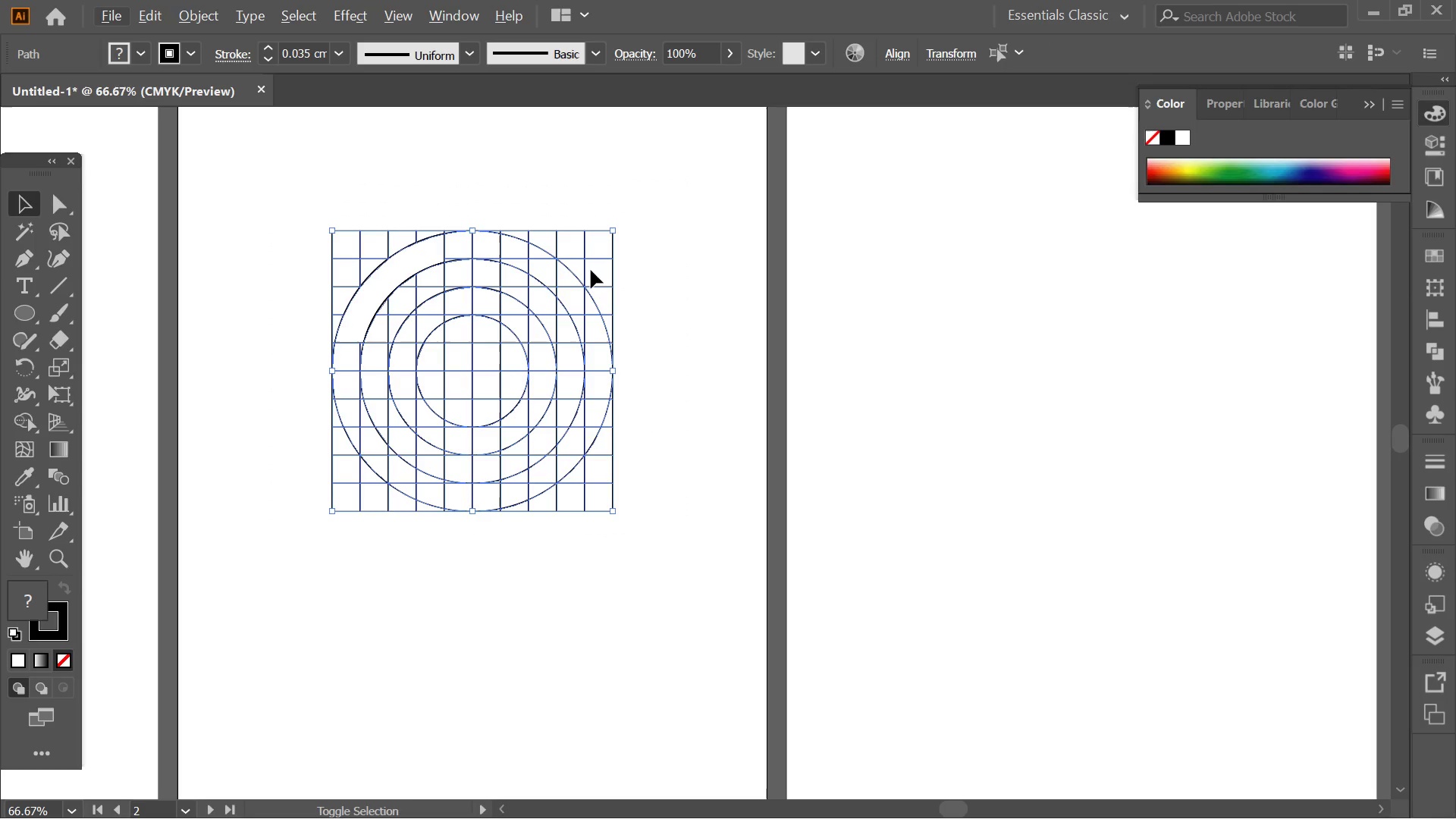 
hold_key(key=ShiftLeft, duration=4.14)
 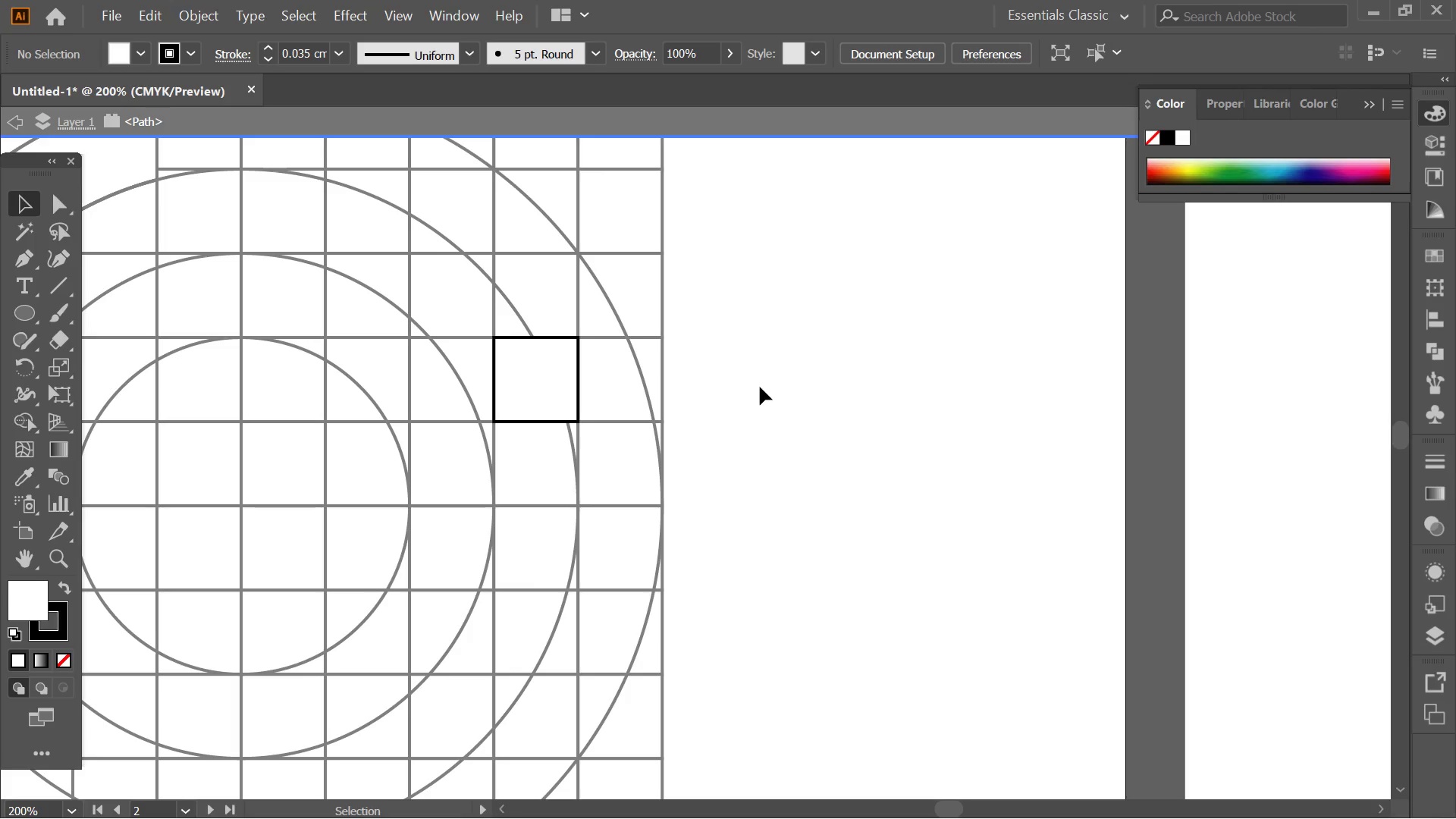 
scroll: coordinate [589, 303], scroll_direction: up, amount: 3.0
 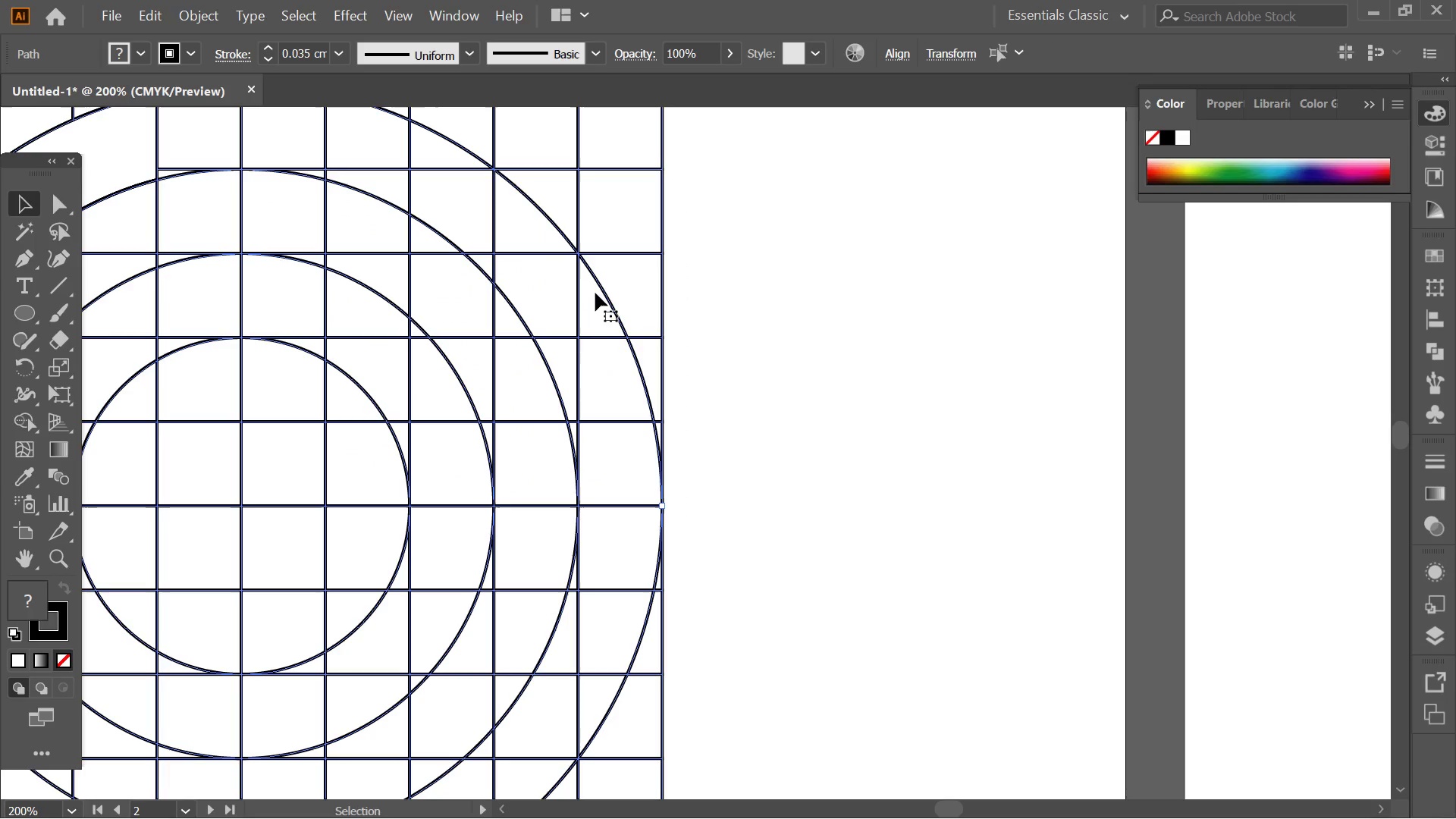 
left_click([611, 298])
 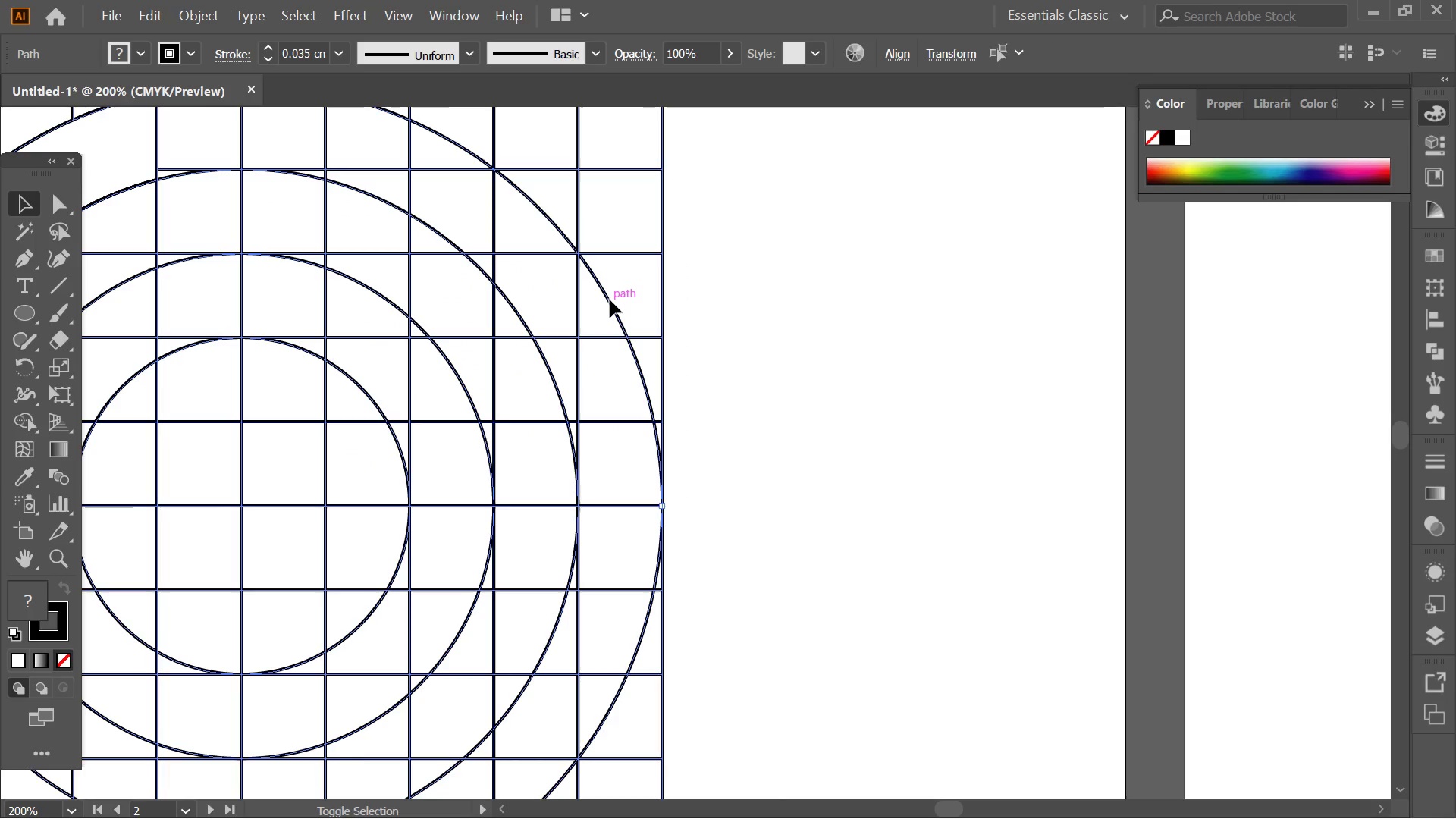 
left_click([610, 300])
 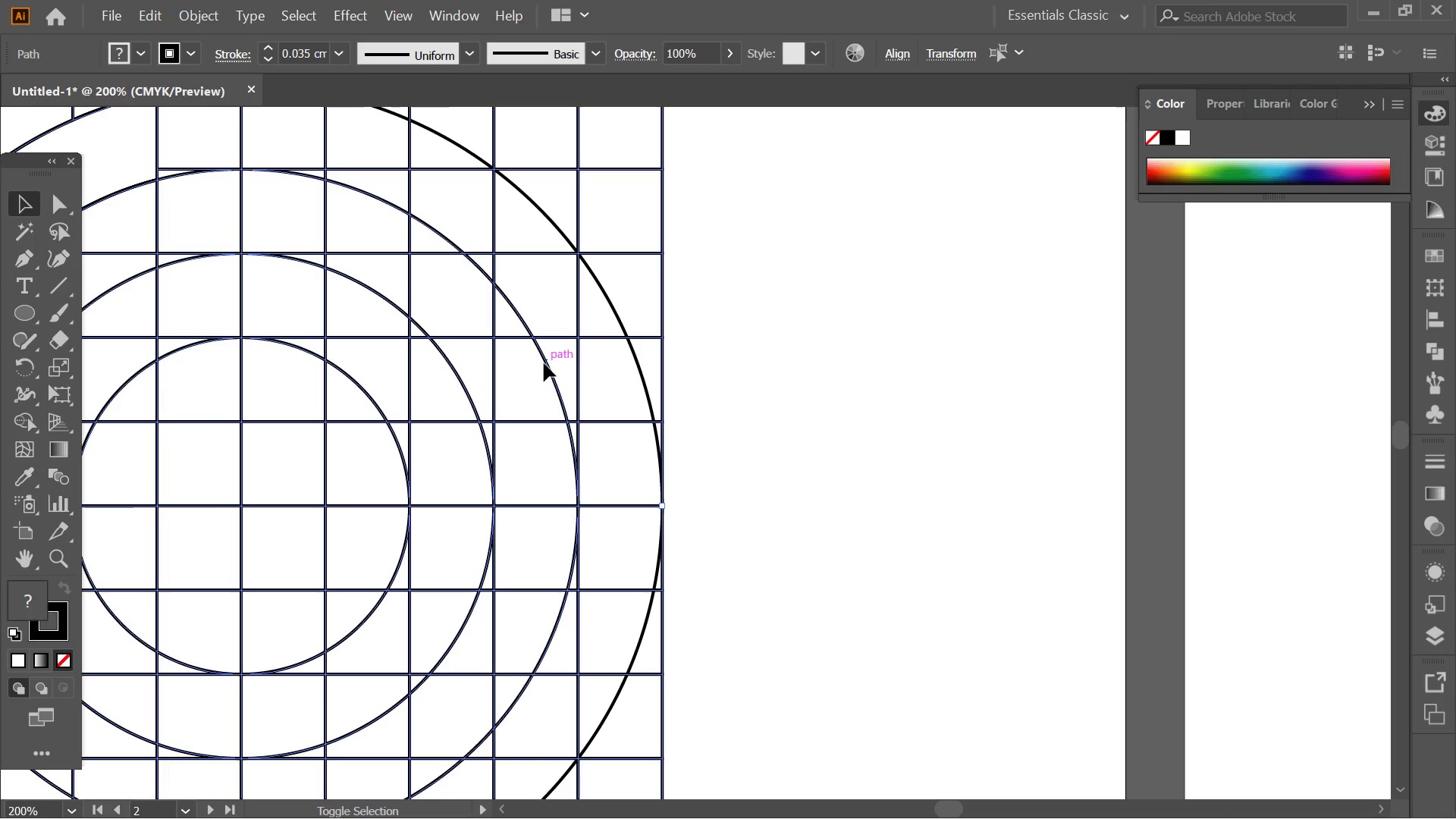 
left_click([551, 359])
 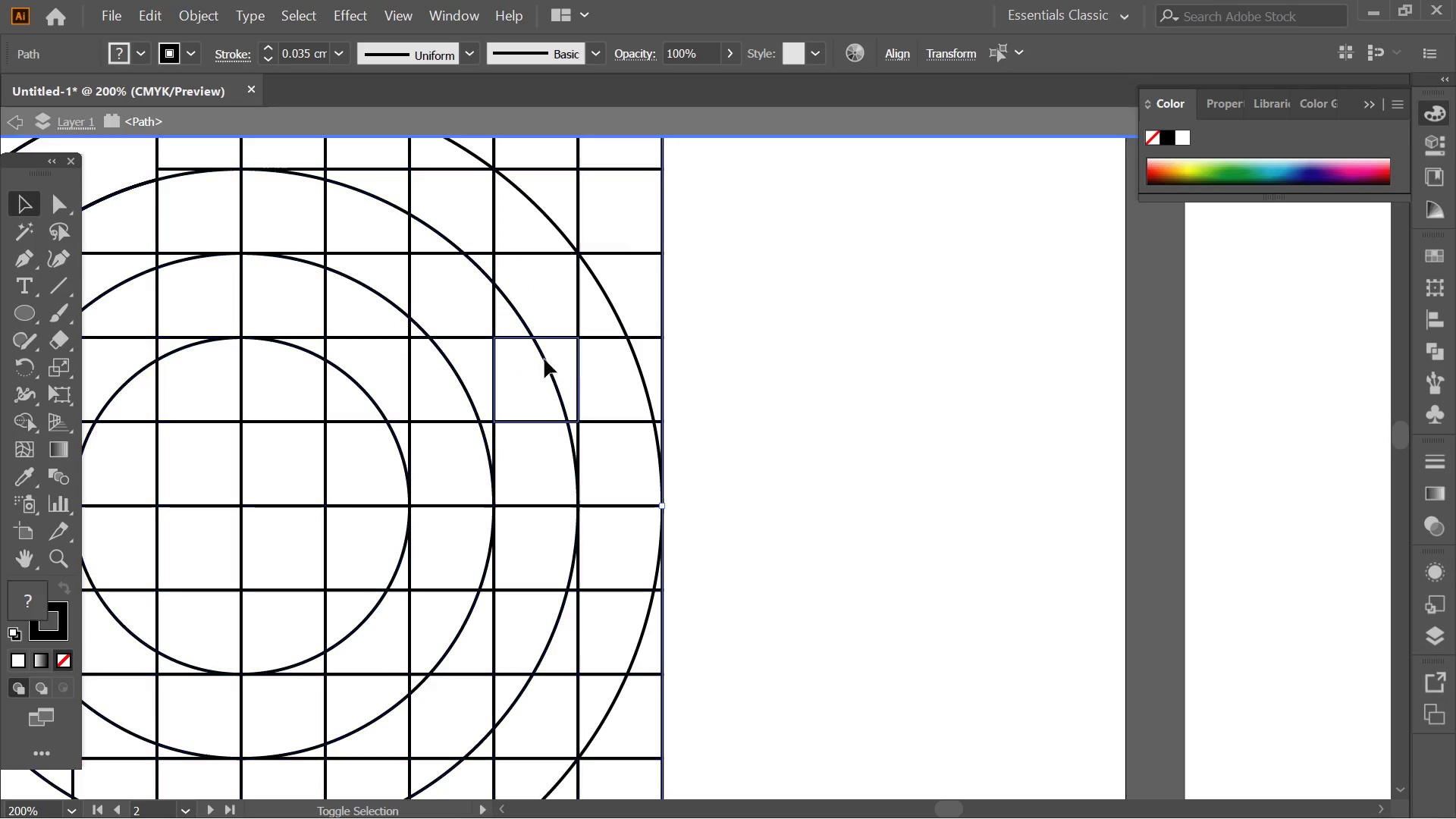 
left_click_drag(start_coordinate=[551, 359], to_coordinate=[526, 368])
 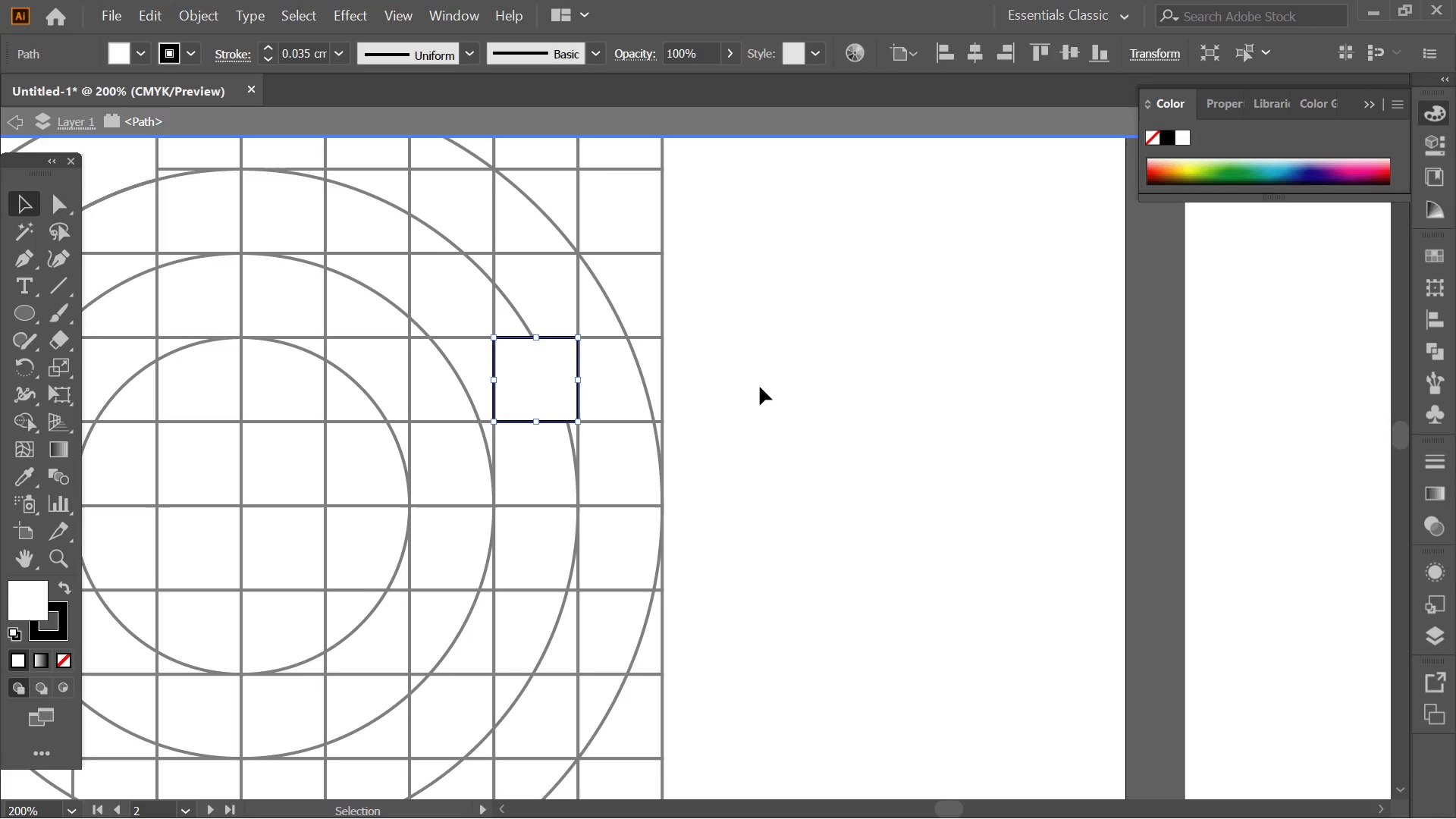 
double_click([760, 387])
 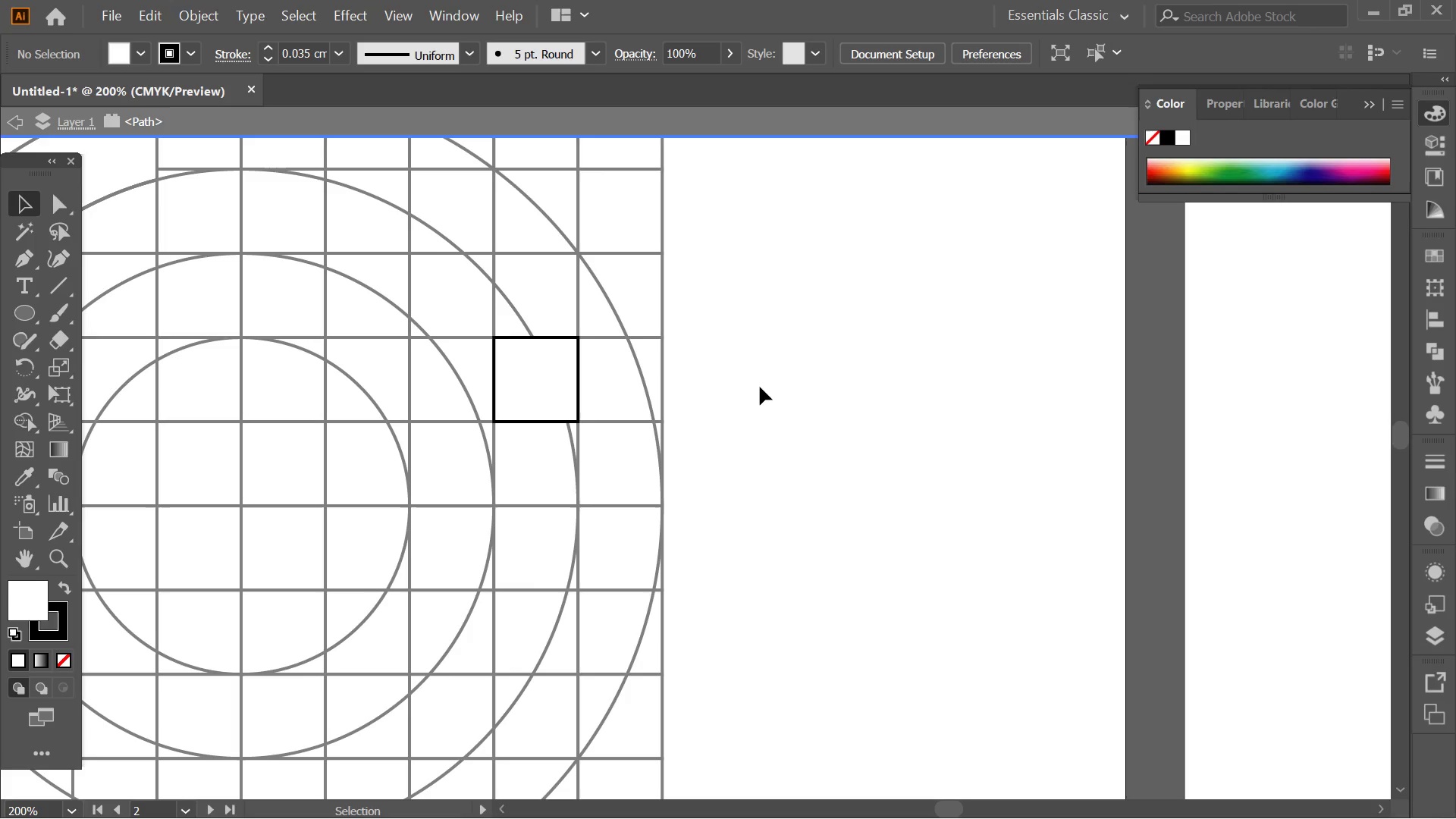 
triple_click([760, 387])
 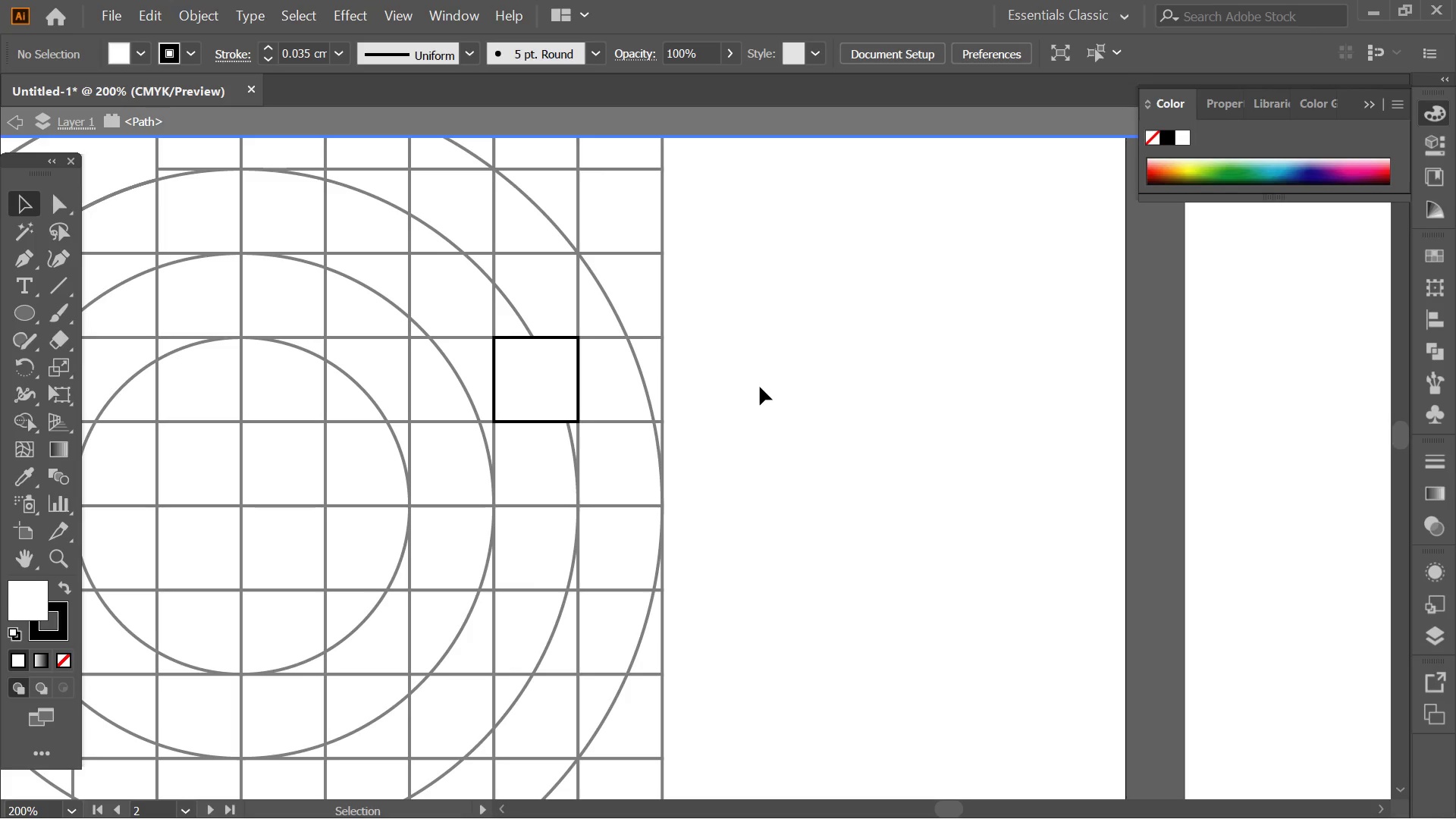 
key(Alt+AltLeft)
 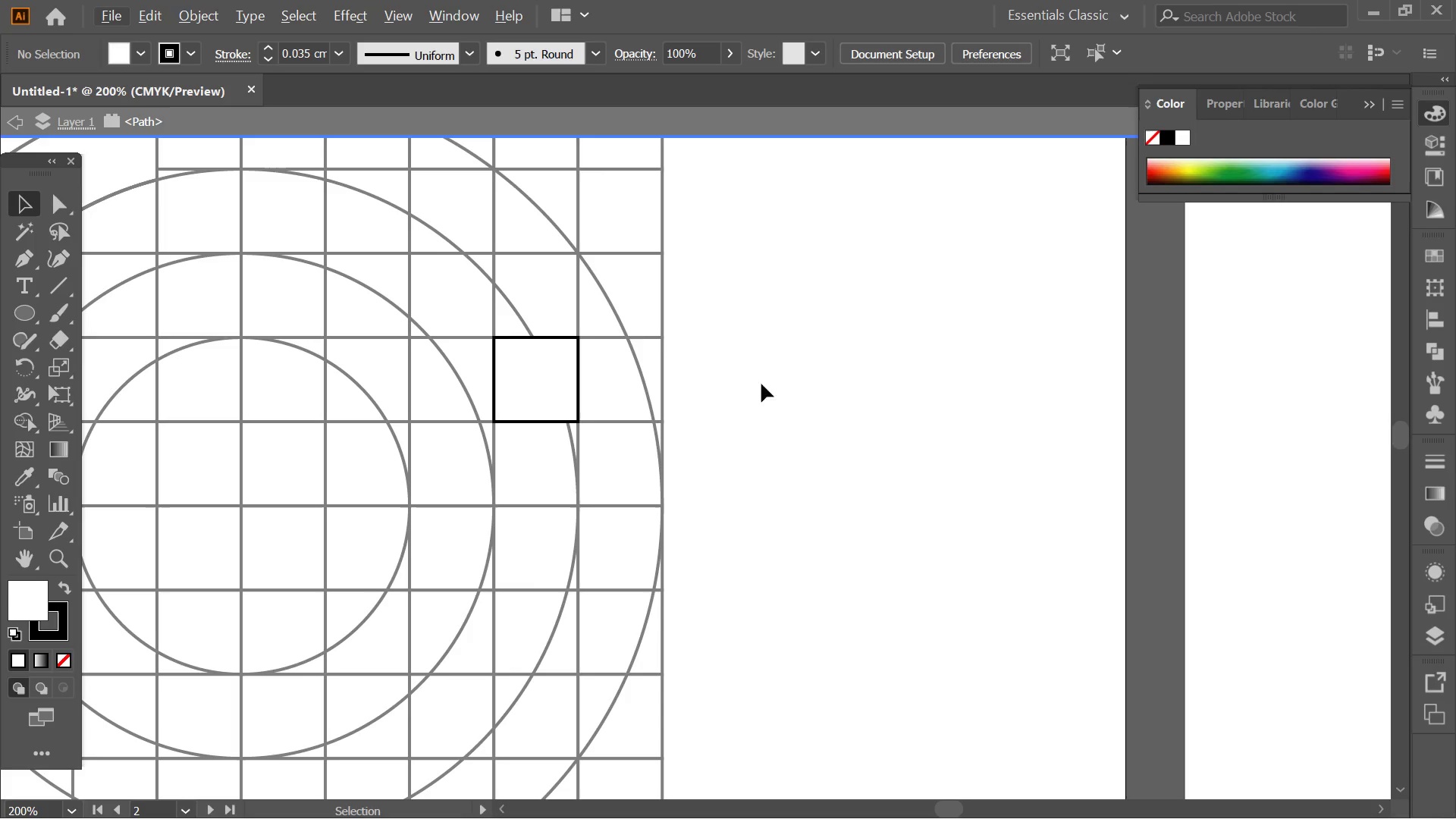 
key(Escape)
 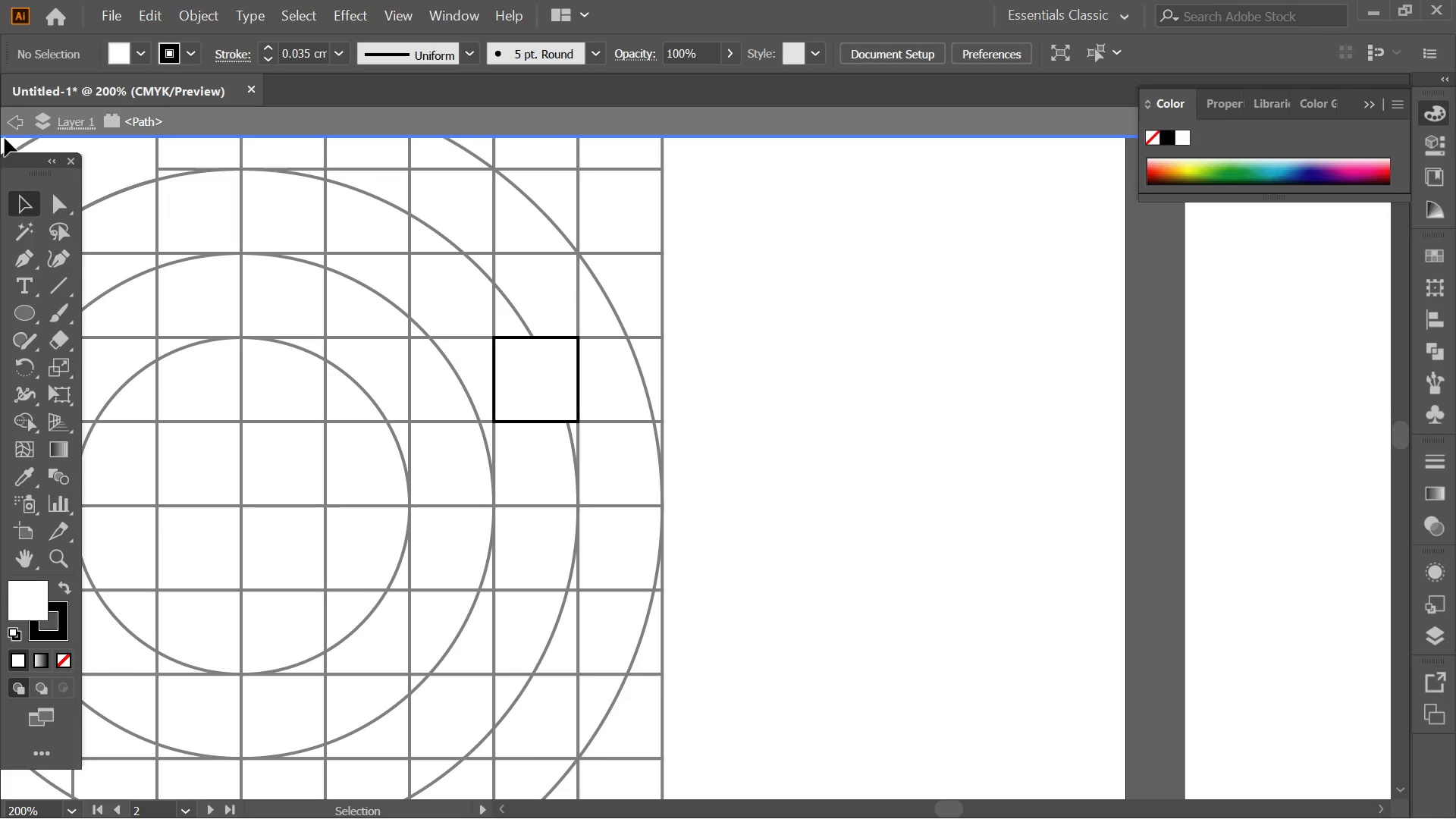 
left_click([12, 130])
 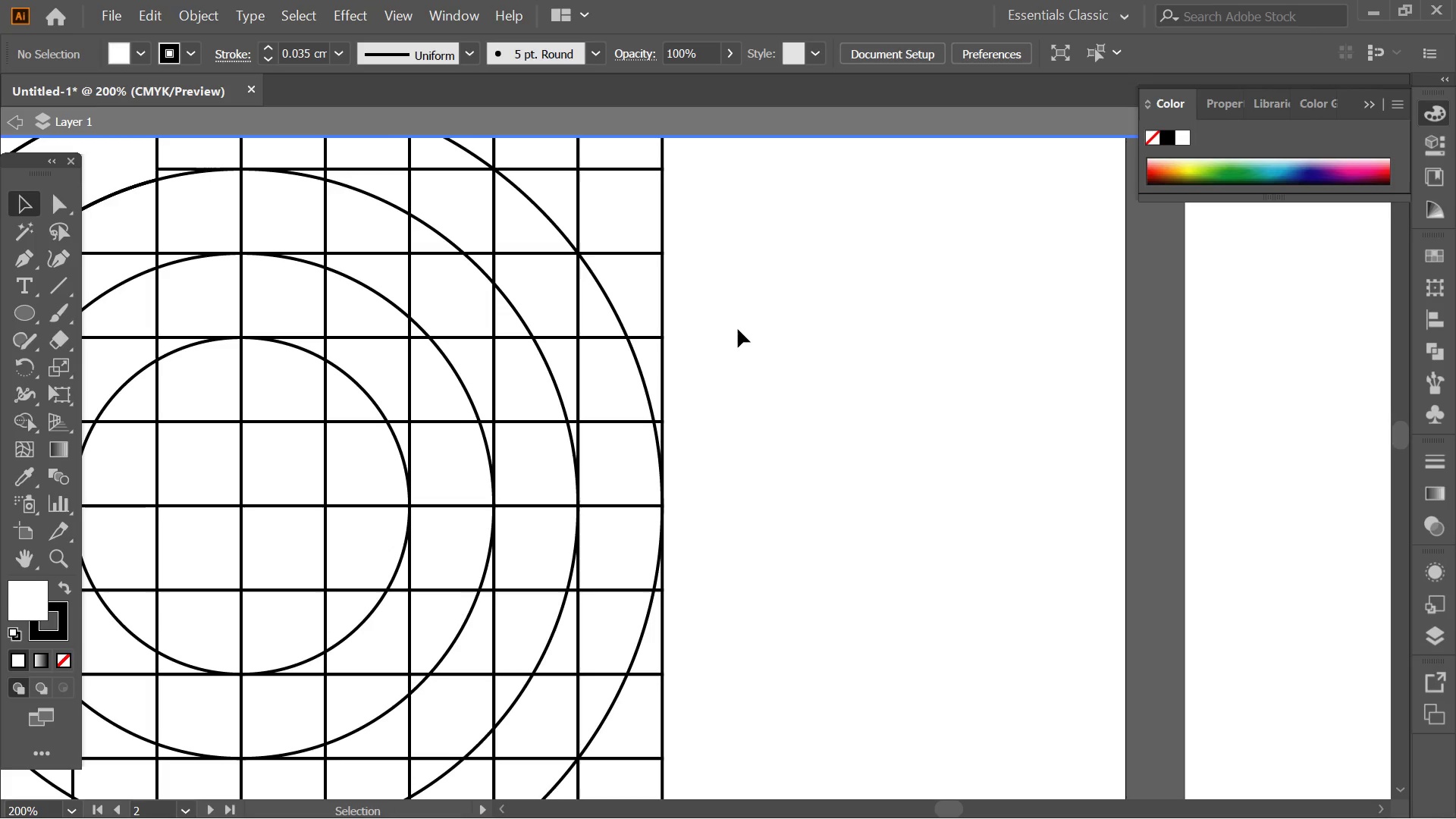 
key(Alt+AltLeft)
 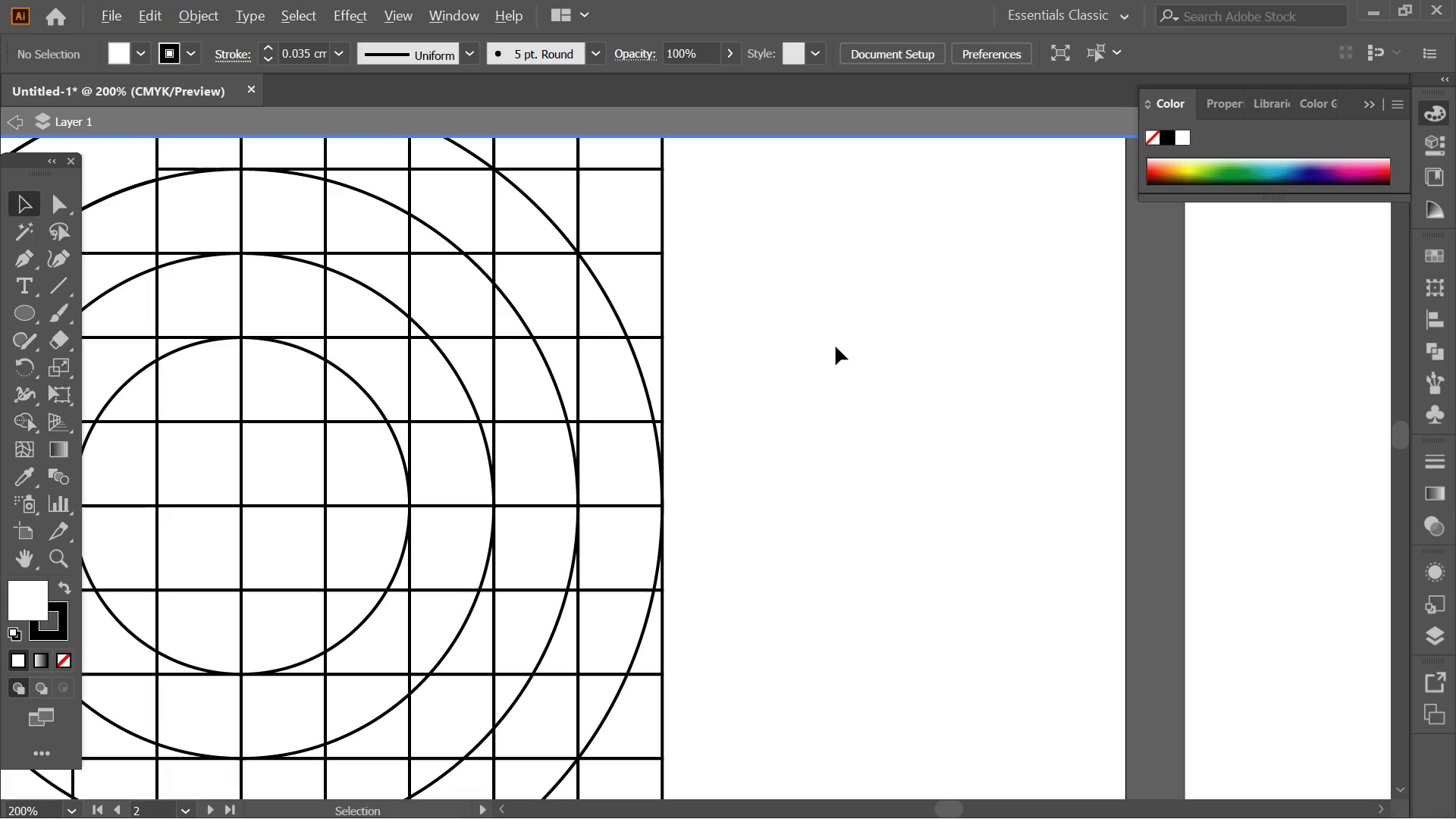 
scroll: coordinate [836, 347], scroll_direction: down, amount: 2.0
 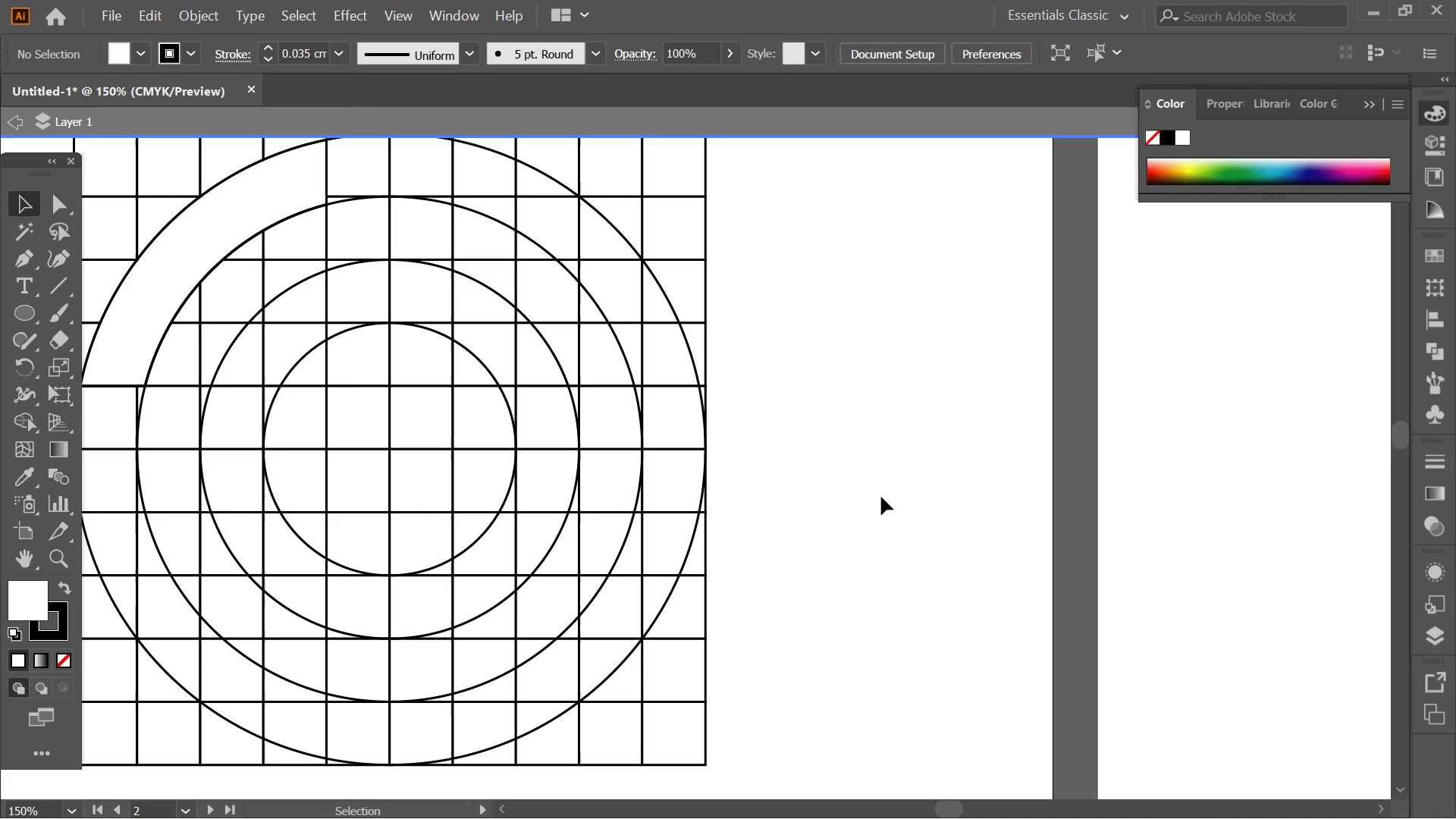 
key(Alt+AltLeft)
 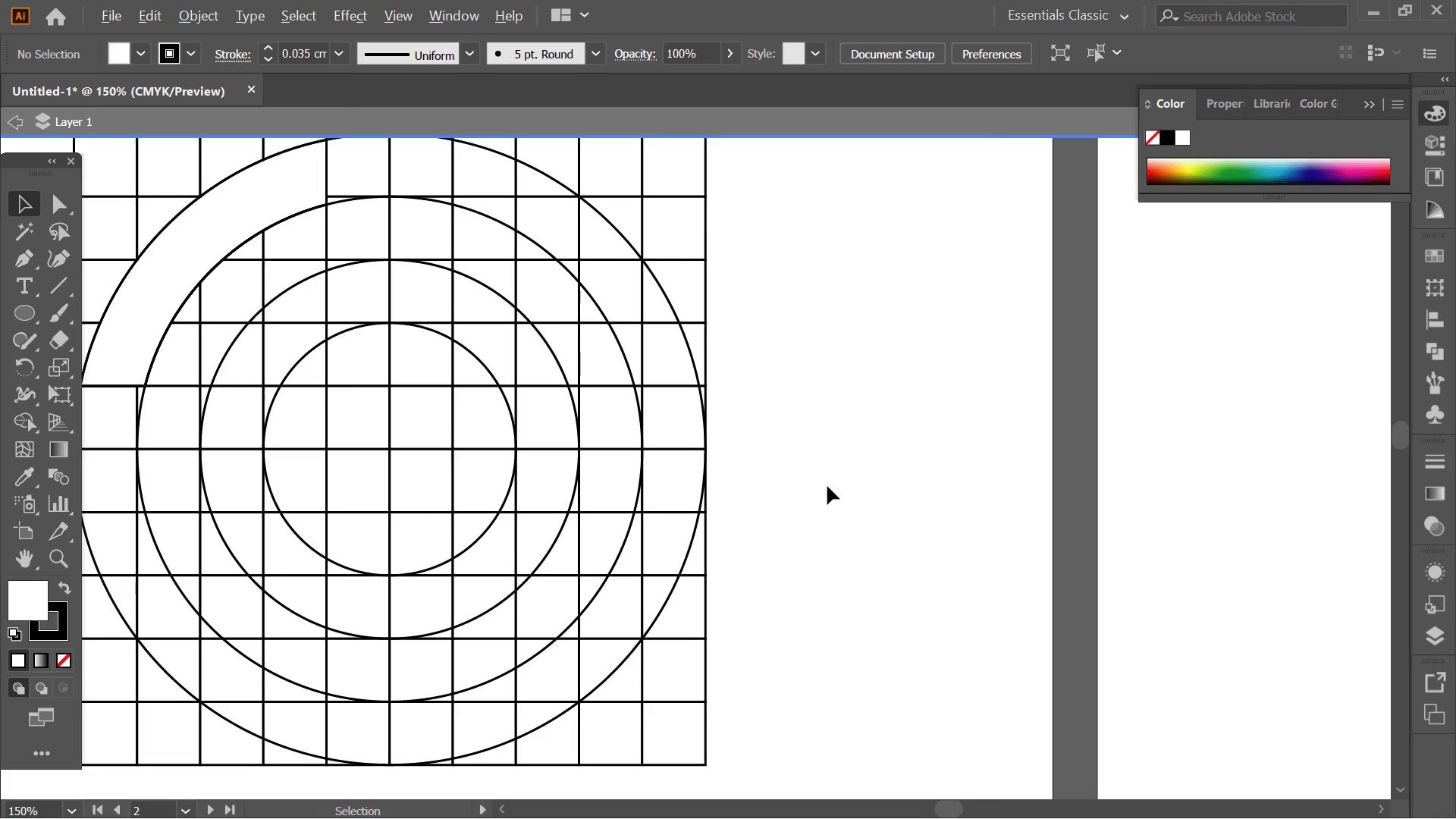 
left_click_drag(start_coordinate=[849, 709], to_coordinate=[177, 164])
 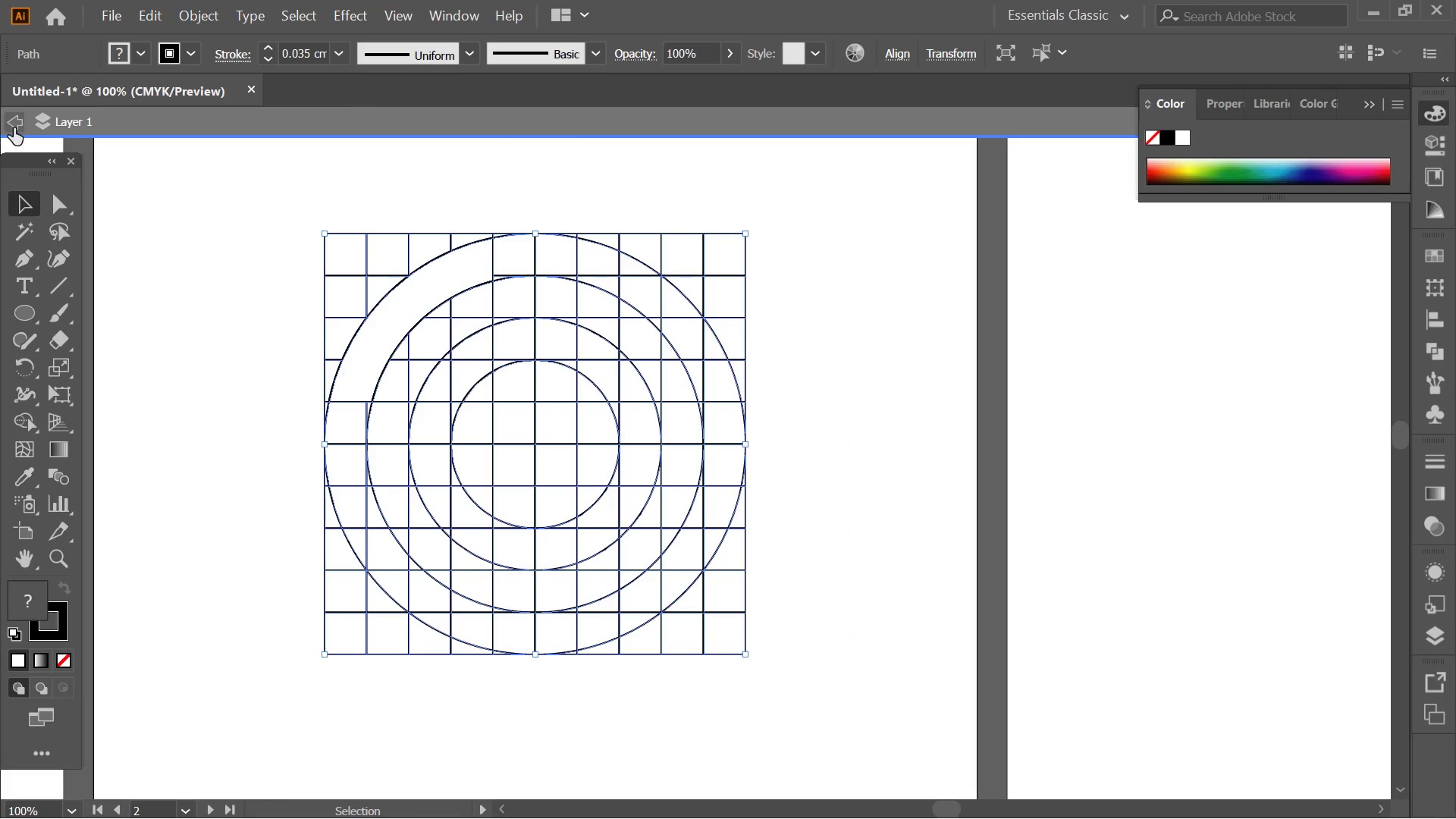 
scroll: coordinate [827, 486], scroll_direction: down, amount: 2.0
 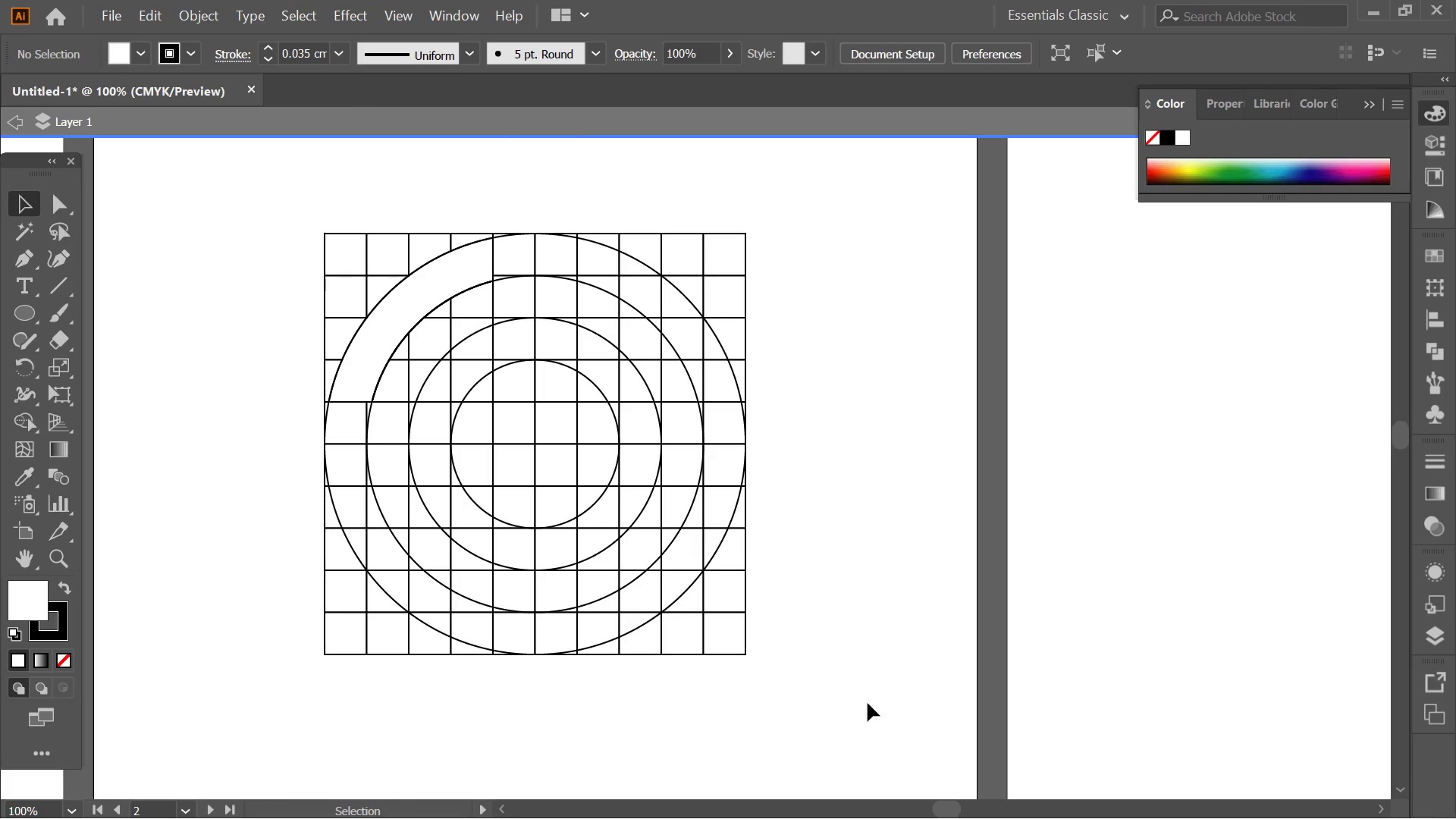 
left_click([17, 127])
 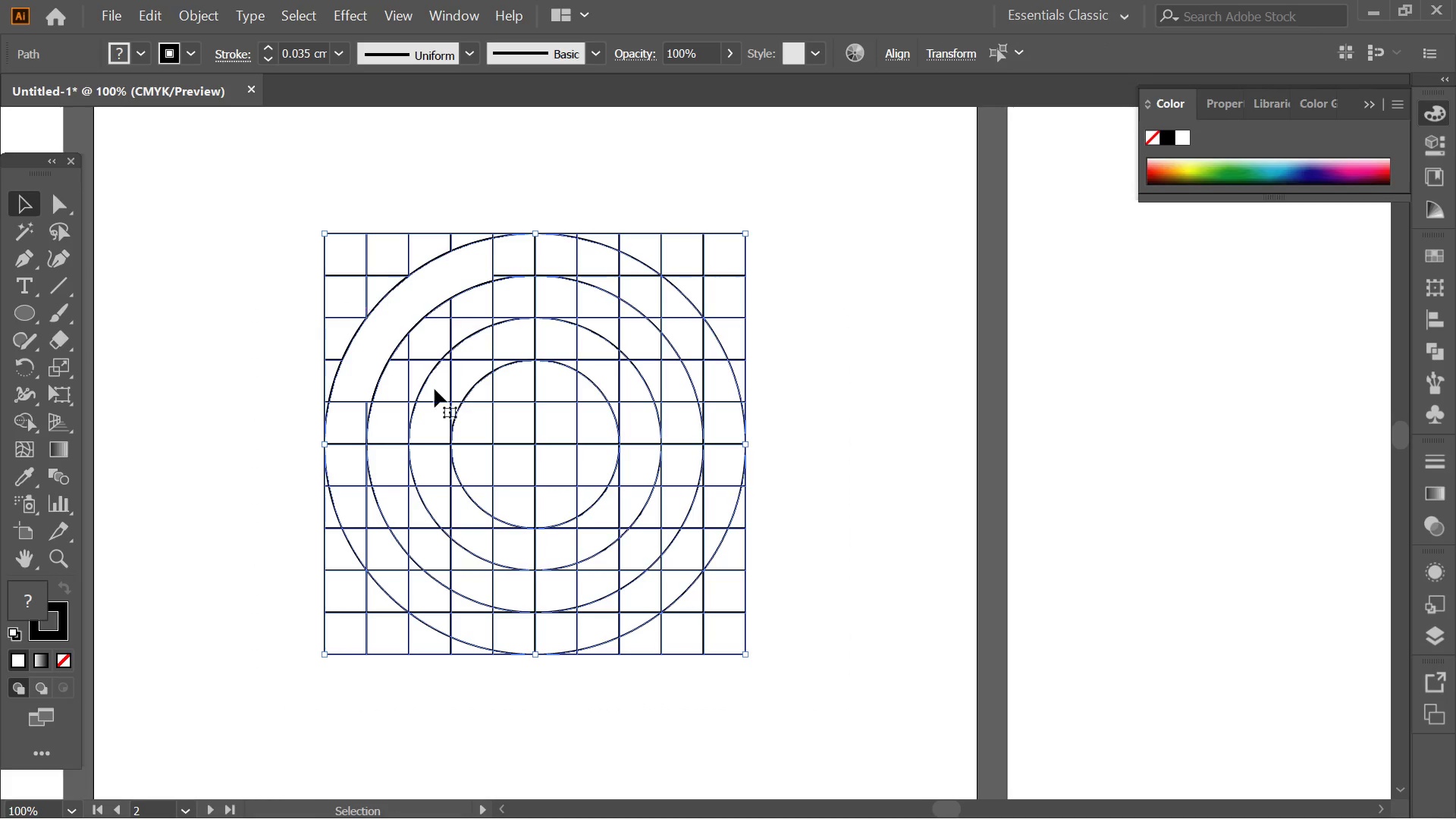 
hold_key(key=AltLeft, duration=0.33)
scroll: coordinate [395, 333], scroll_direction: up, amount: 2.0
 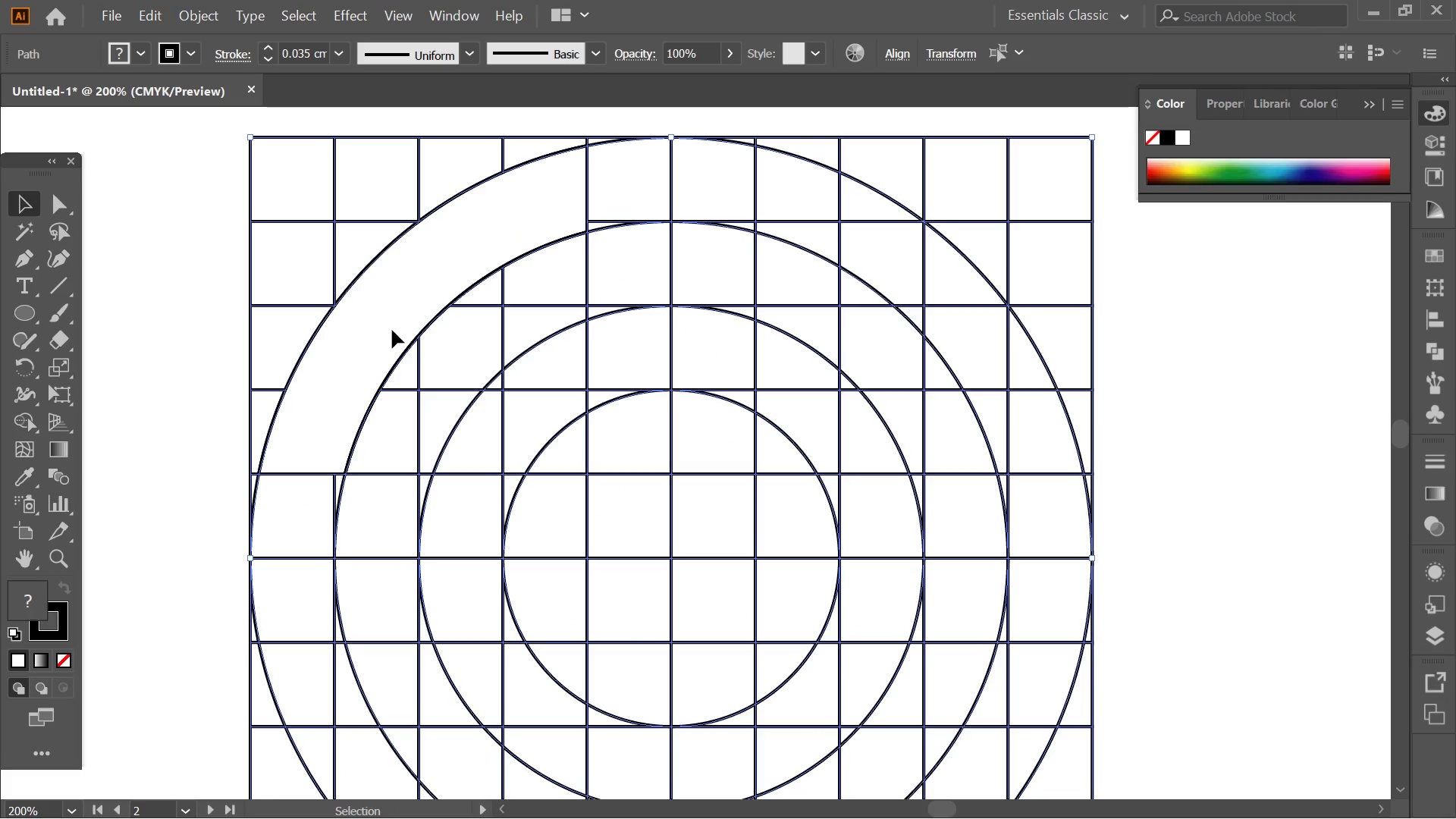 
key(Alt+AltLeft)
 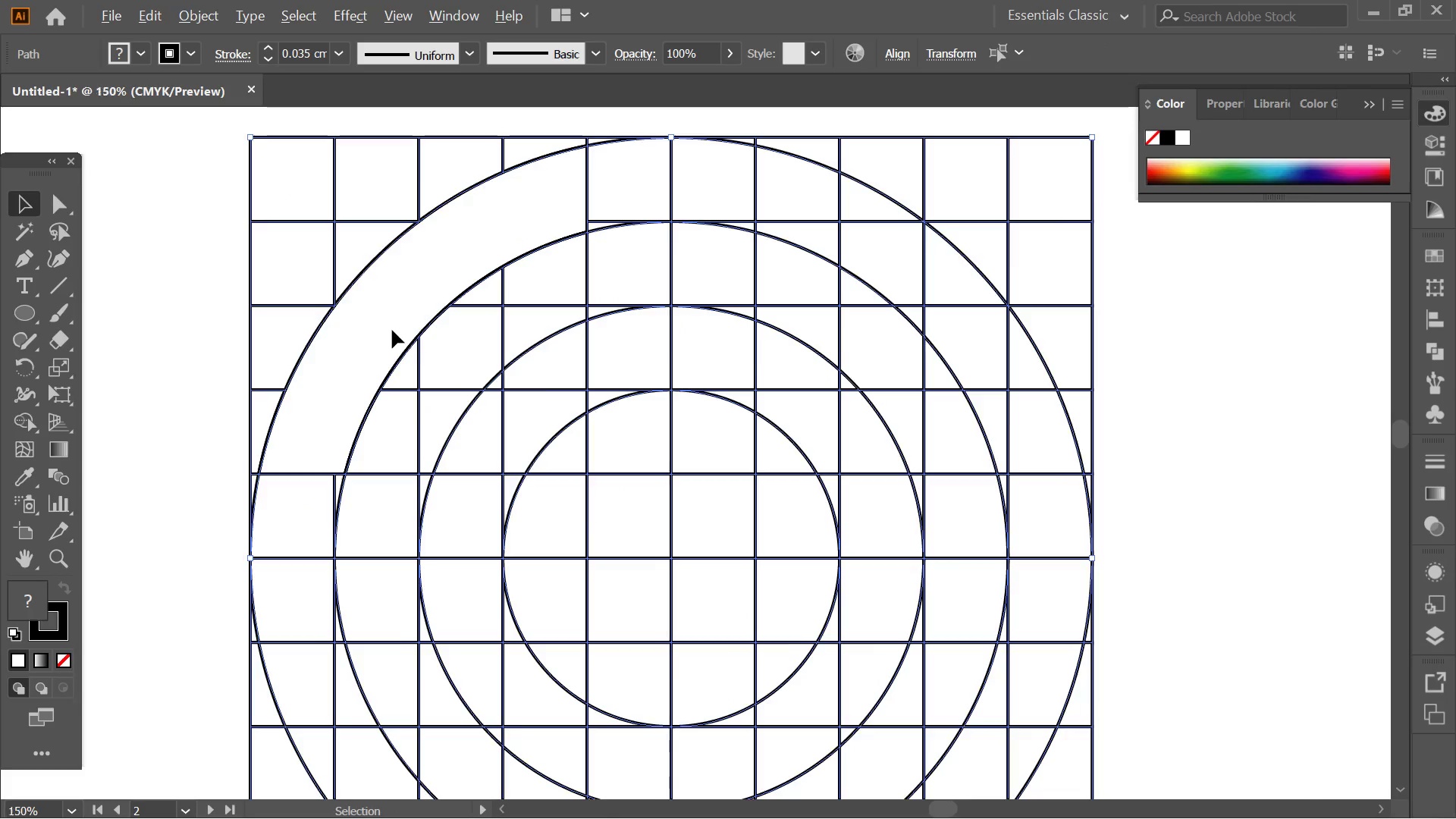 
key(Control+Z)
 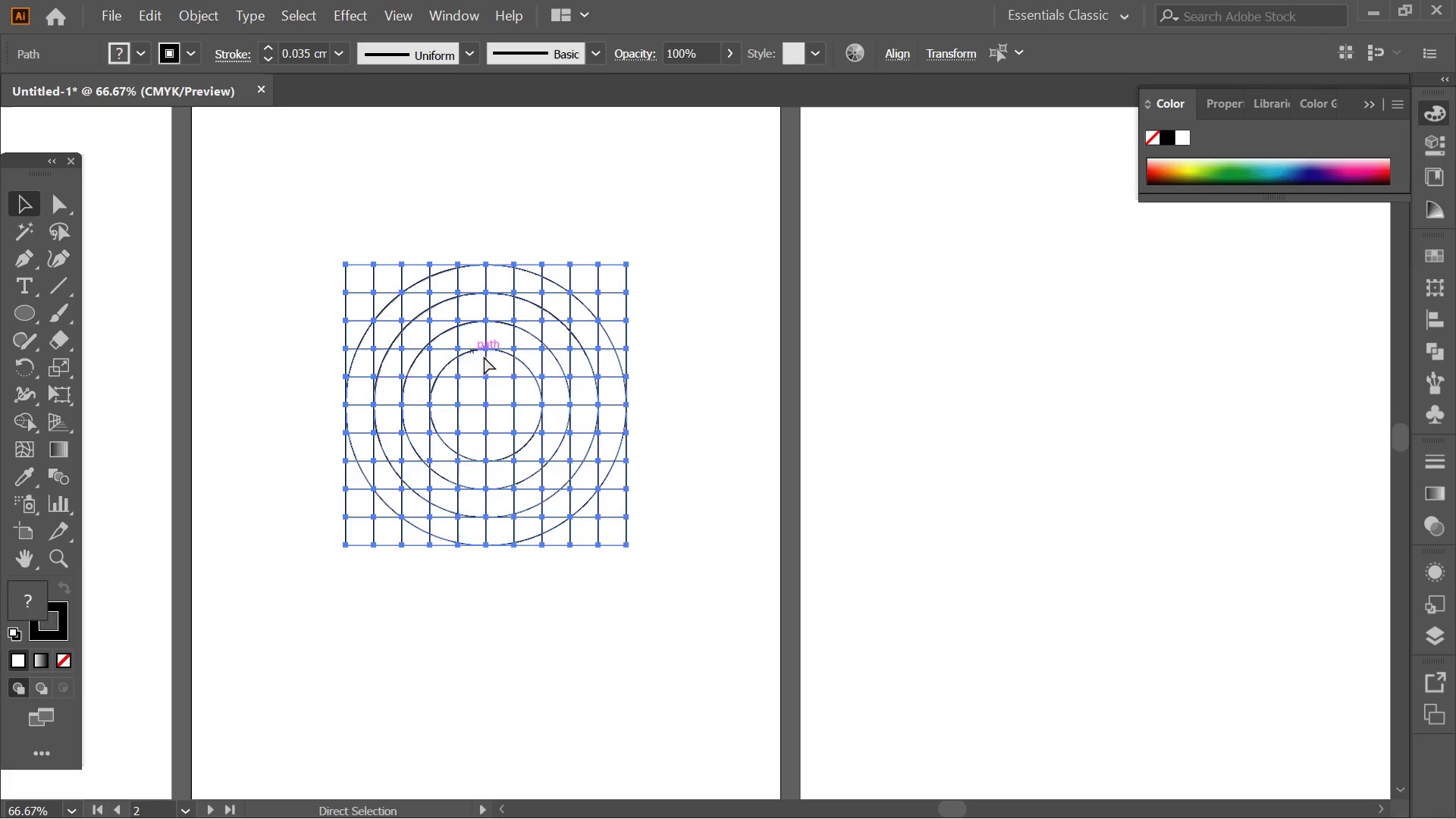 
scroll: coordinate [392, 330], scroll_direction: down, amount: 3.0
 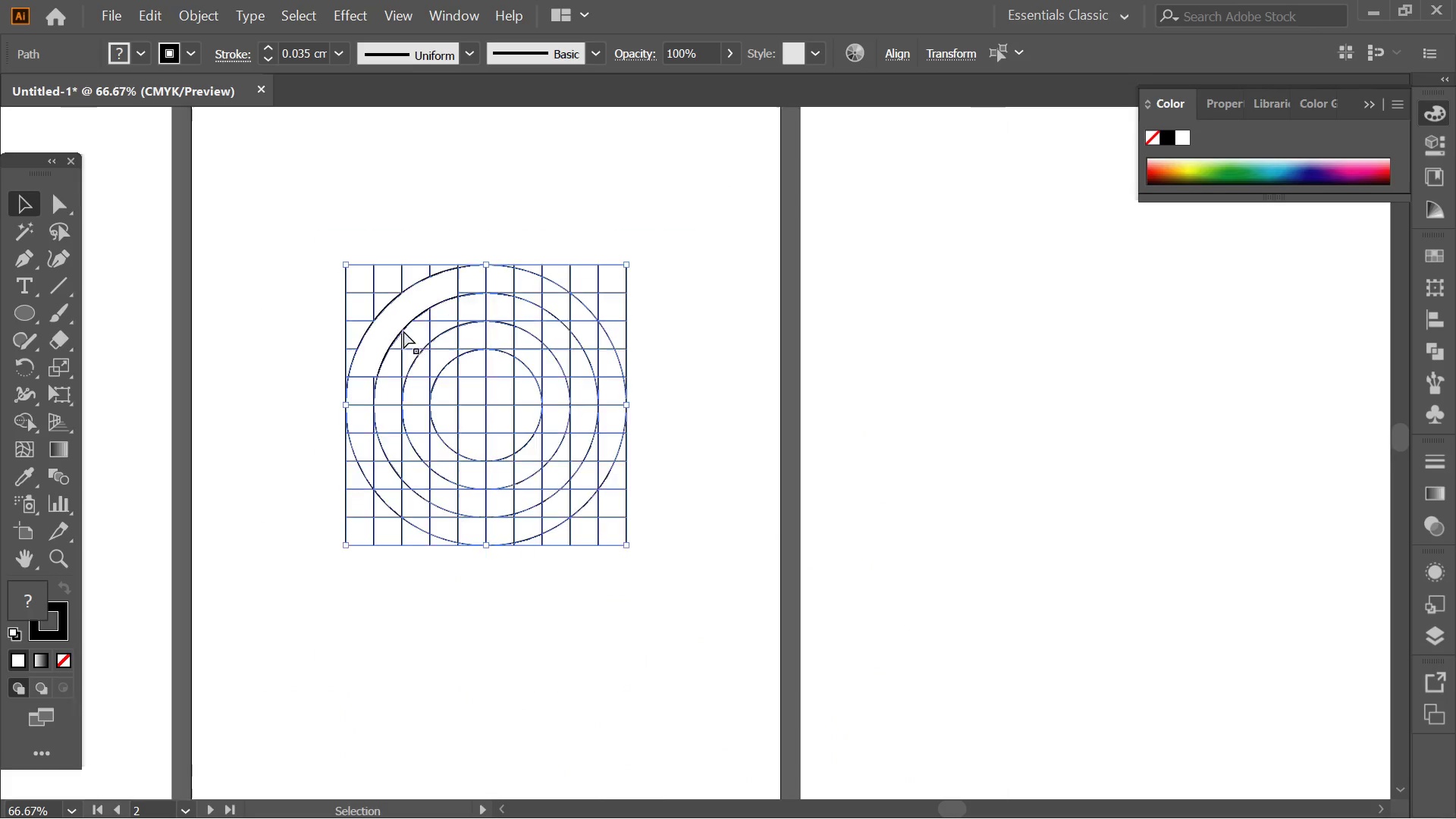 
key(Control+Z)
 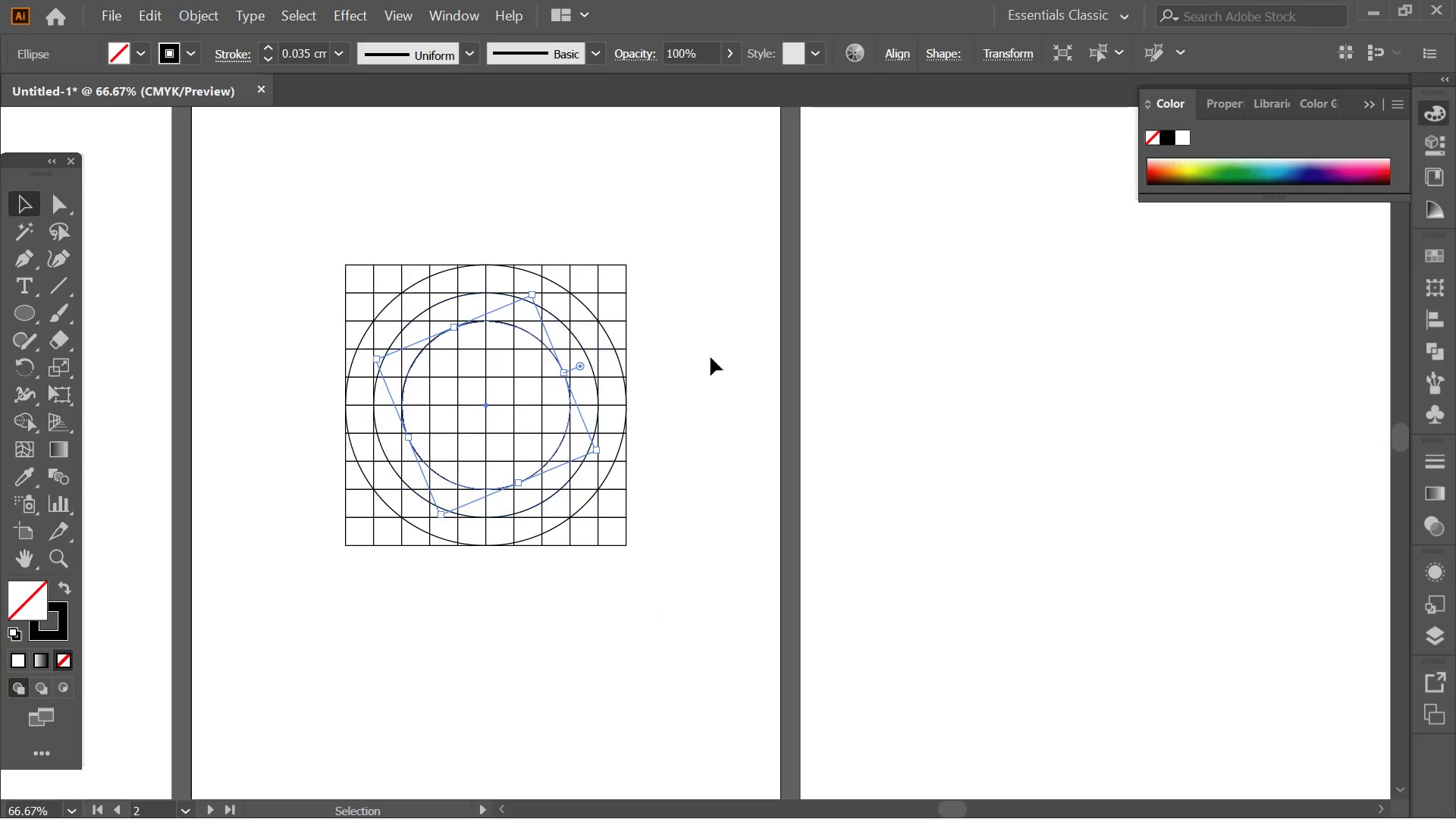 
left_click([720, 357])
 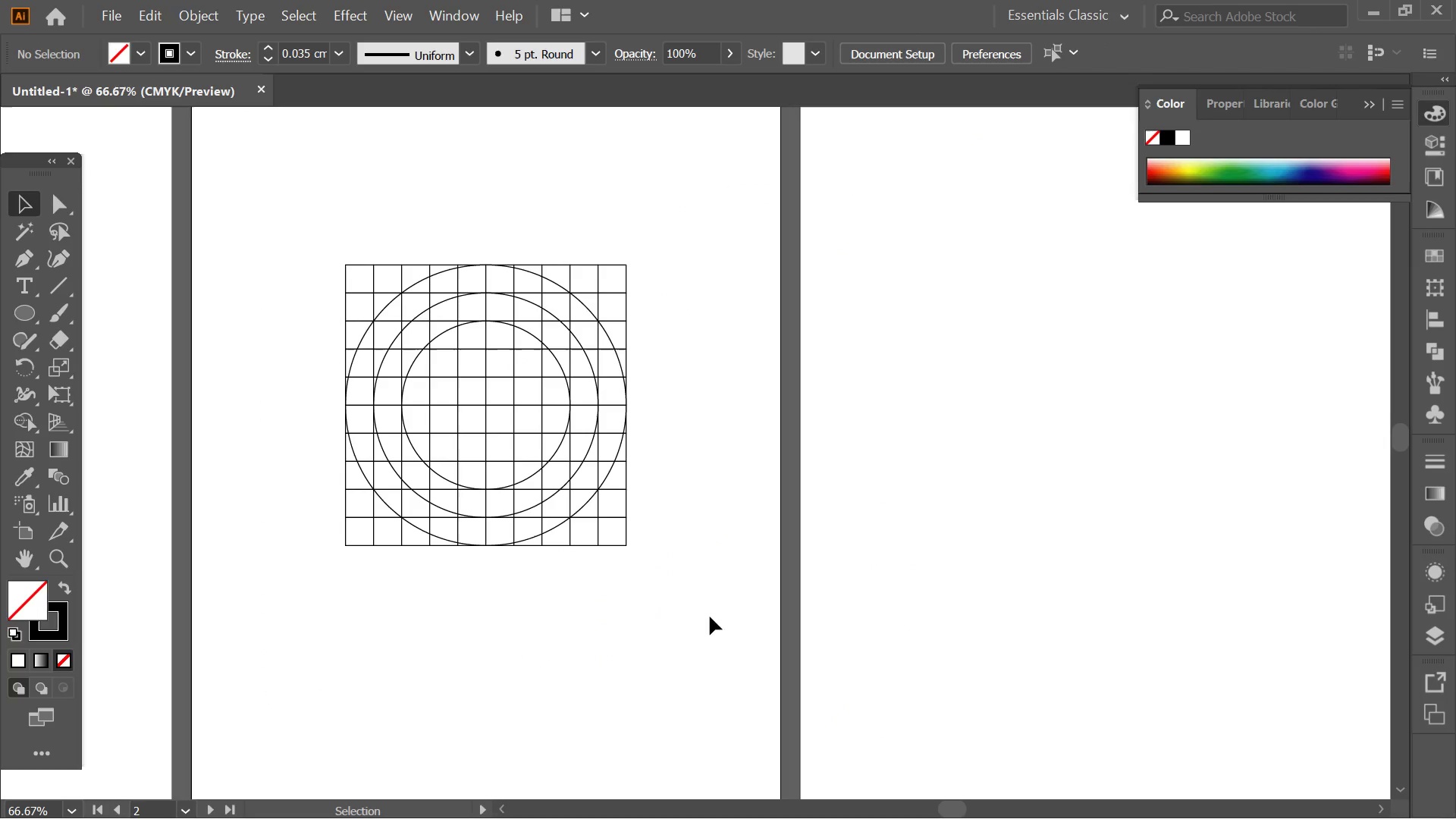 
left_click_drag(start_coordinate=[704, 617], to_coordinate=[280, 180])
 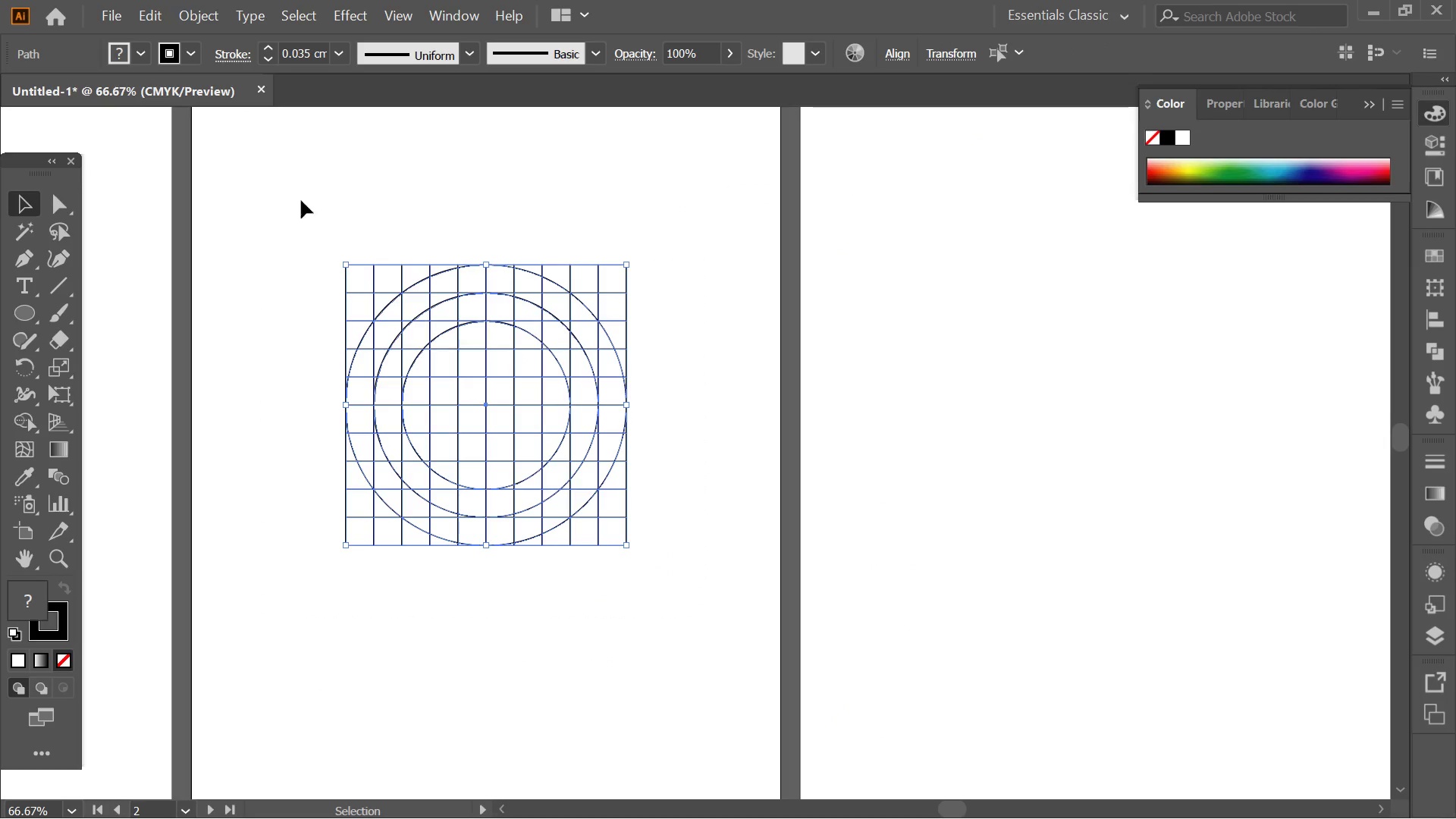 
key(Alt+AltLeft)
 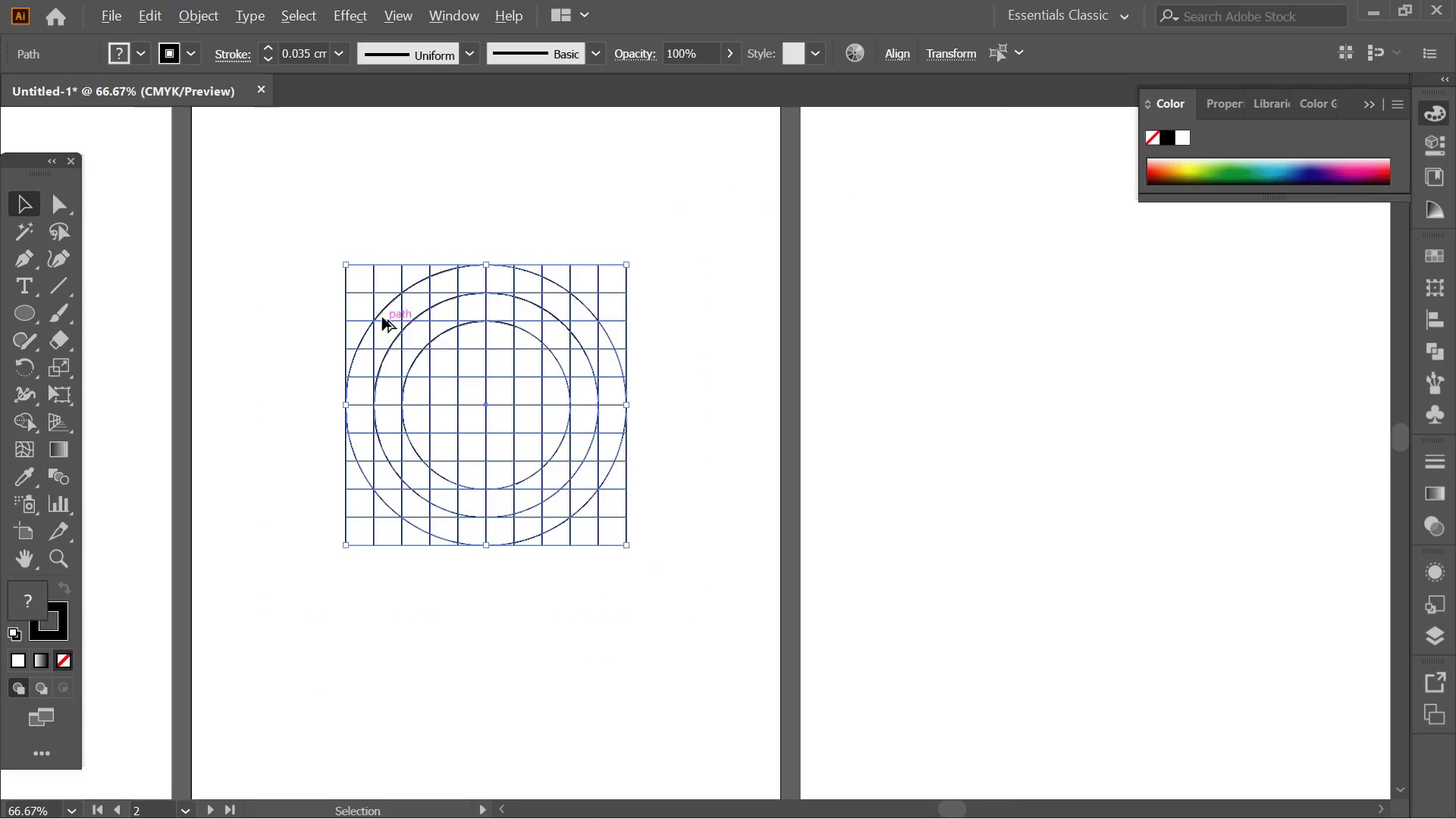 
scroll: coordinate [378, 309], scroll_direction: up, amount: 2.0
 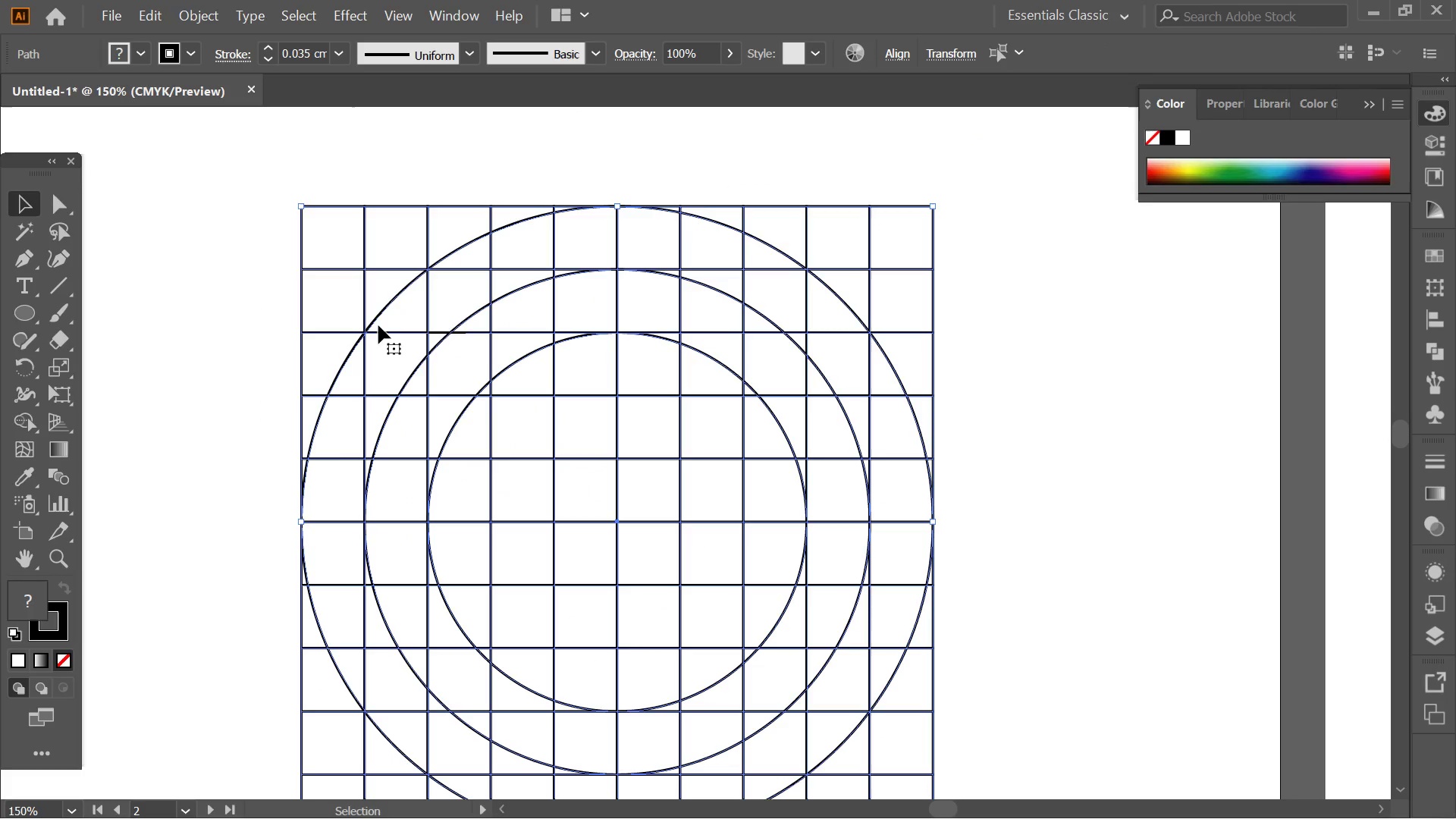 
hold_key(key=ShiftLeft, duration=4.92)
left_click([378, 315])
 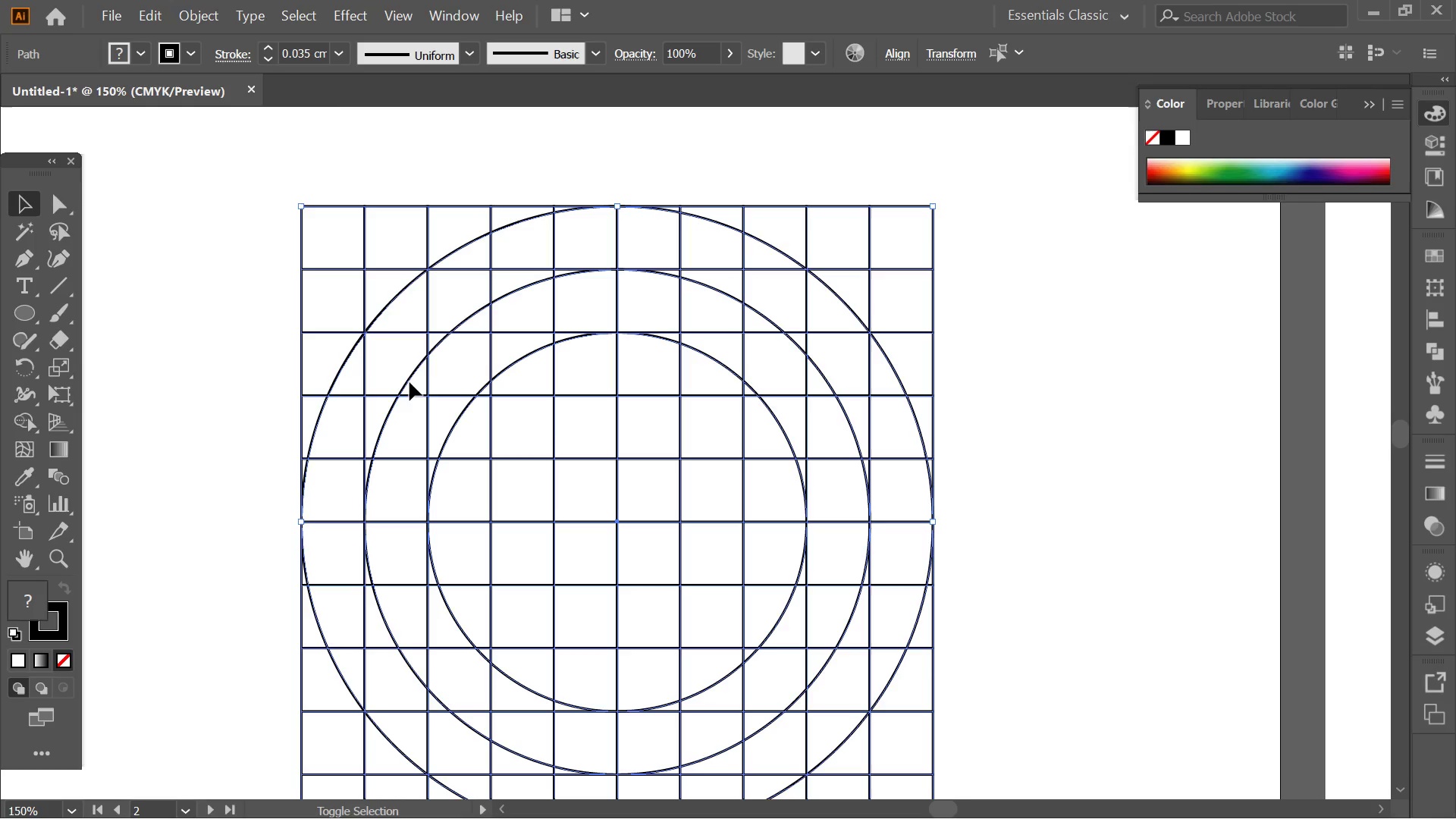 
left_click([410, 381])
 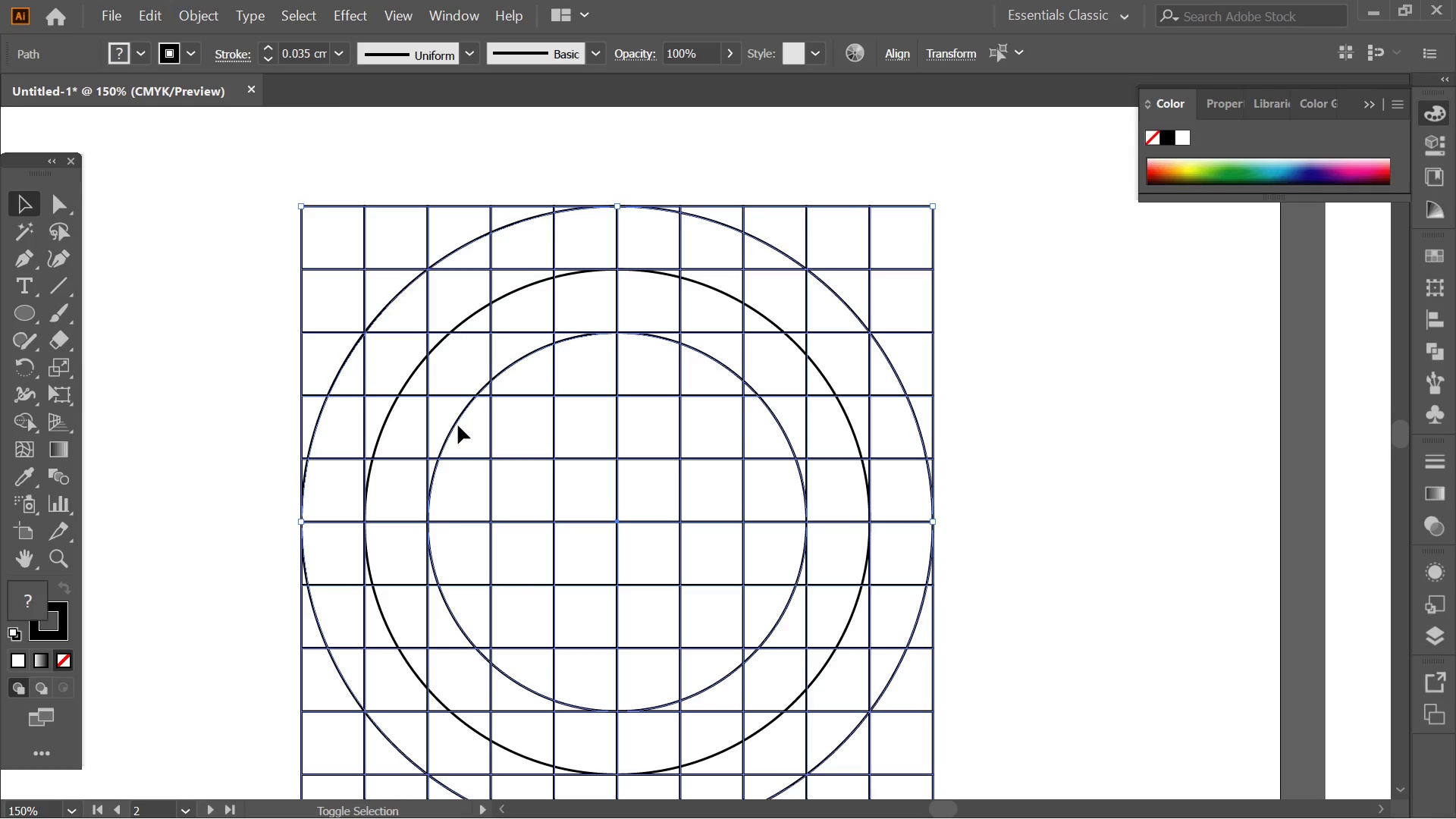 
left_click([452, 424])
 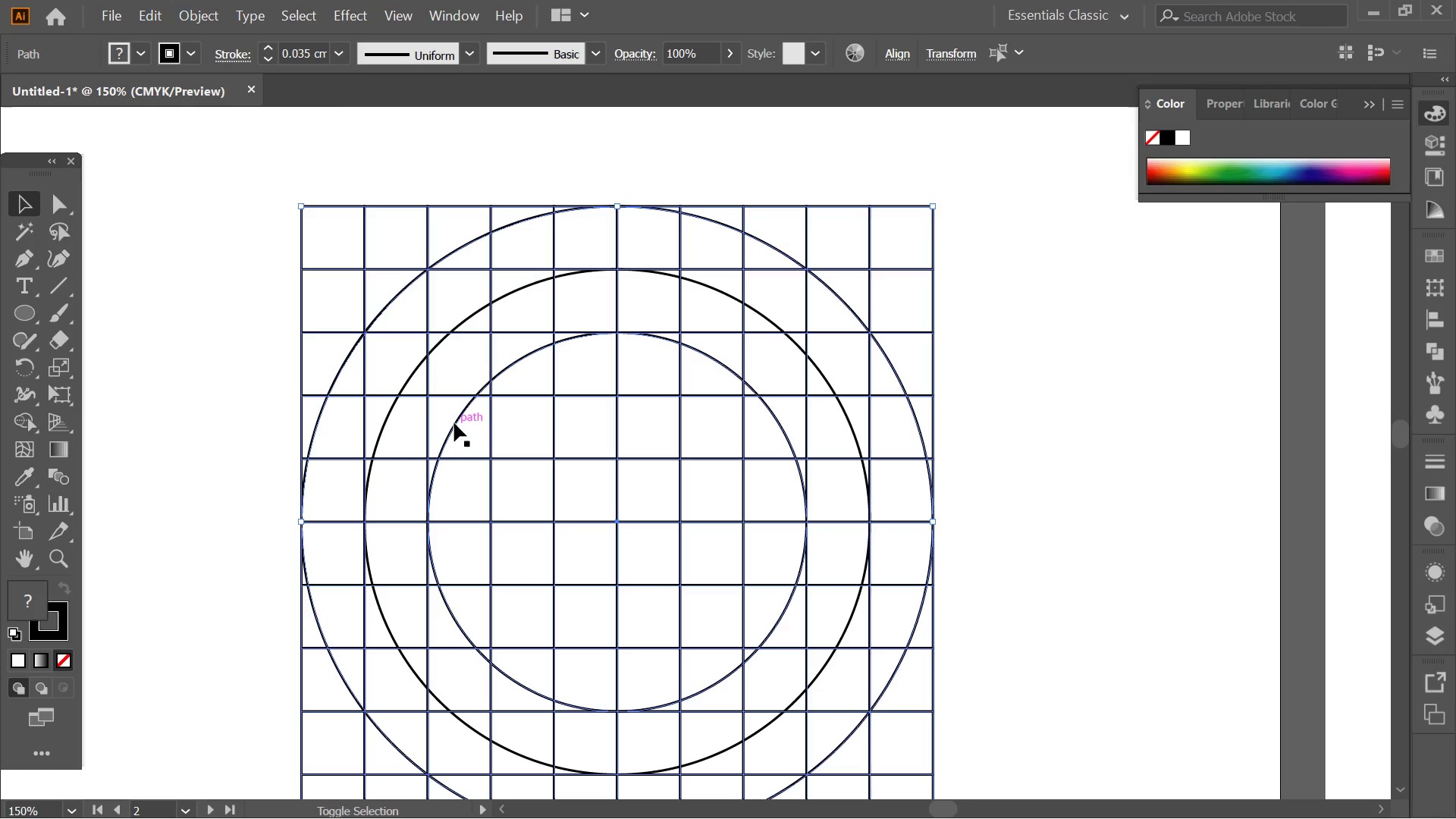 
hold_key(key=AltLeft, duration=0.33)
 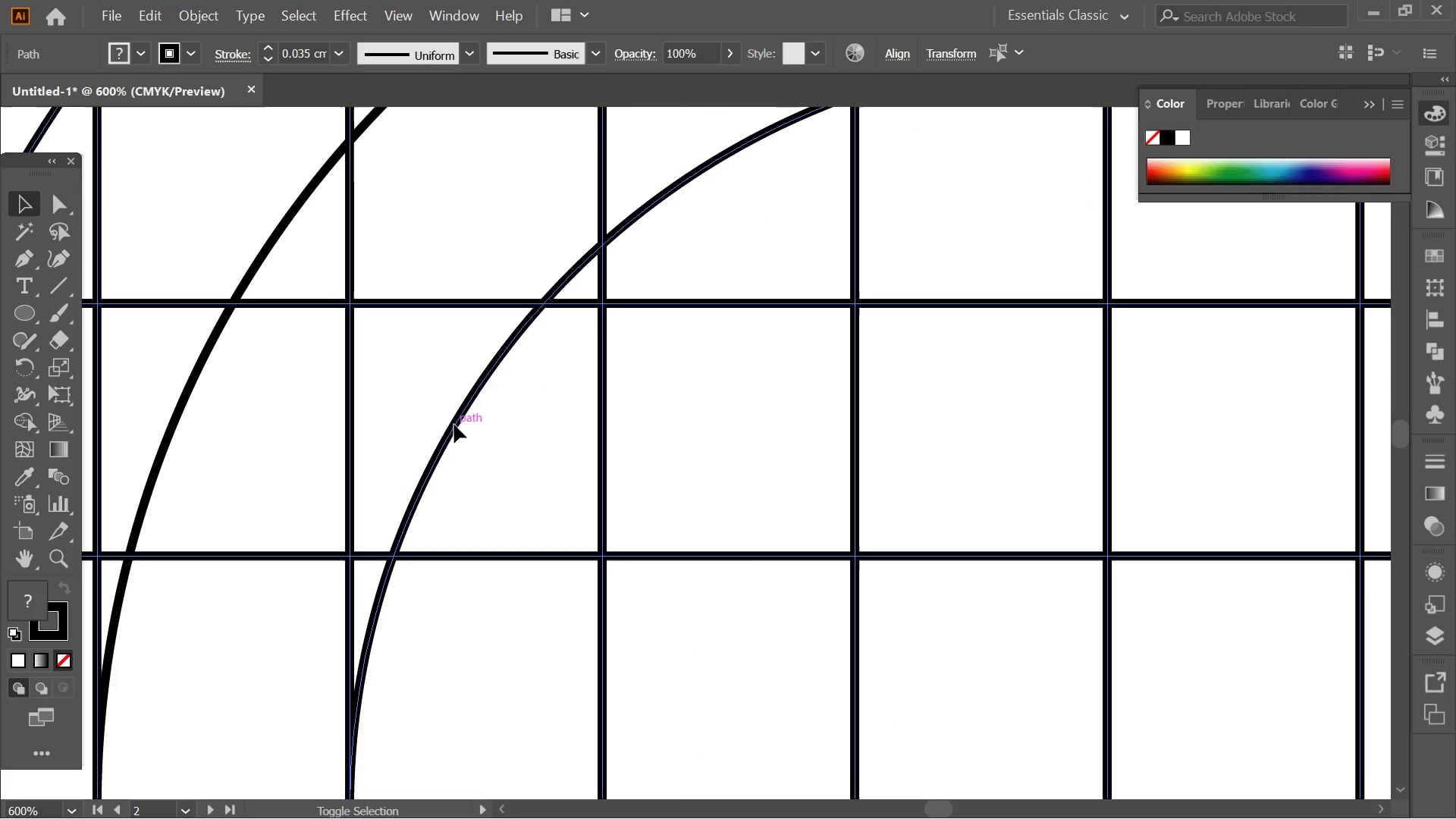 
hold_key(key=ShiftLeft, duration=1.81)
 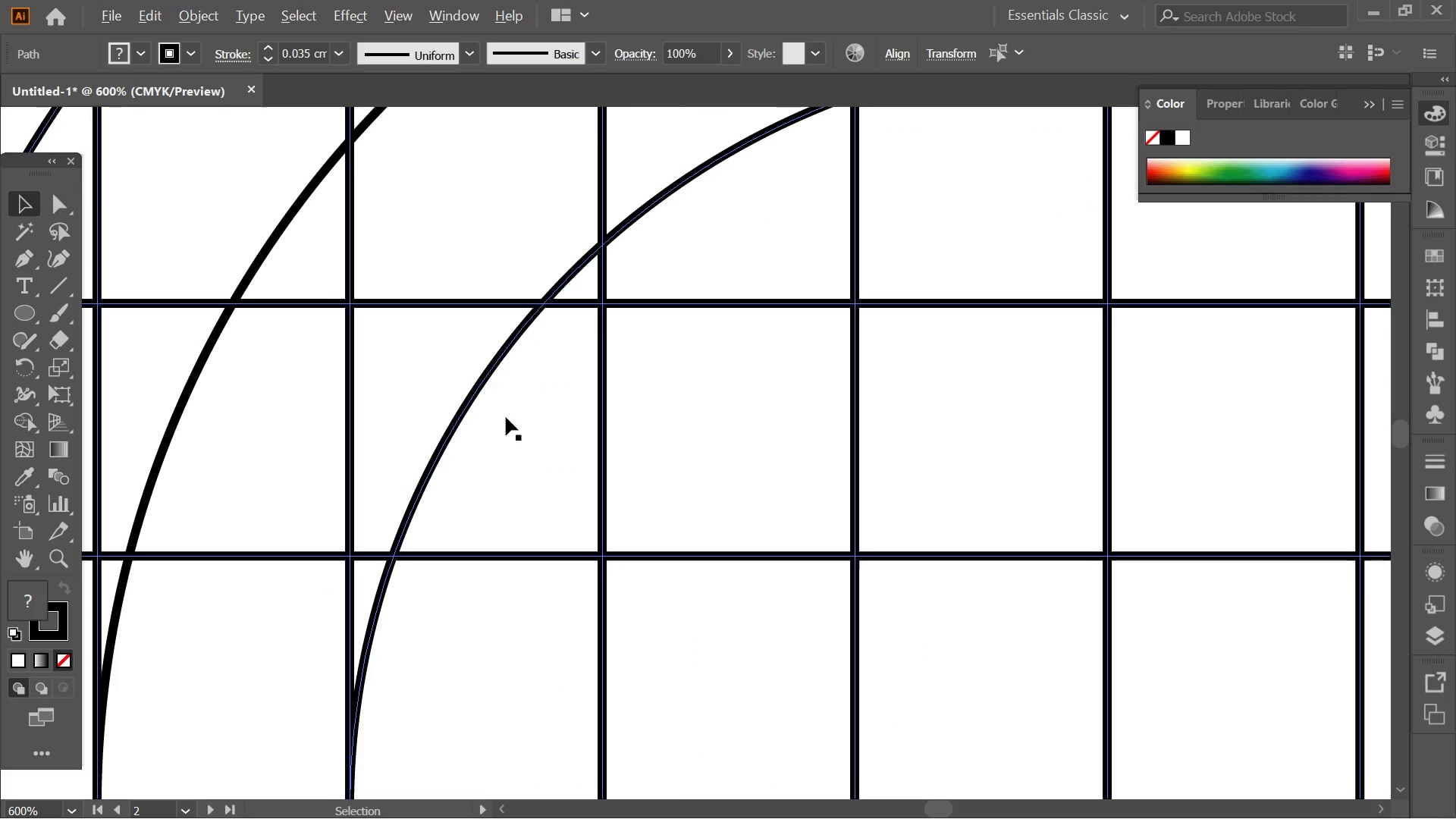 
scroll: coordinate [454, 425], scroll_direction: up, amount: 4.0
 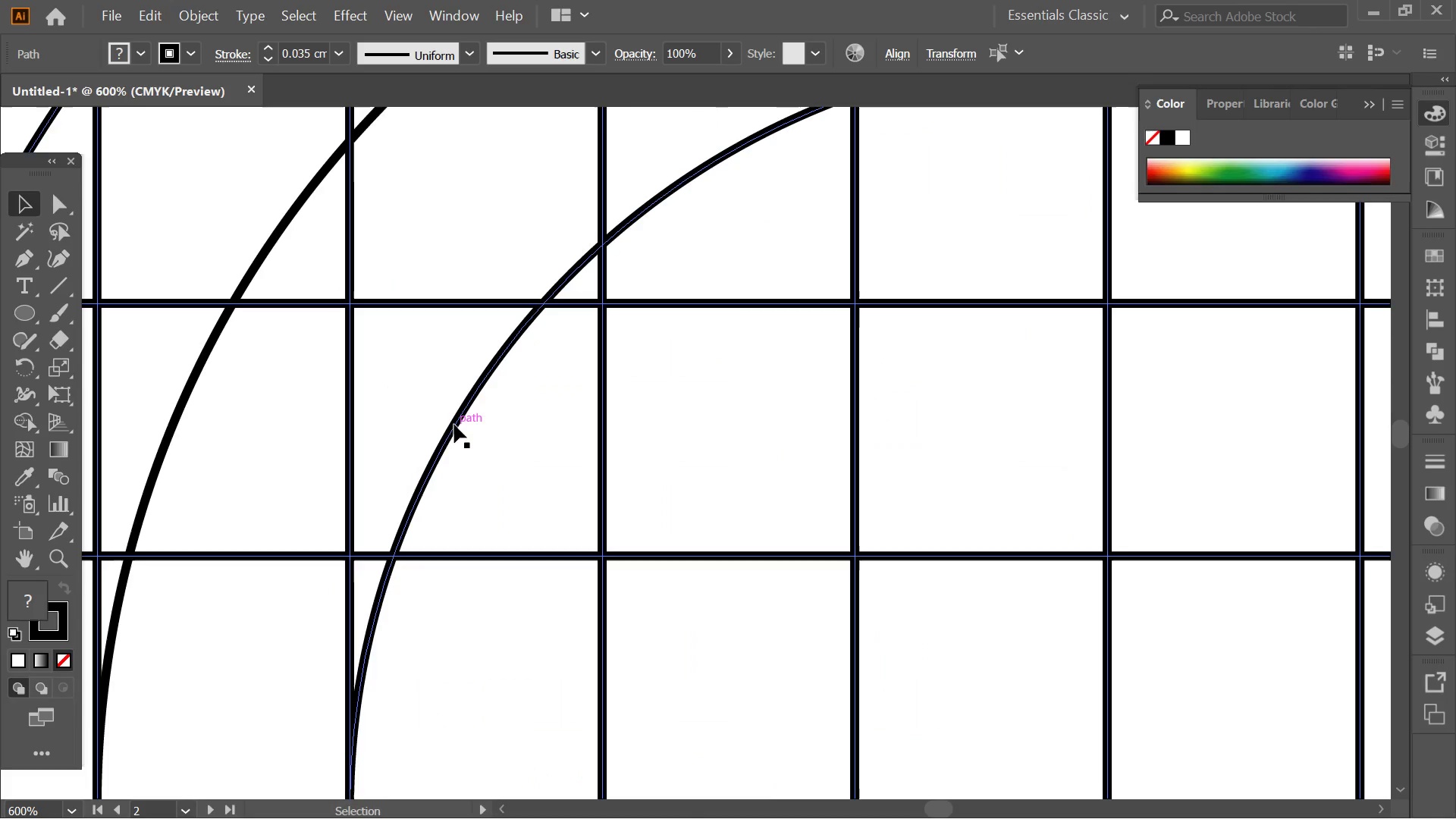 
left_click([454, 425])
 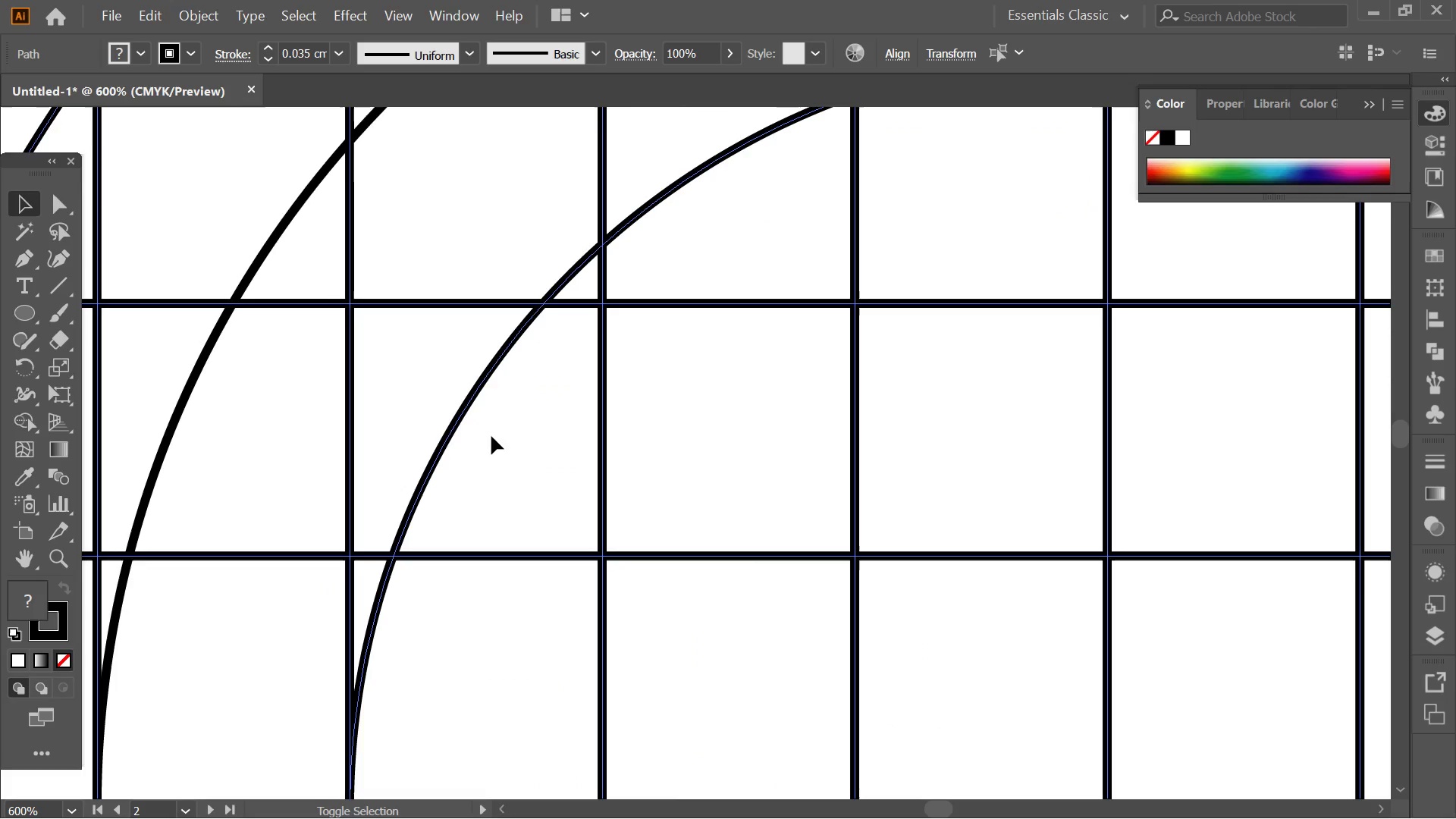 
left_click_drag(start_coordinate=[488, 440], to_coordinate=[426, 380])
 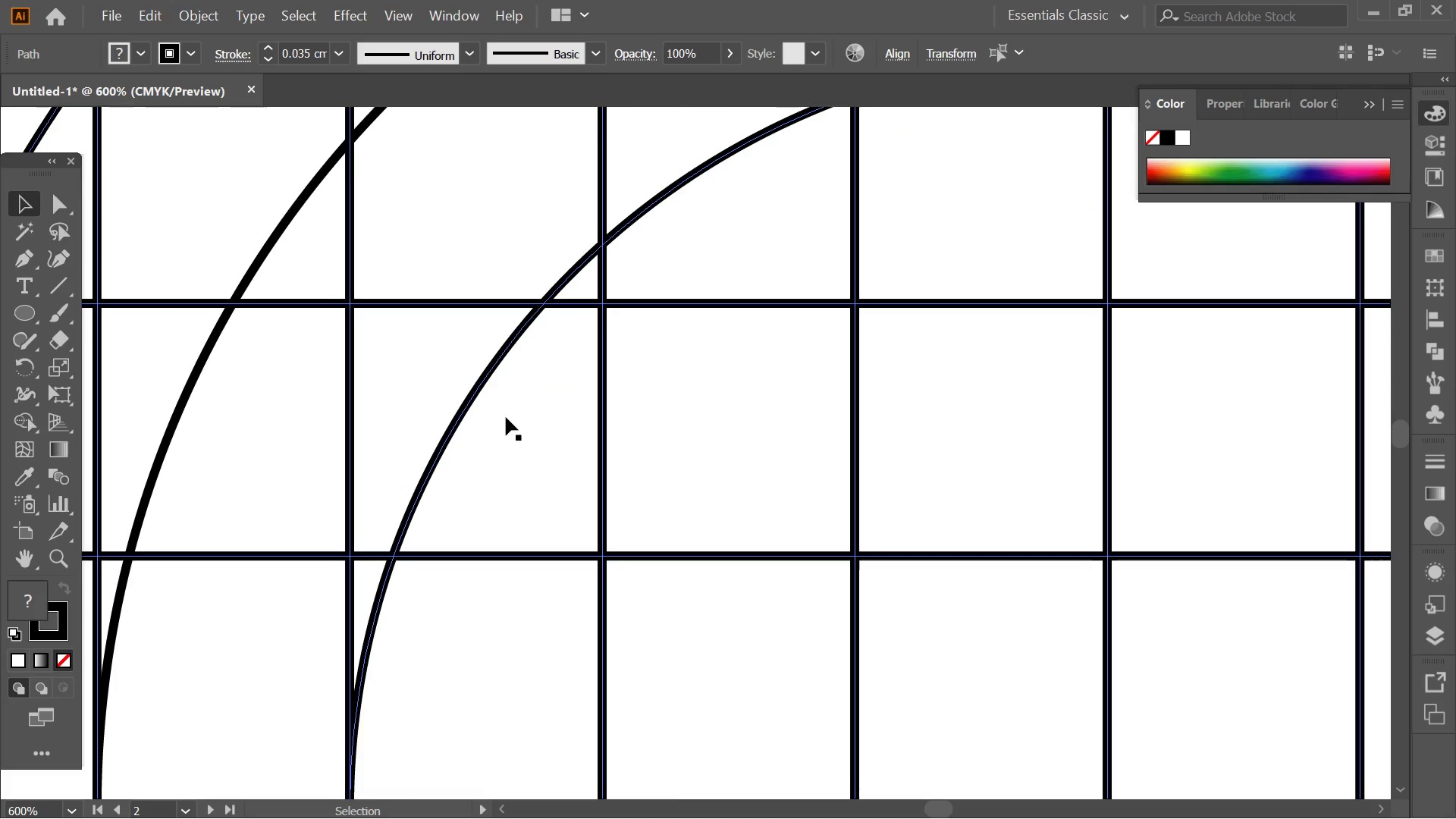 
hold_key(key=AltLeft, duration=0.59)
left_click_drag(start_coordinate=[506, 416], to_coordinate=[429, 346])
 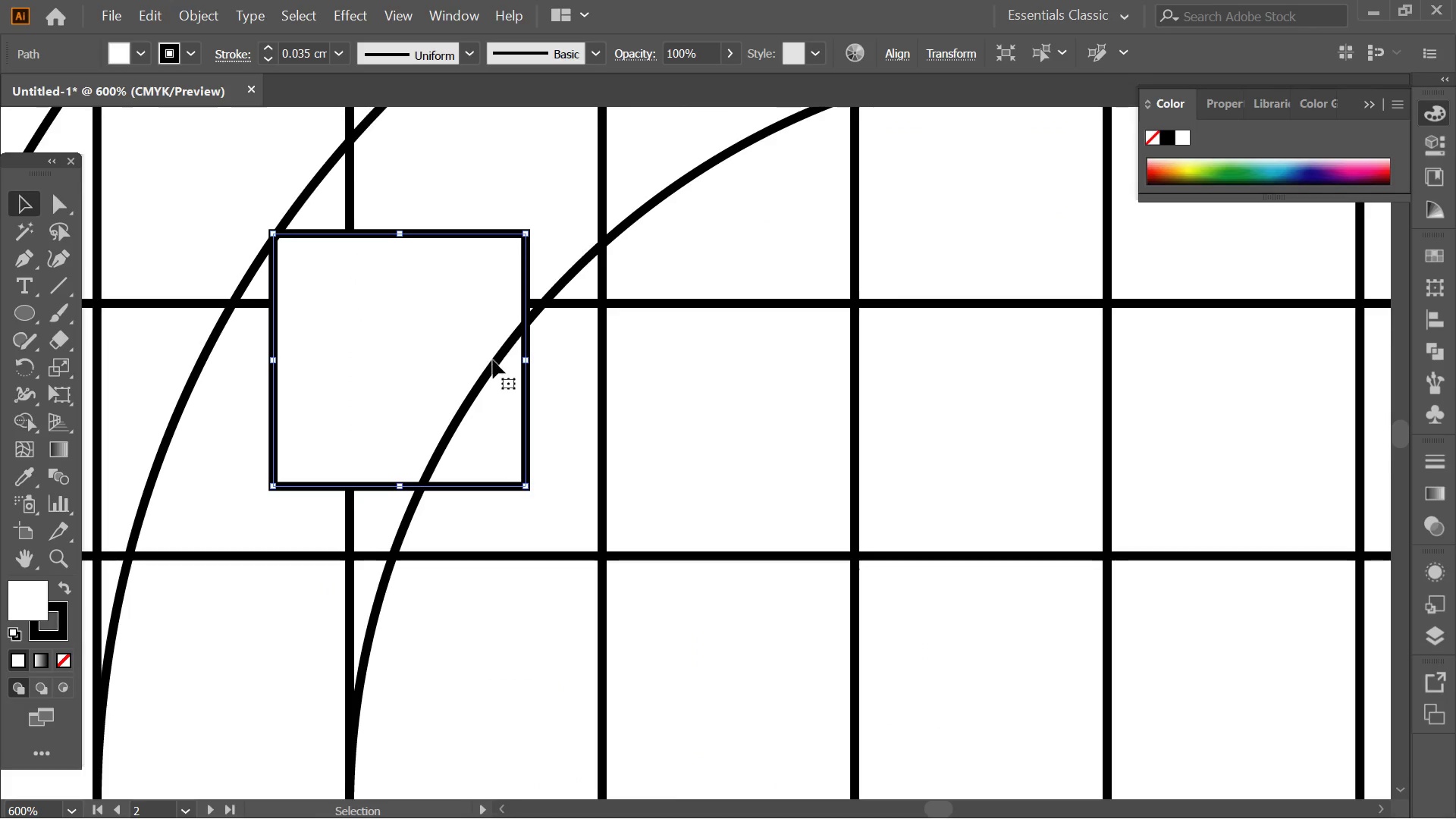 
key(Alt+AltLeft)
 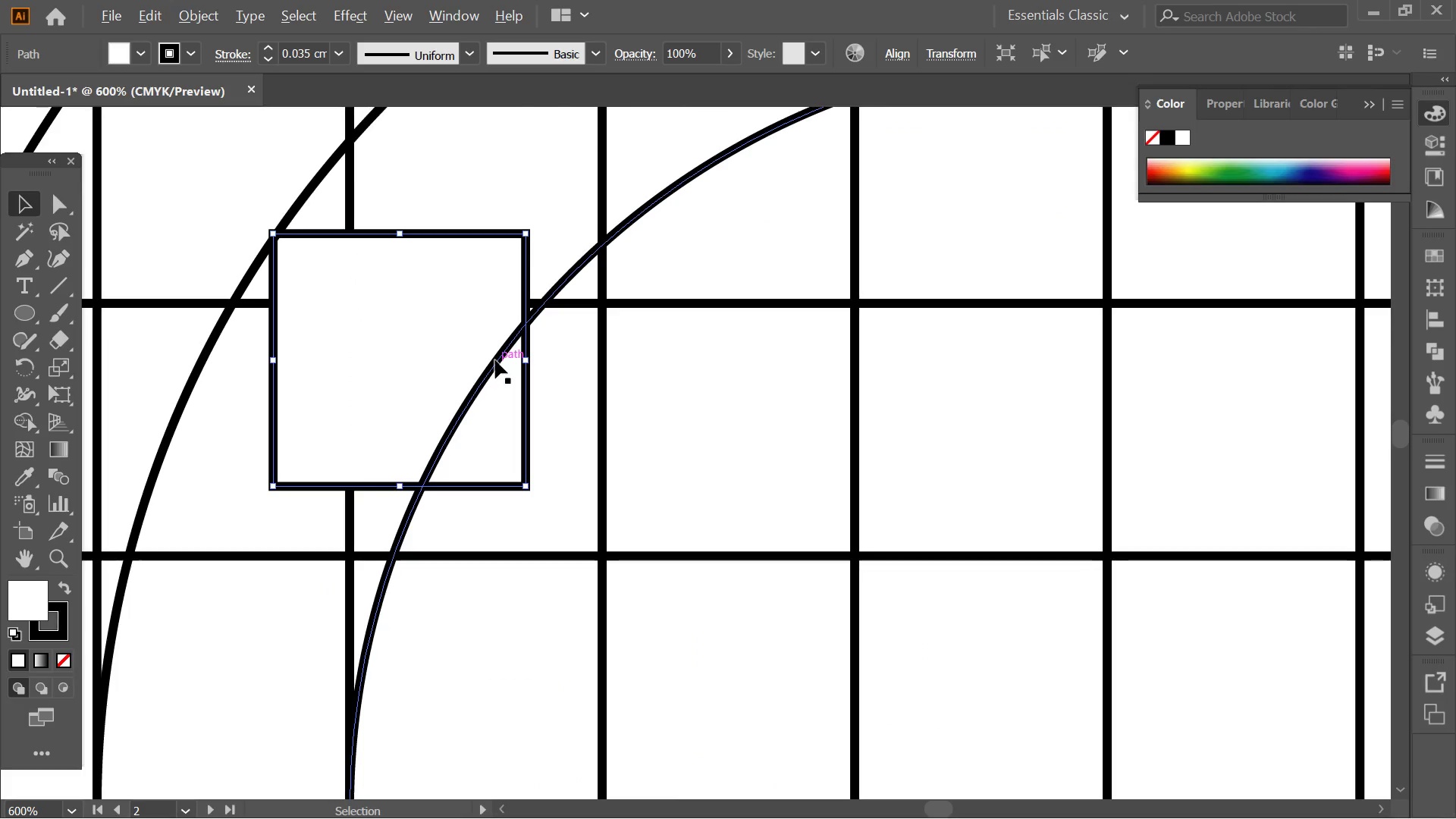 
key(Control+Z)
 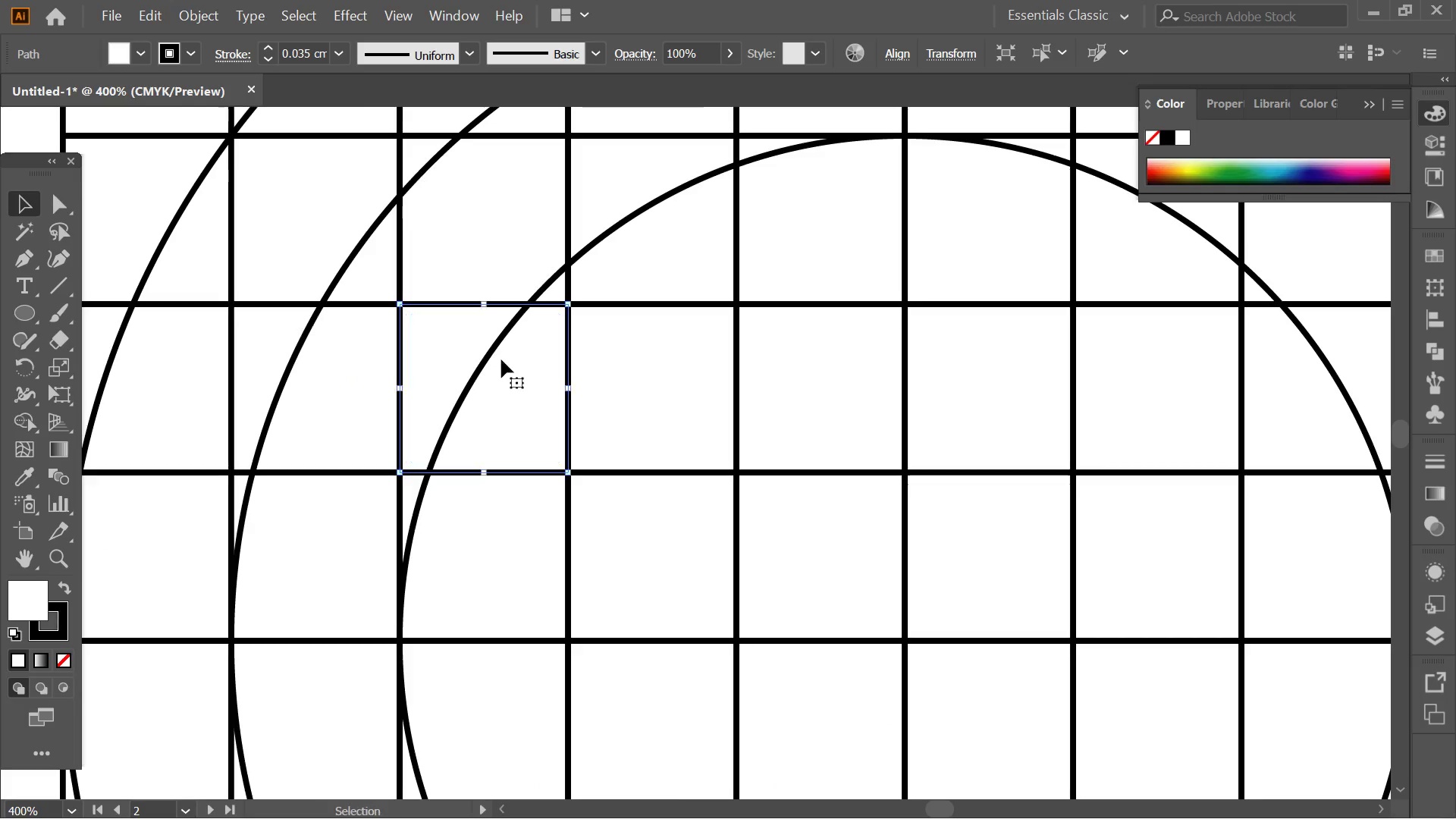 
key(Alt+AltLeft)
 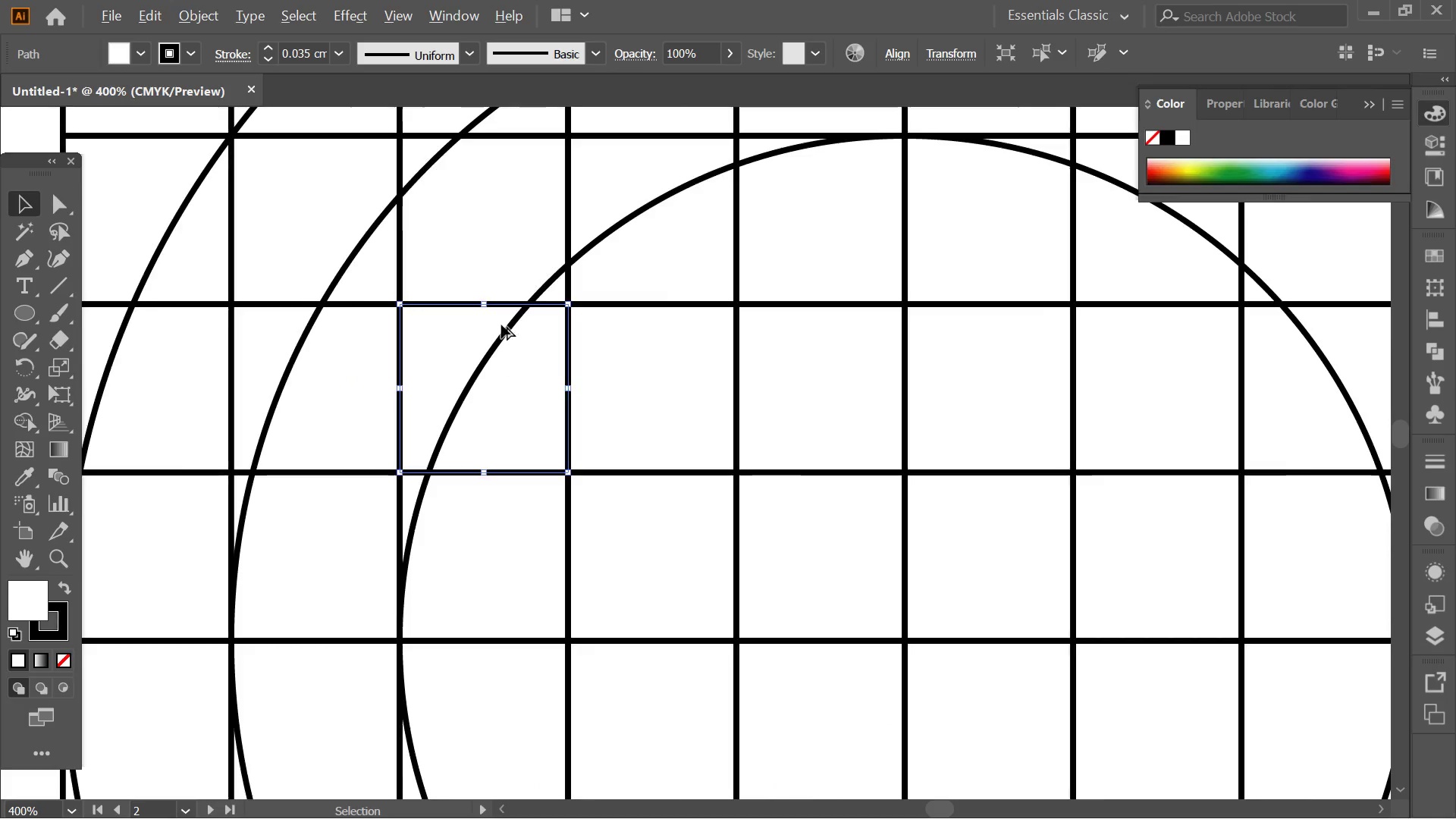 
scroll: coordinate [501, 323], scroll_direction: down, amount: 7.0
 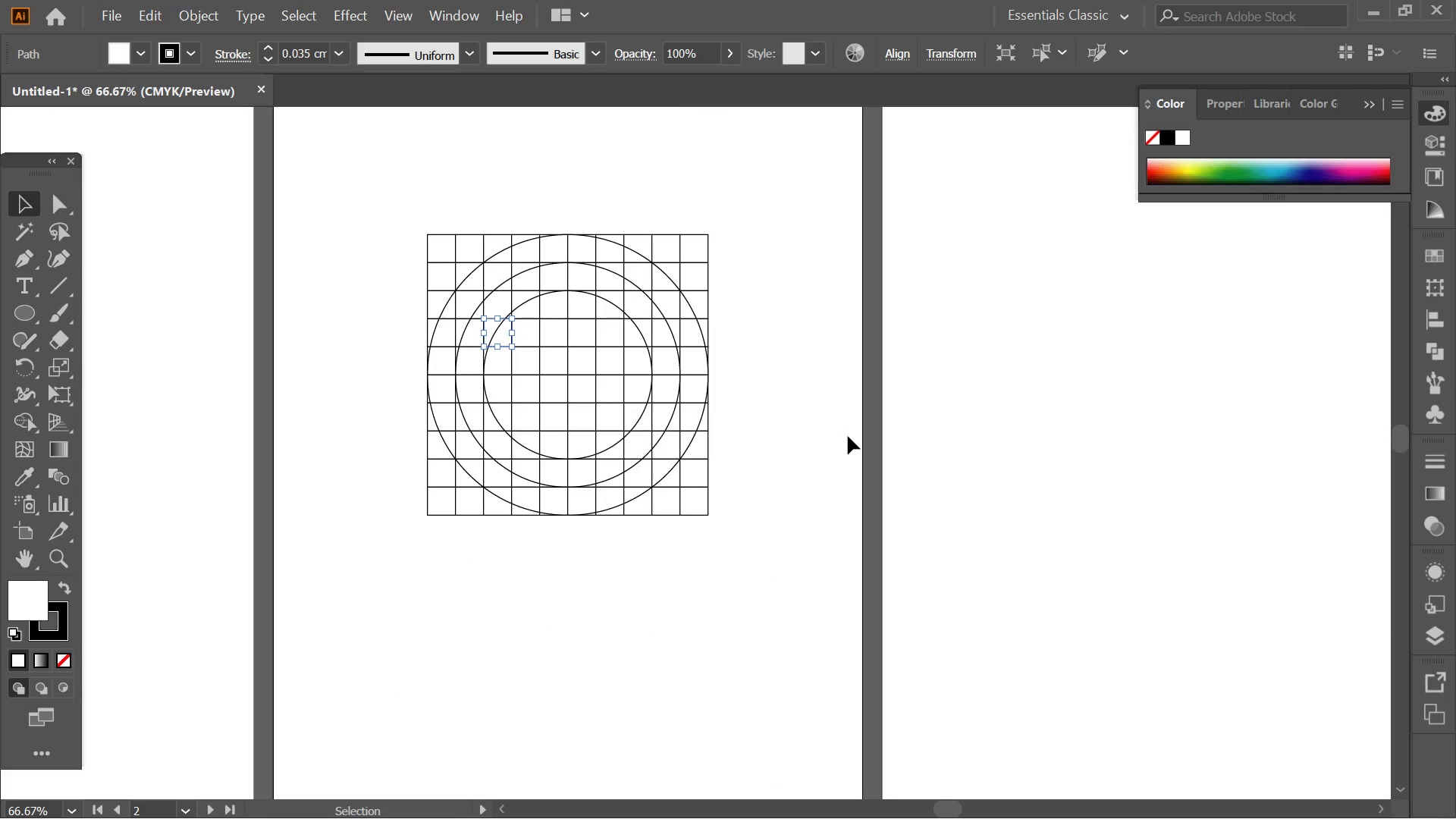 
left_click([848, 436])
 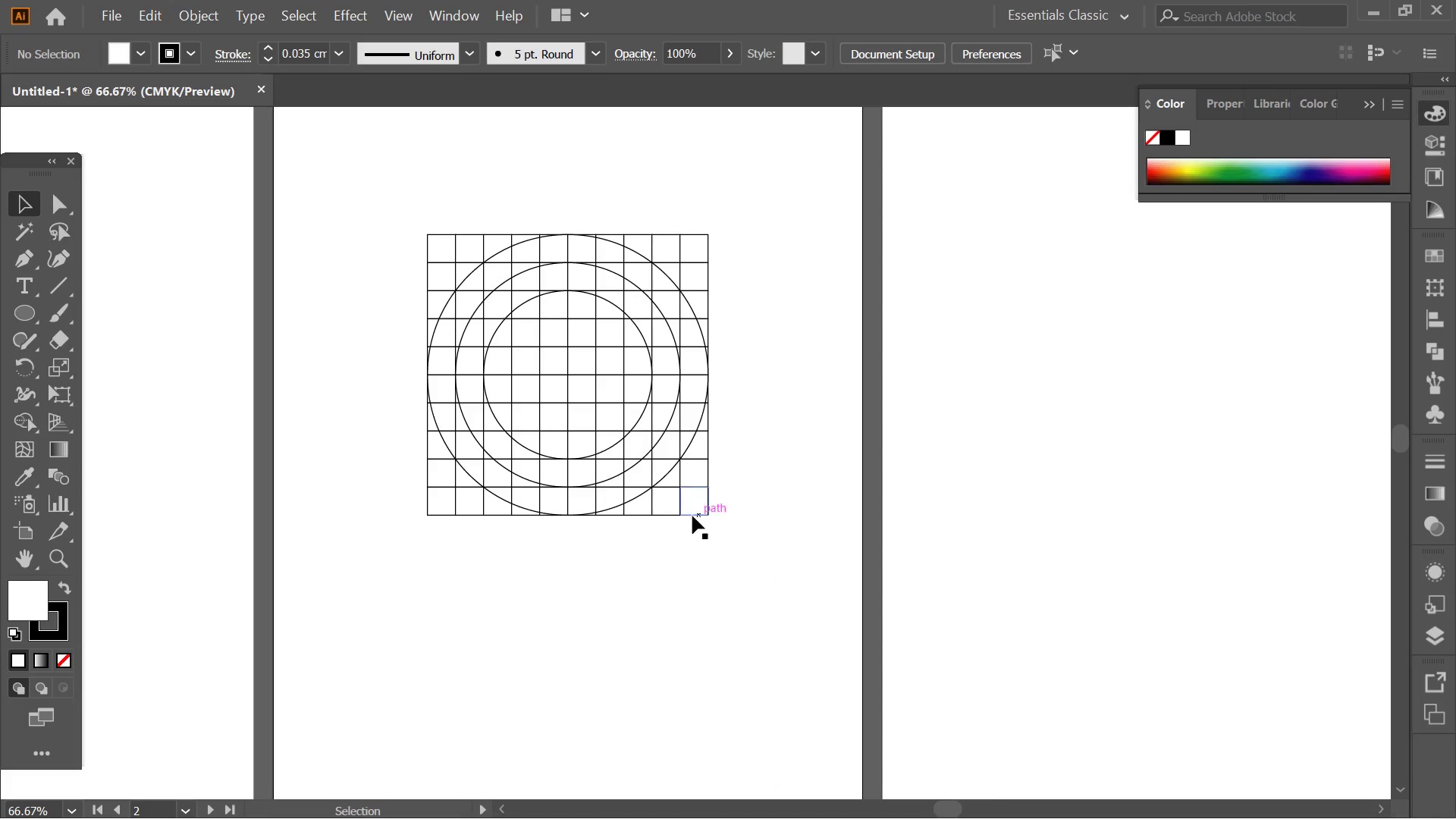 
left_click([687, 516])
 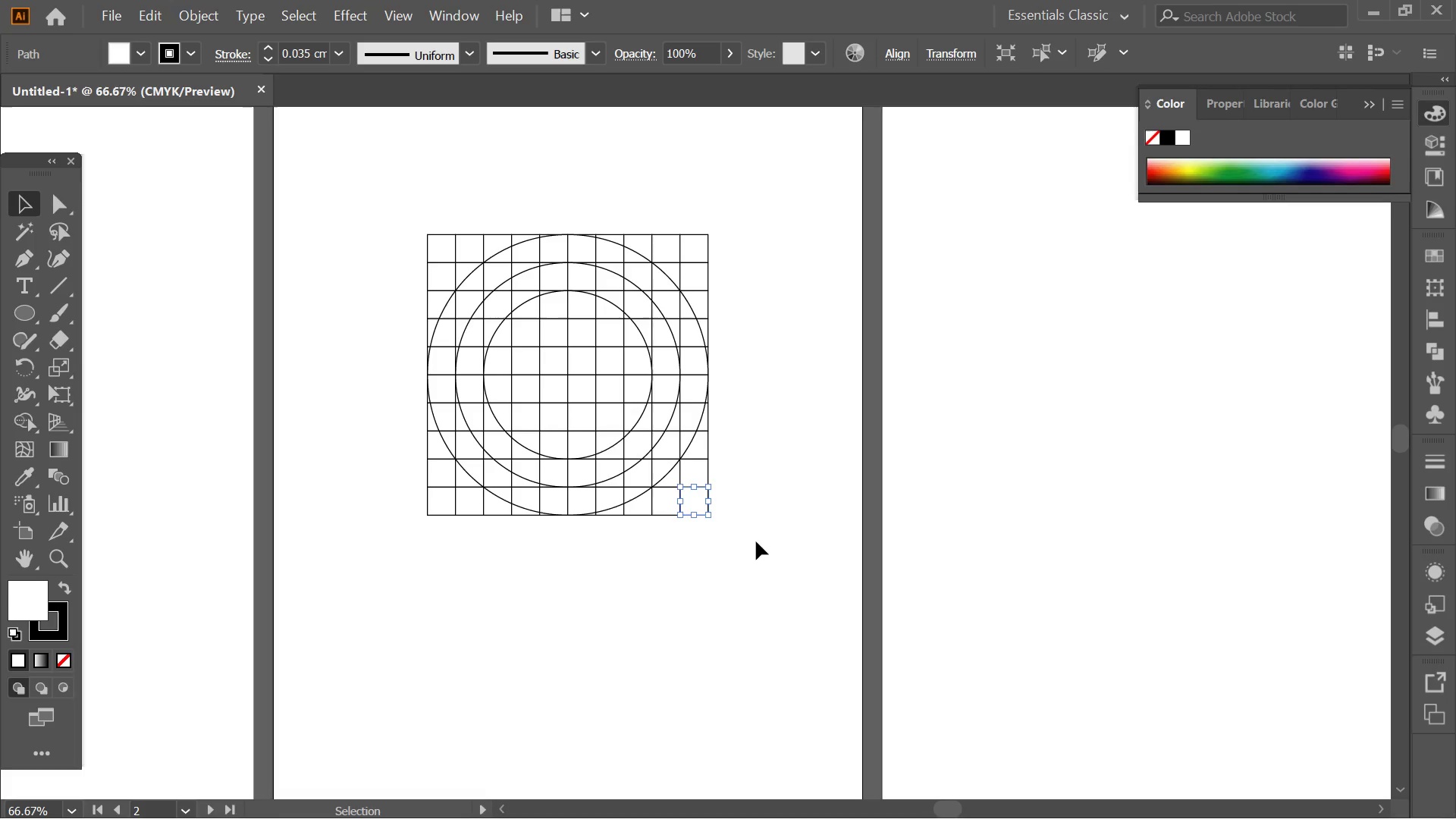 
left_click_drag(start_coordinate=[757, 539], to_coordinate=[453, 199])
 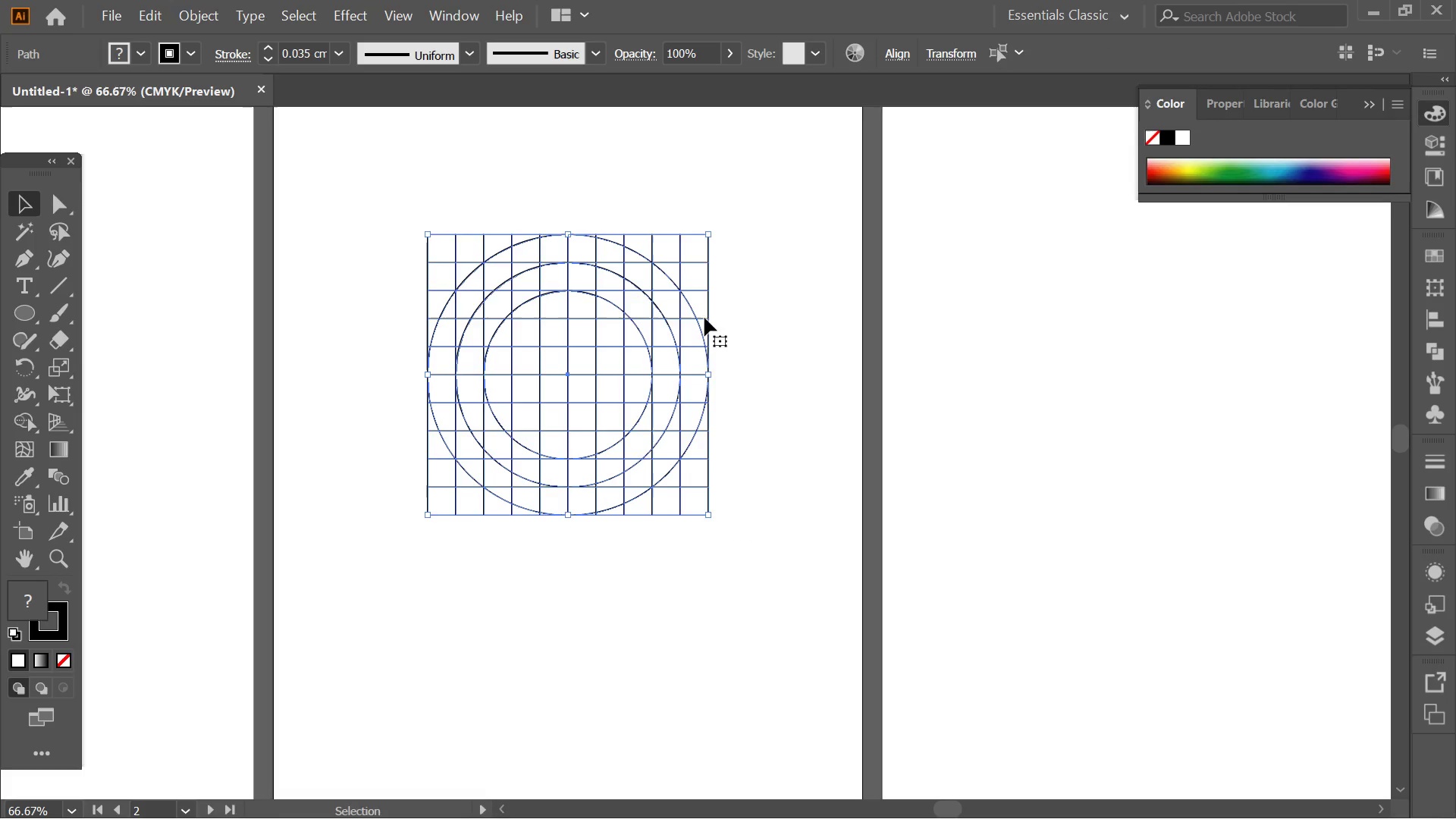 
key(Control+Z)
 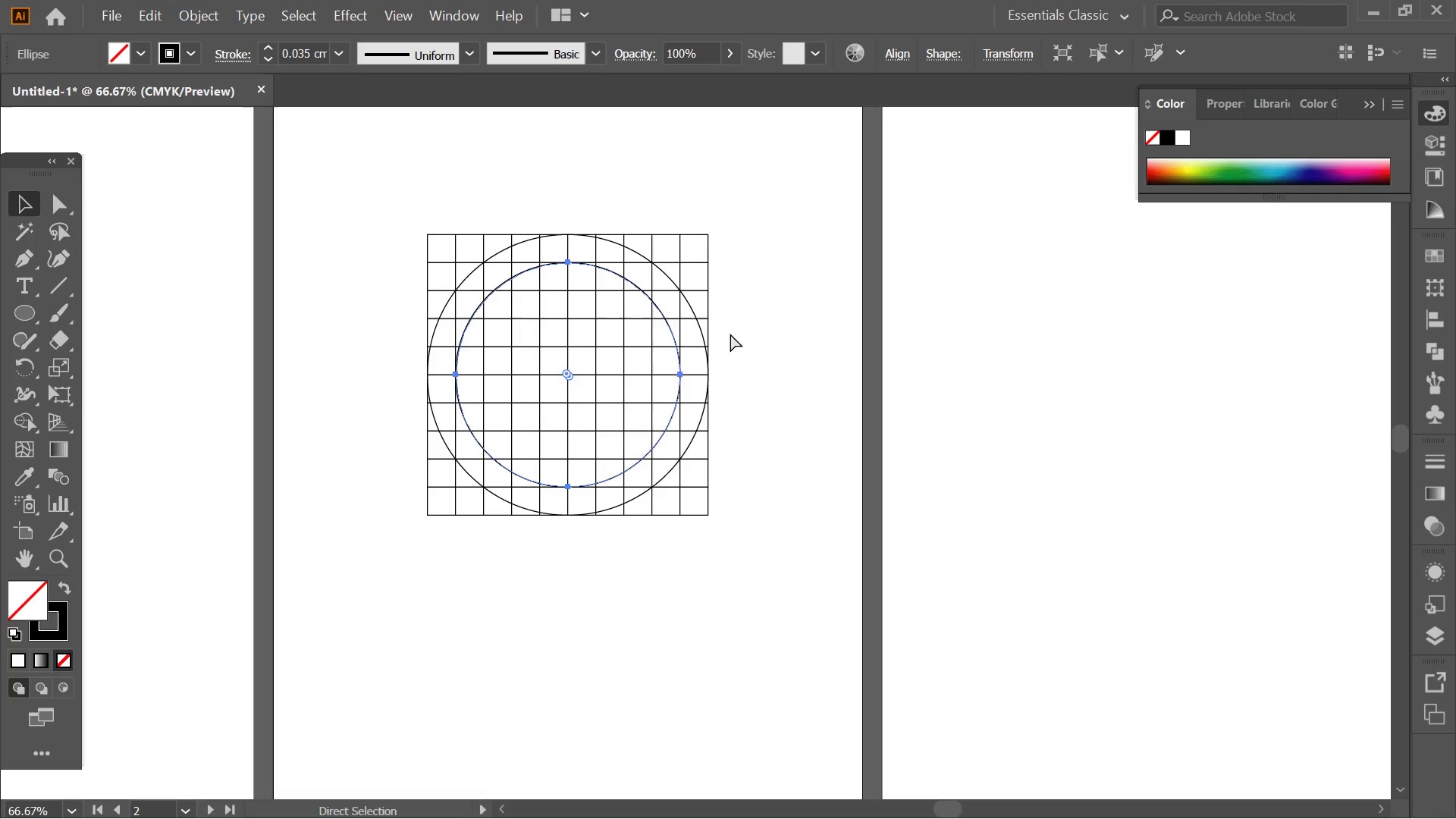 
key(Control+Z)
 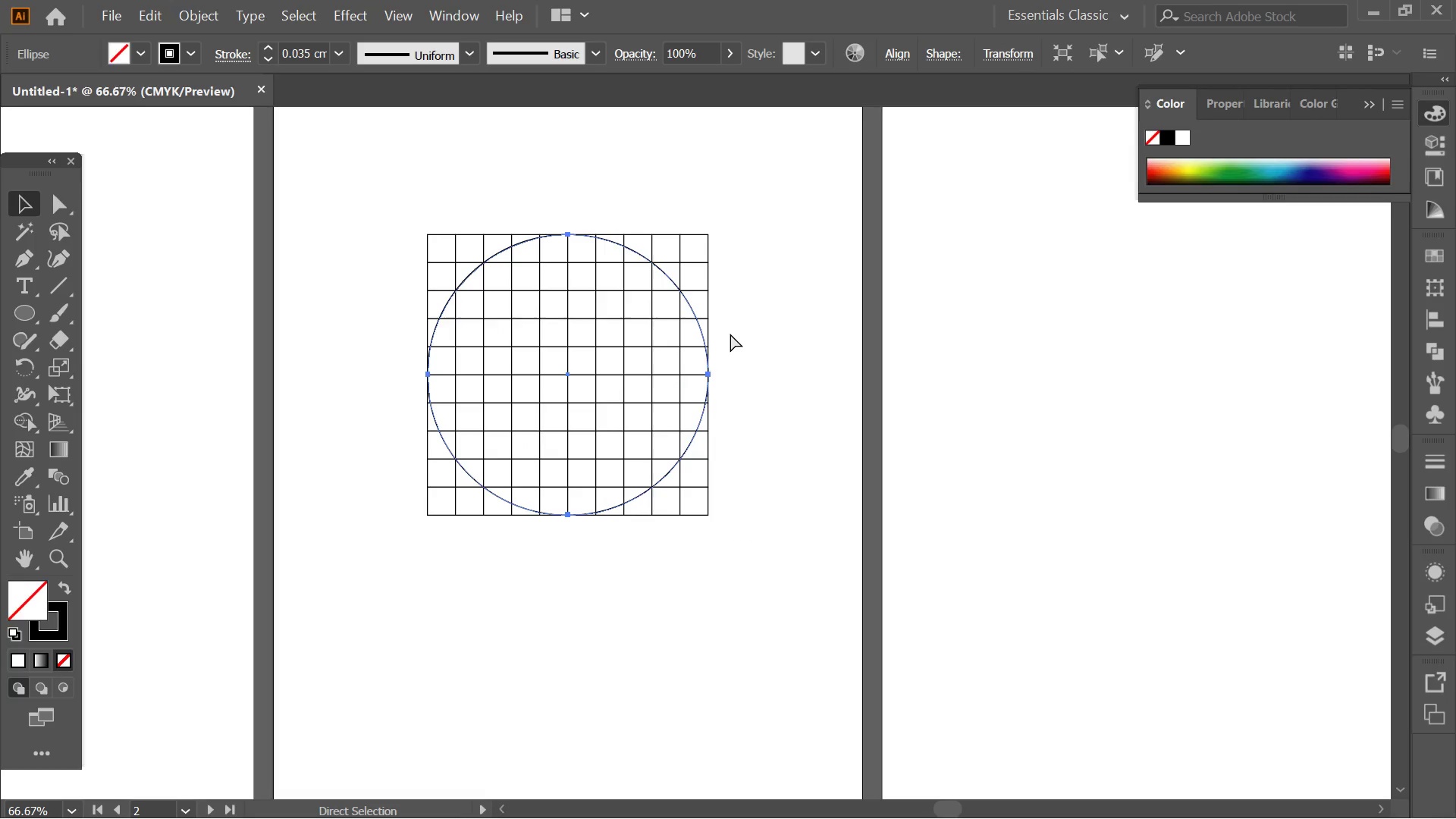 
key(Control+Z)
 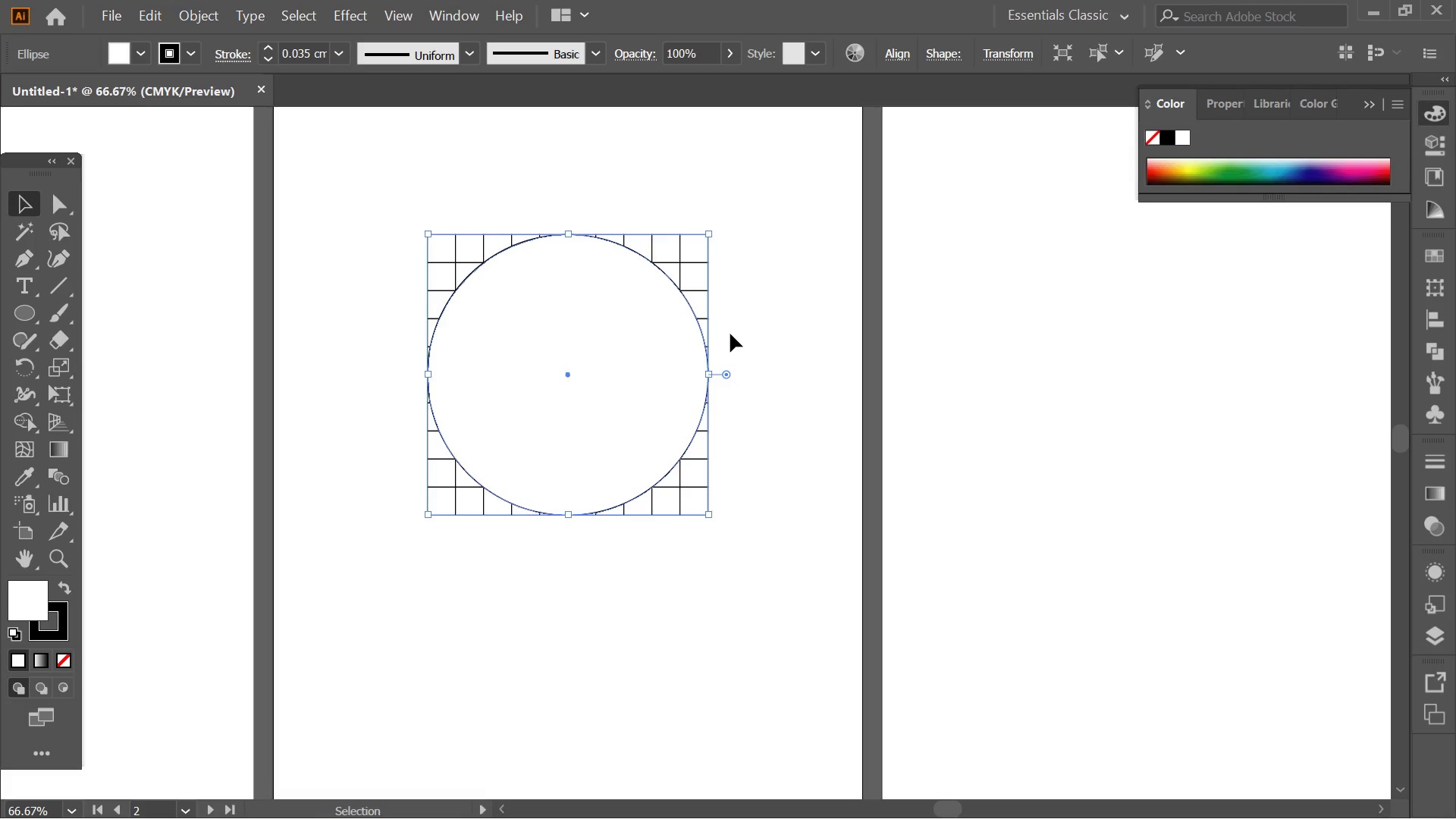 
key(Control+ControlLeft)
 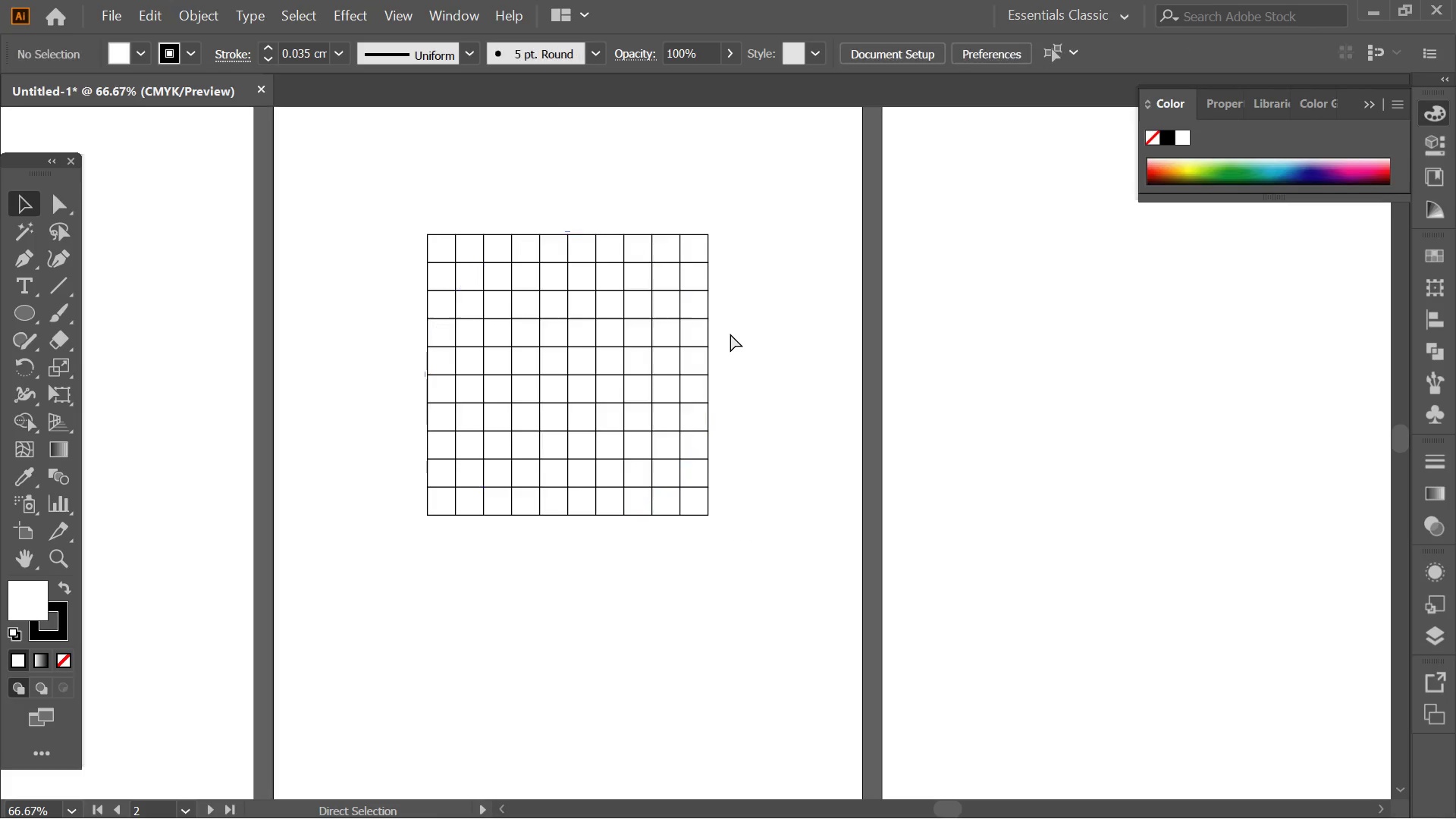 
key(Control+Z)
 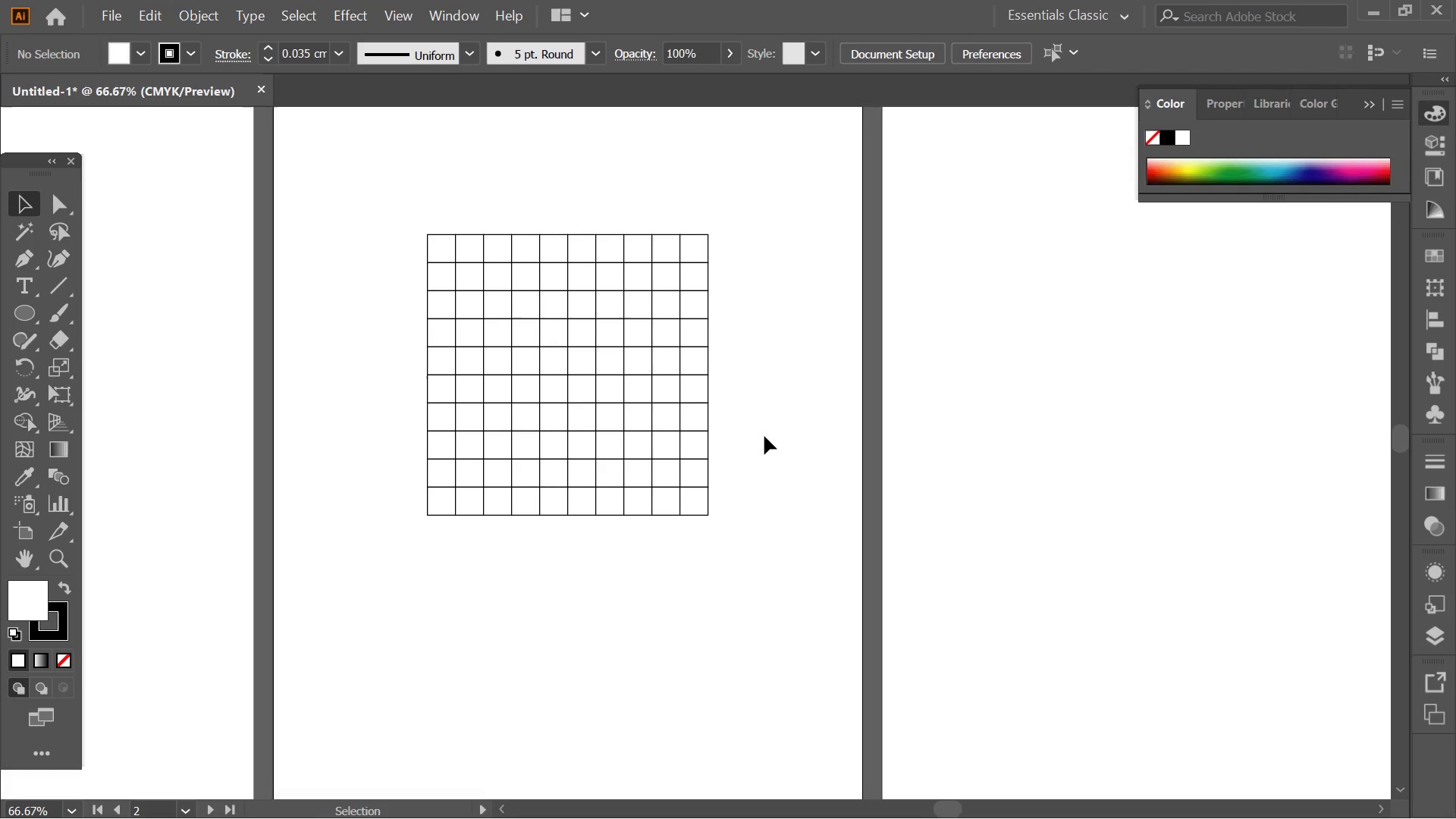 
left_click([764, 443])
 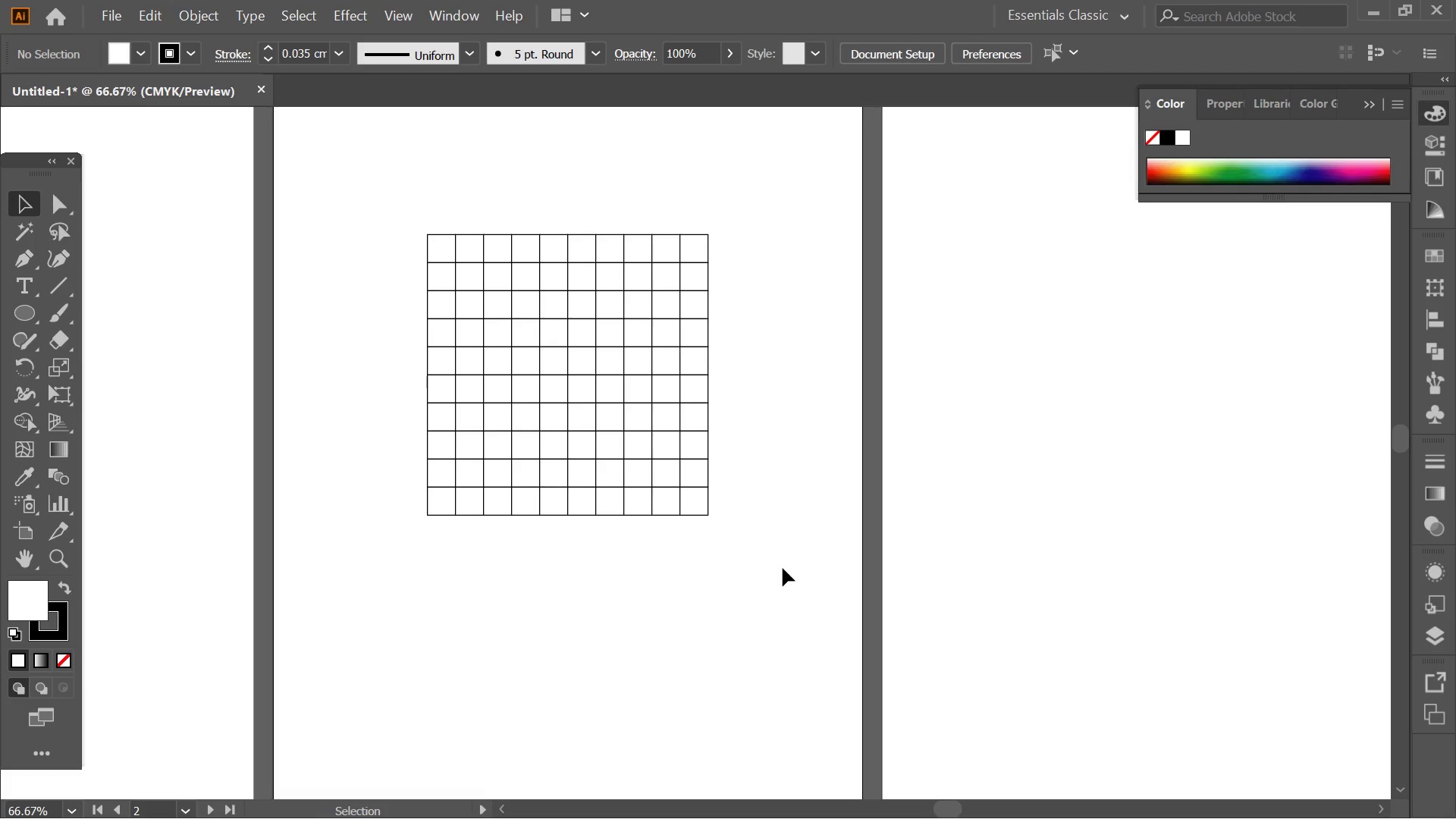 
left_click_drag(start_coordinate=[783, 568], to_coordinate=[301, 143])
 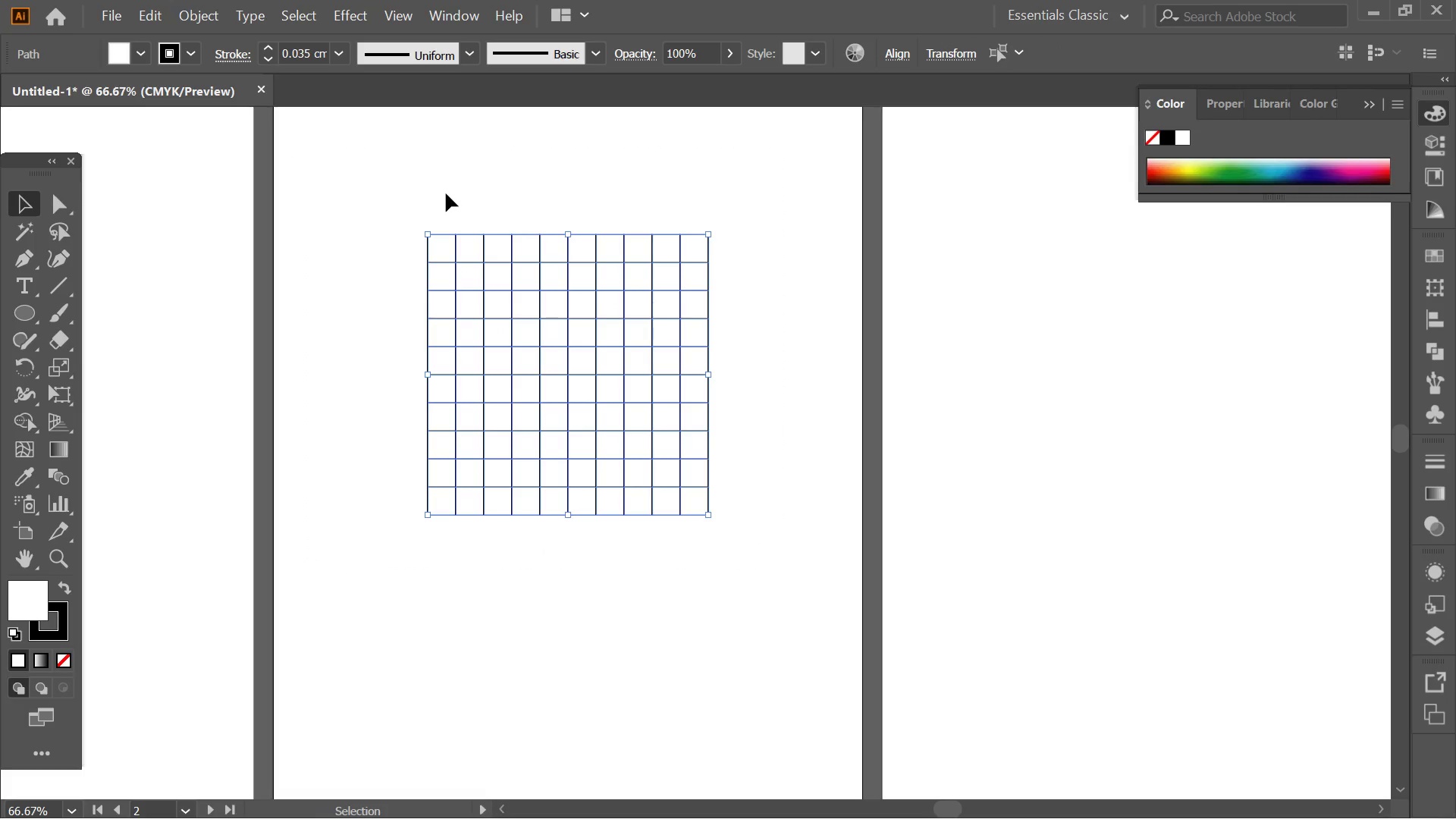 
hold_key(key=AltLeft, duration=0.34)
scroll: coordinate [731, 325], scroll_direction: up, amount: 1.0
 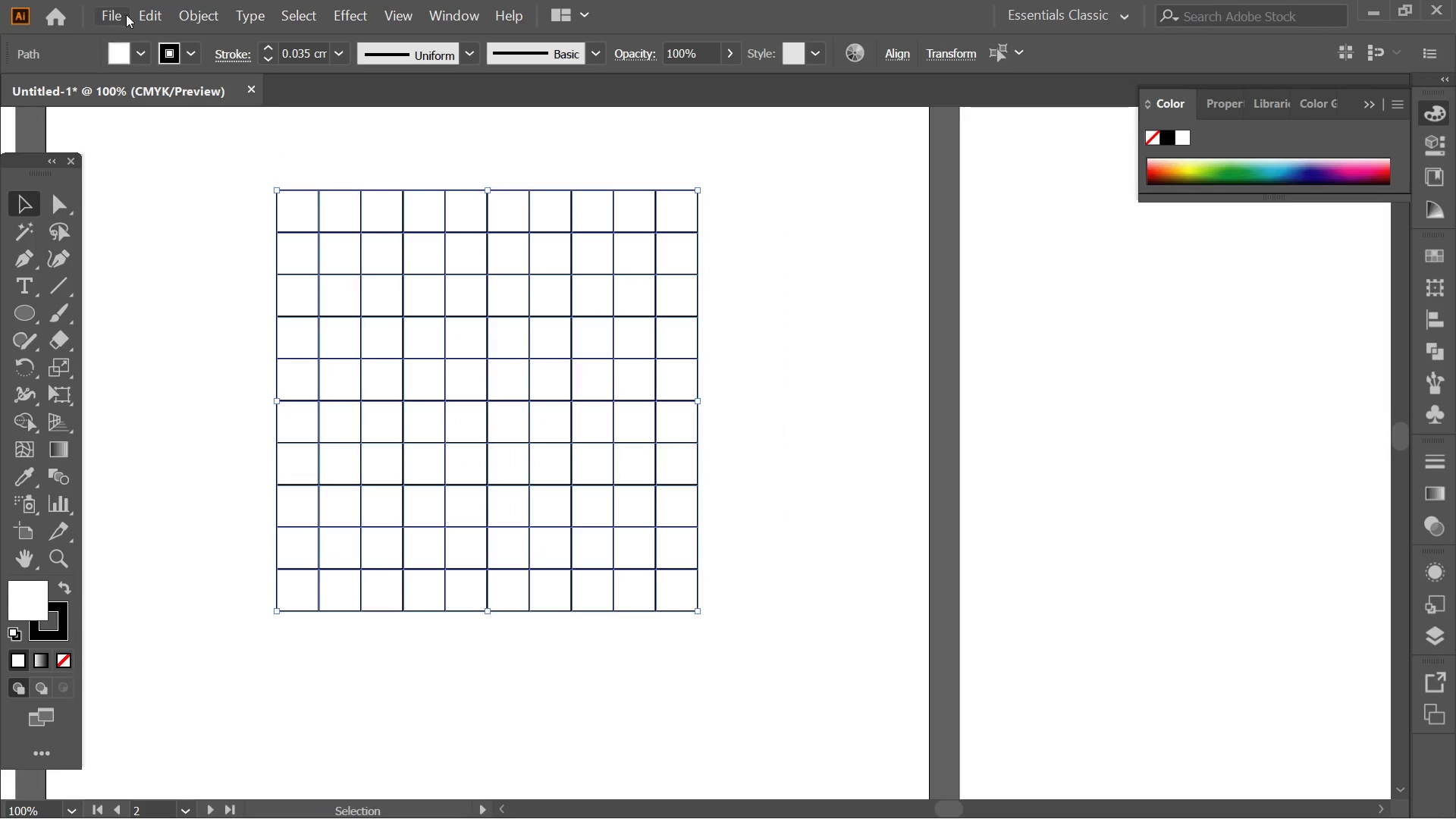 
left_click([144, 2])
 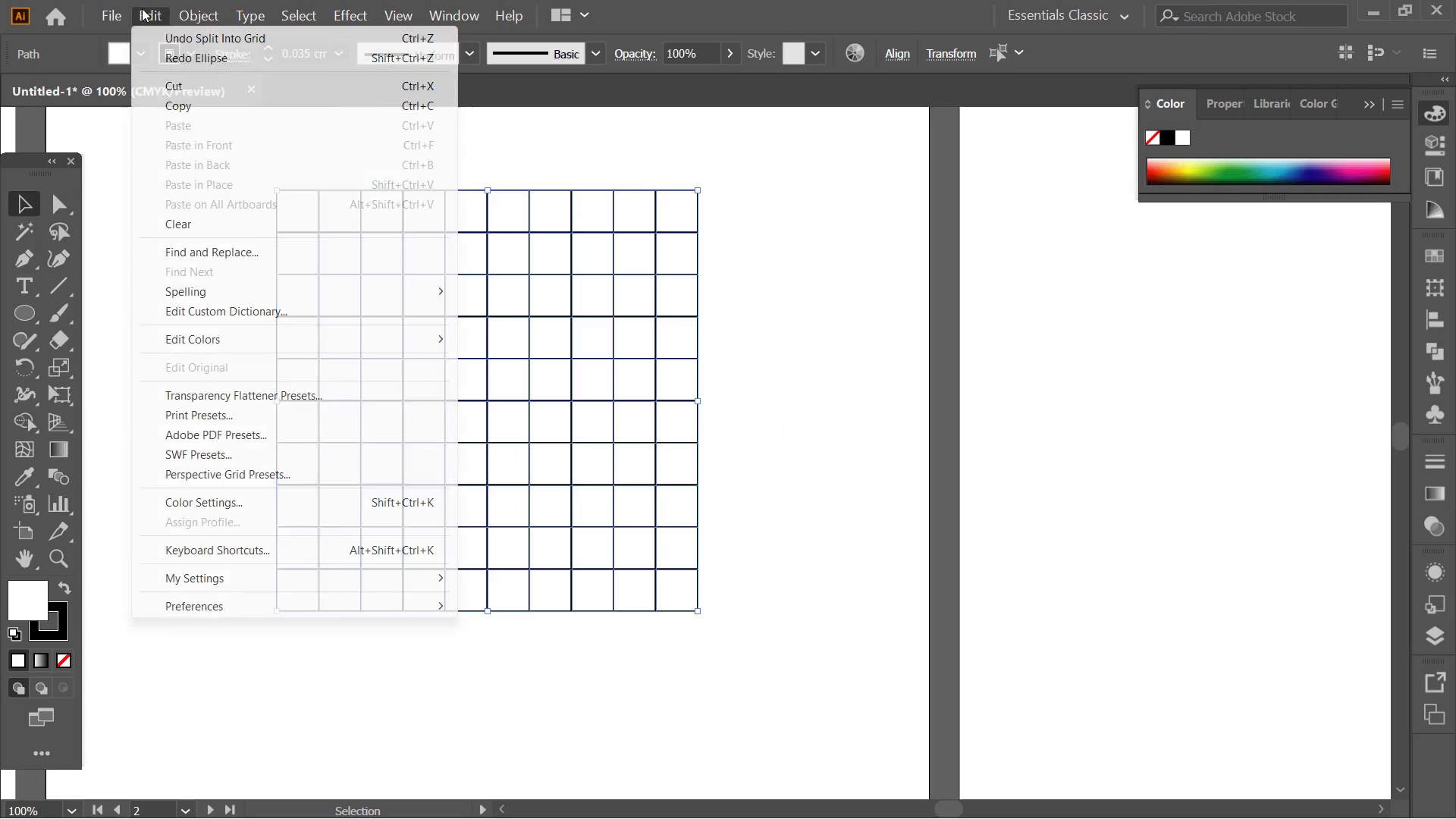 
left_click([176, 115])
 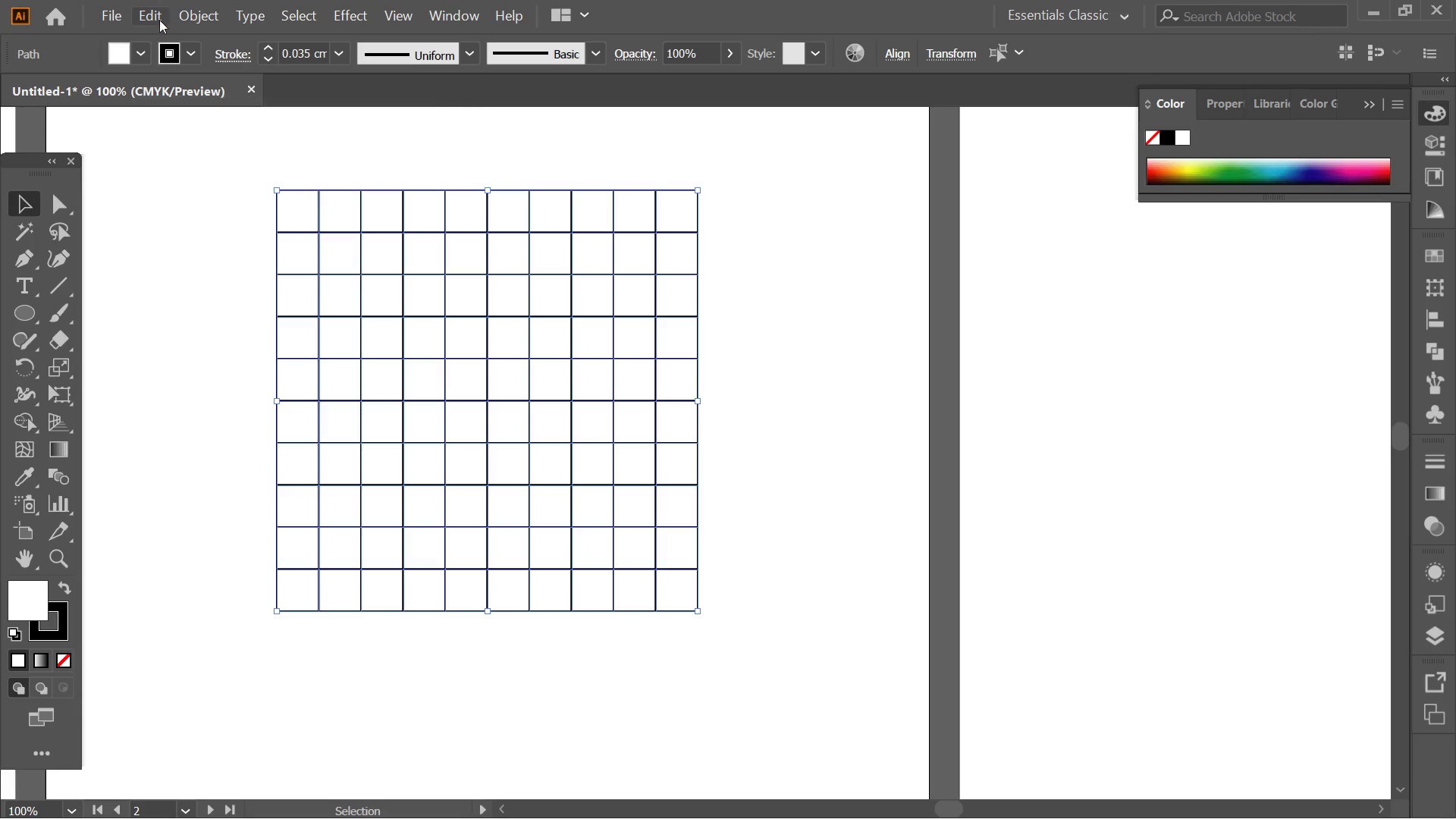 
left_click([158, 14])
 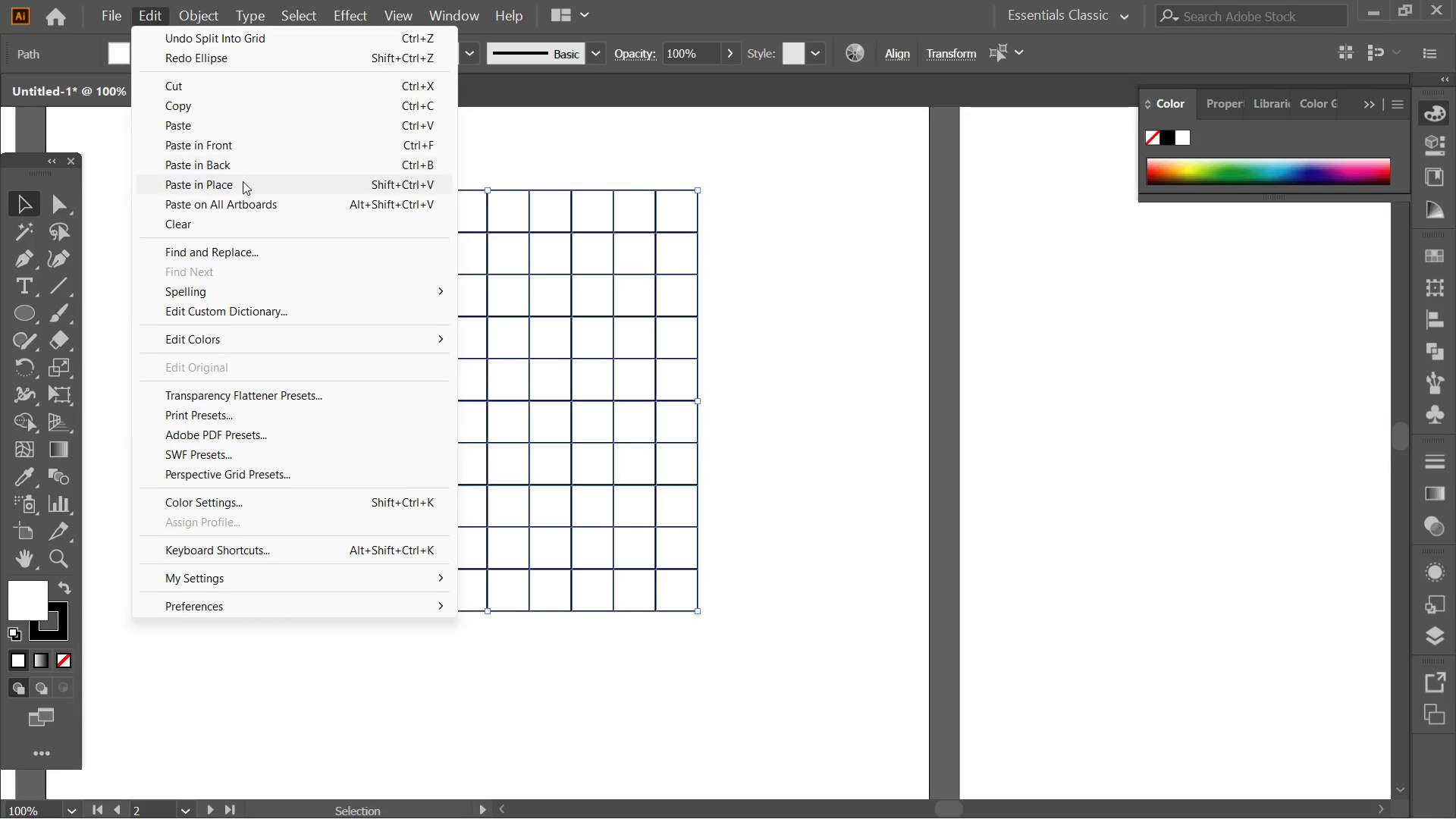 
left_click([243, 181])
 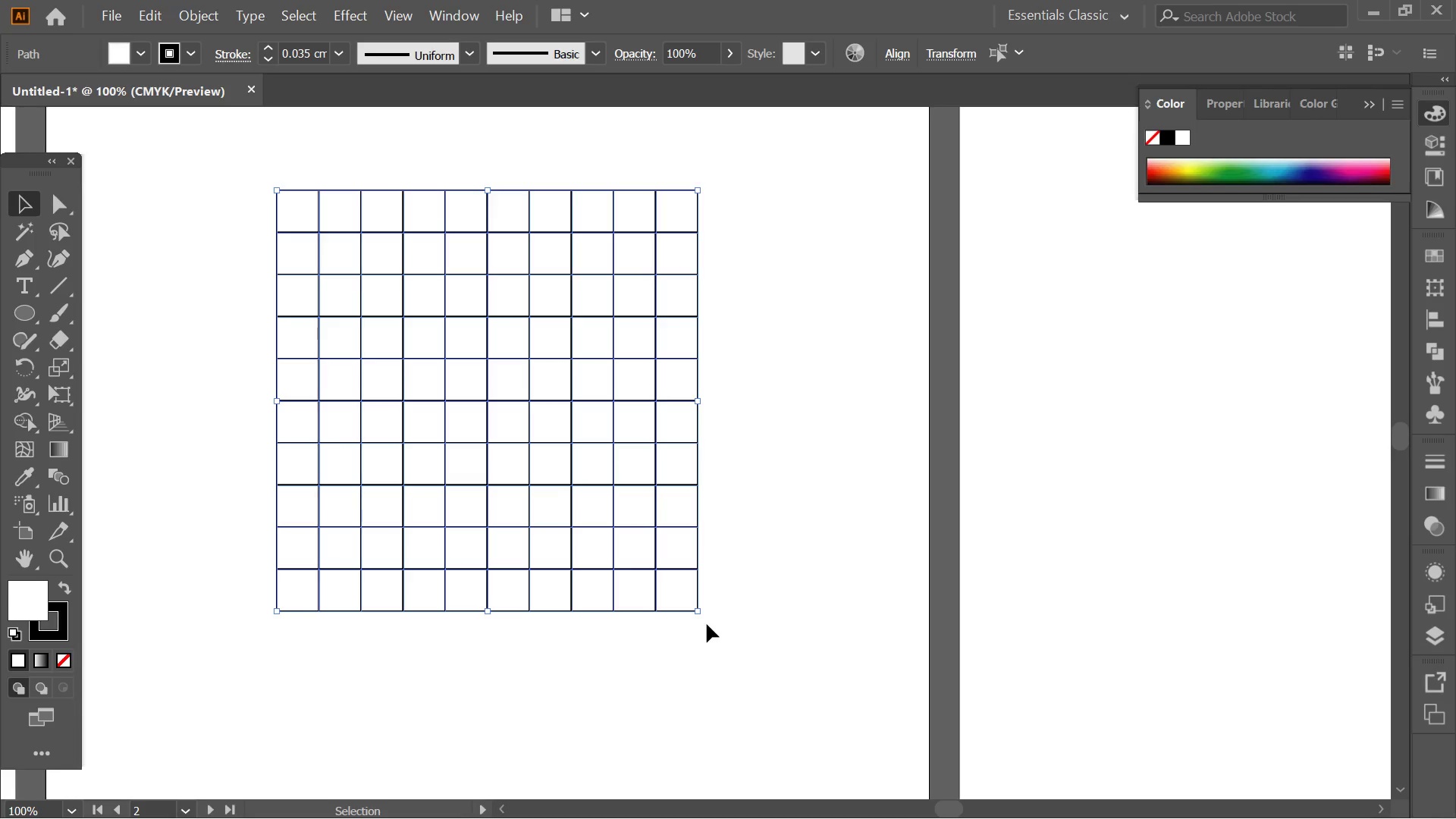 
left_click_drag(start_coordinate=[704, 621], to_coordinate=[807, 398])
 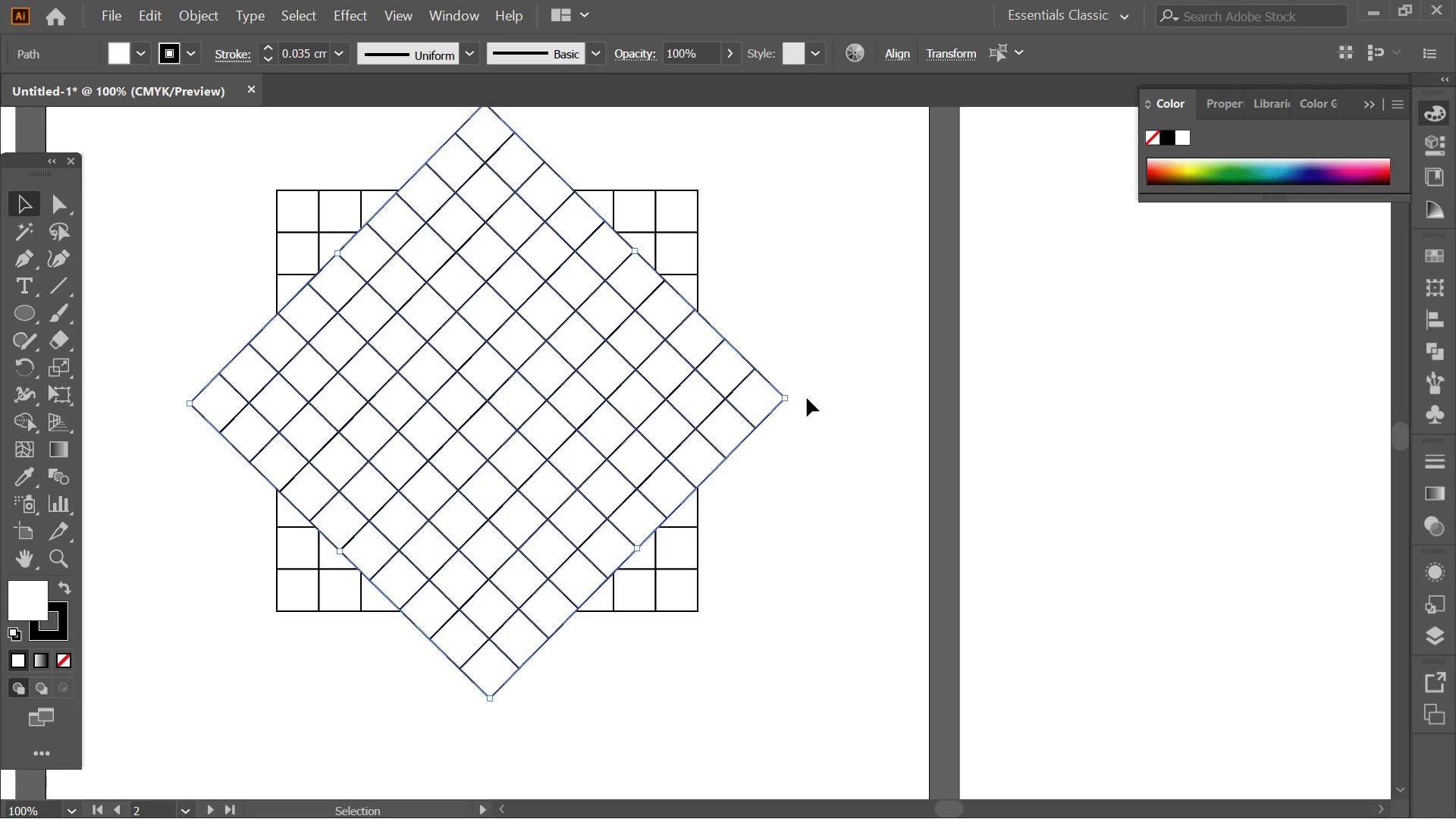 
key(4)
 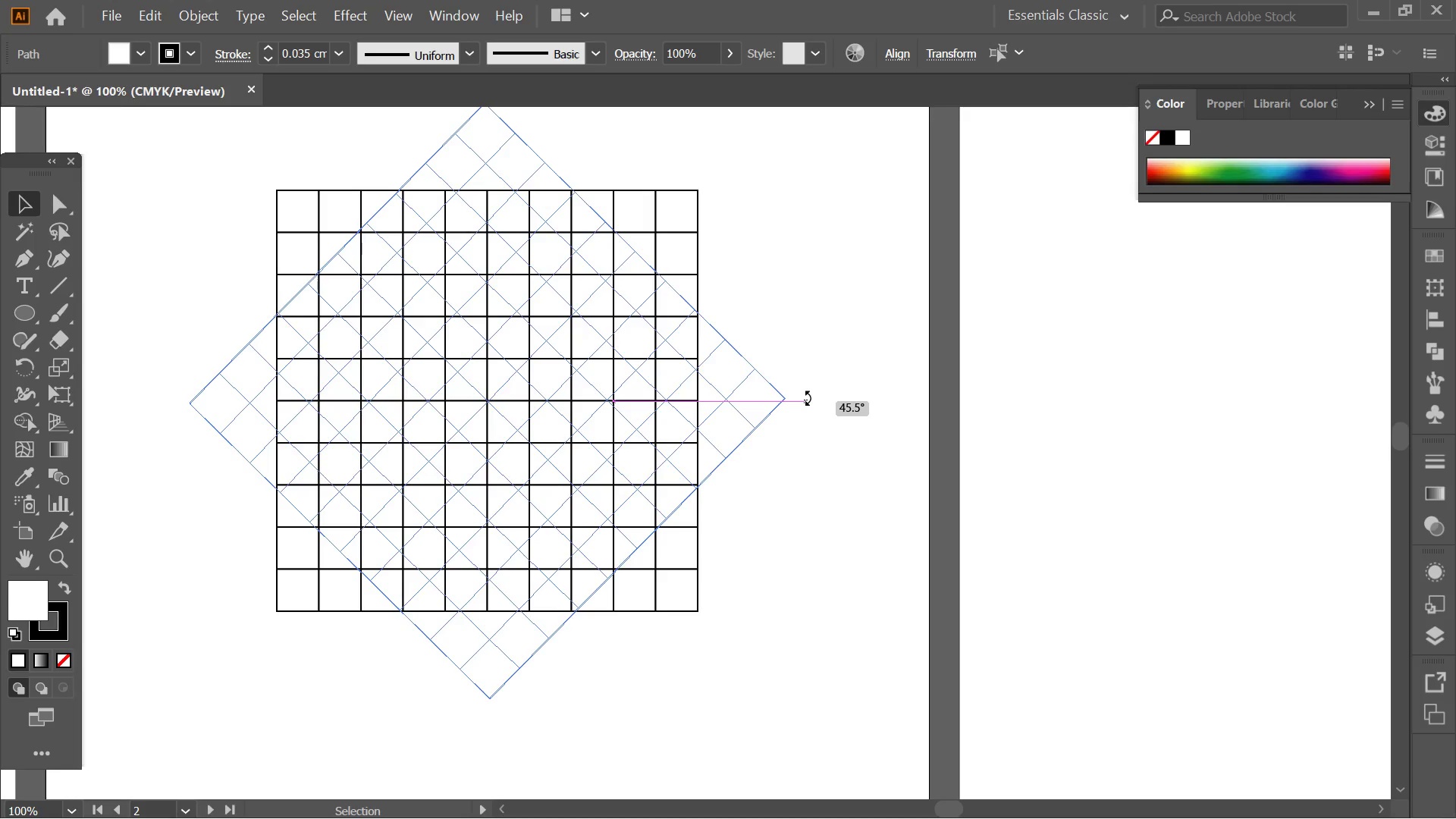 
key(Control+Z)
 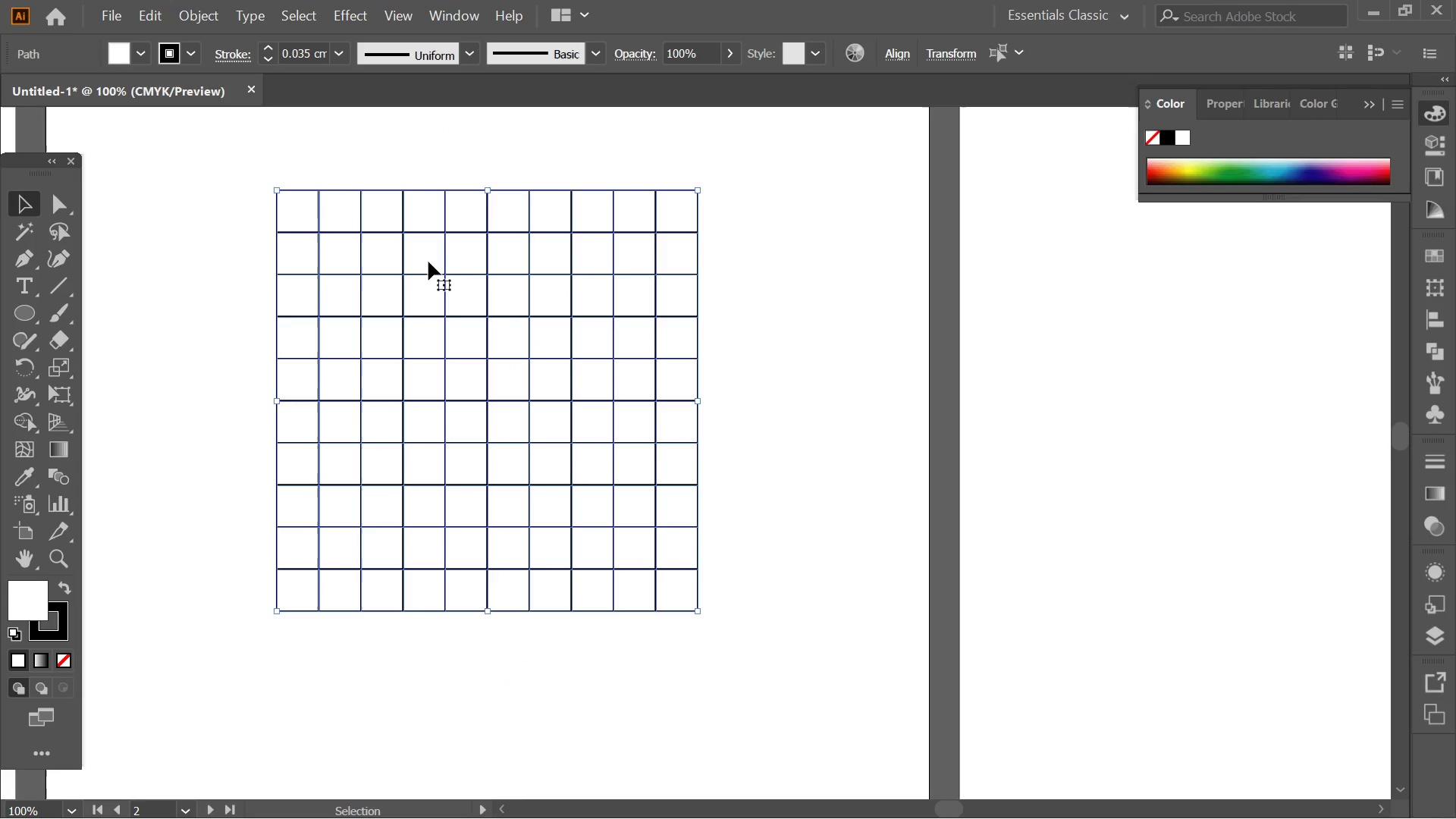 
right_click([405, 262])
 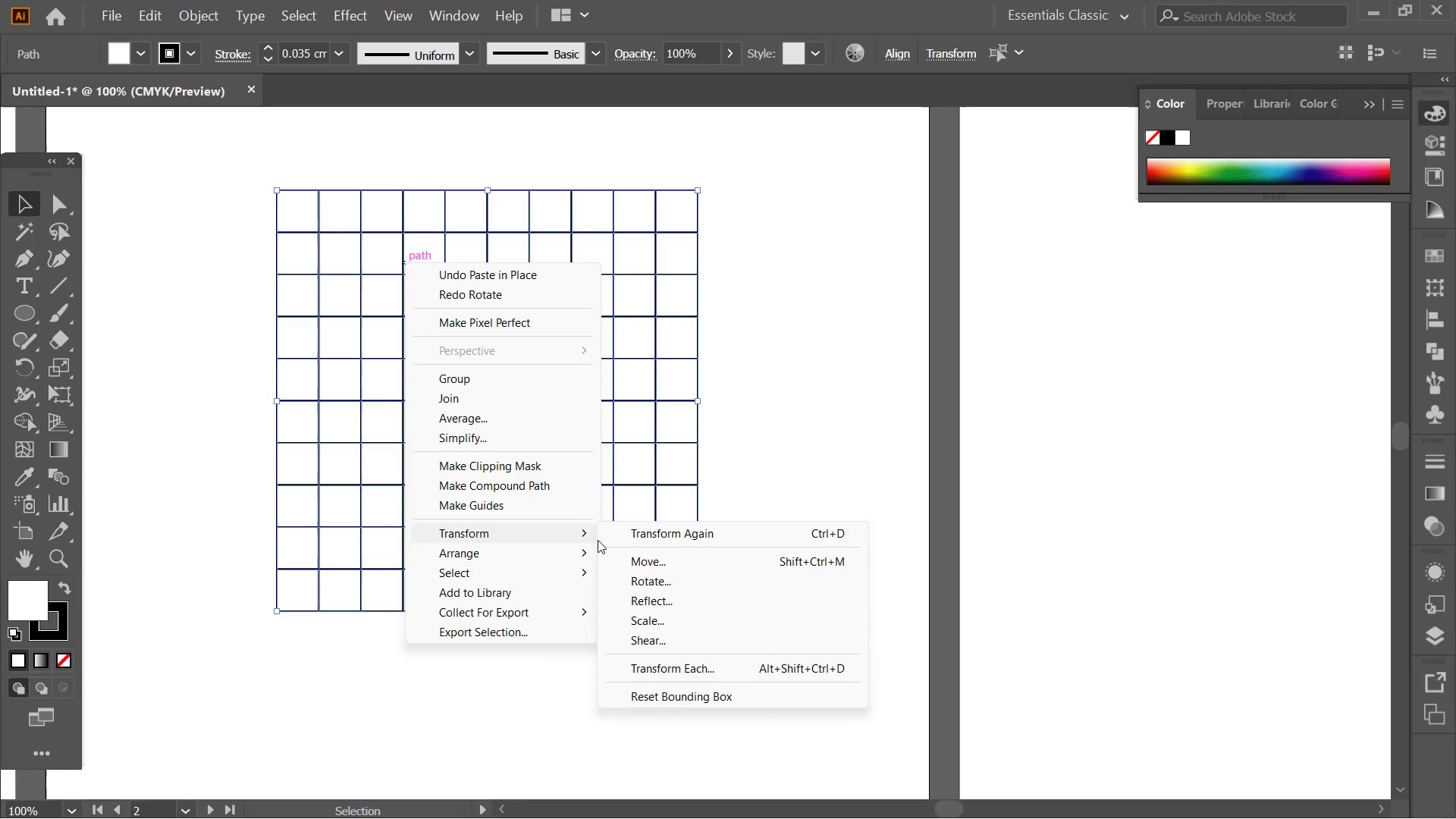 
left_click([667, 578])
 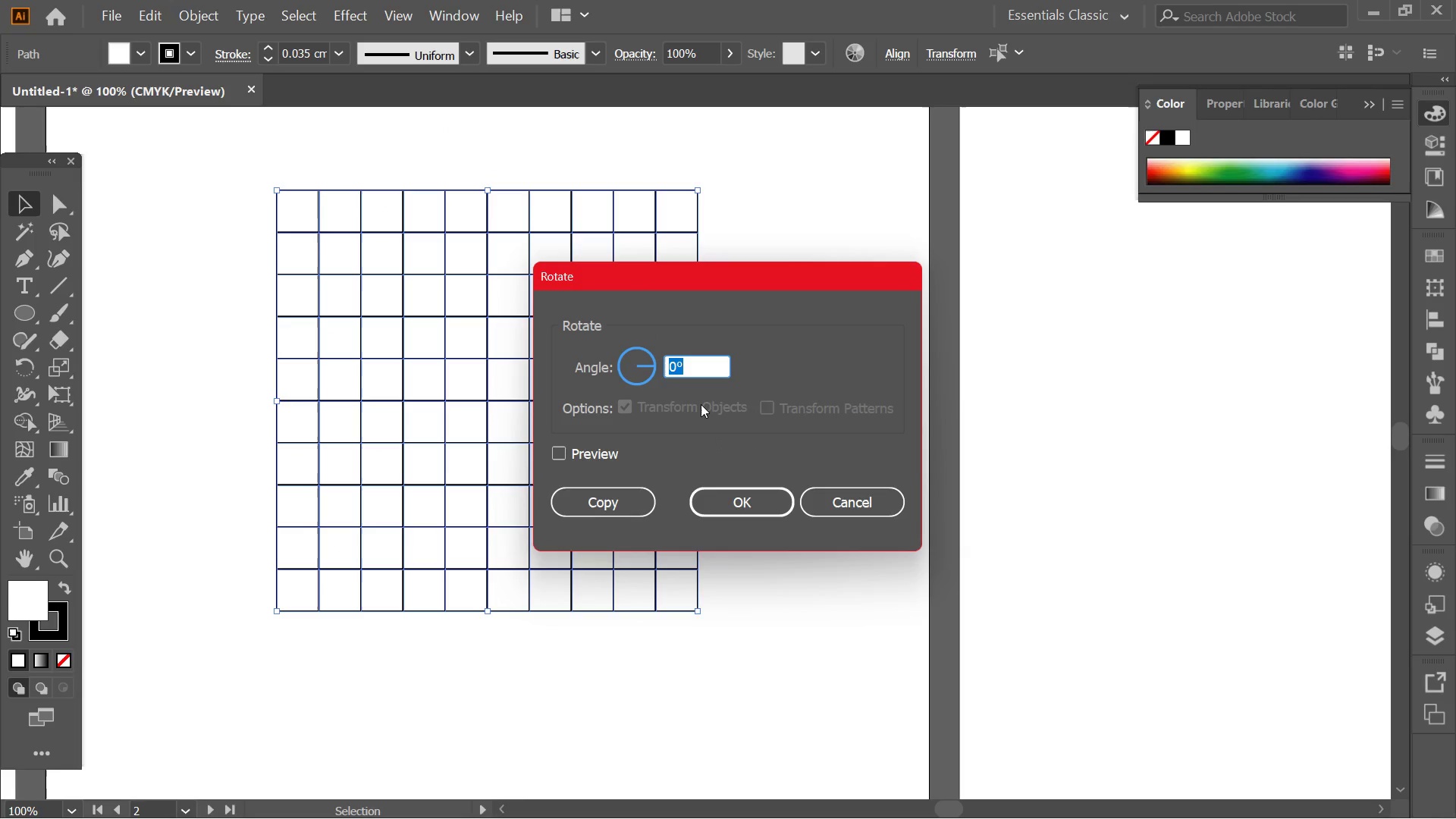 
key(Numpad4)
 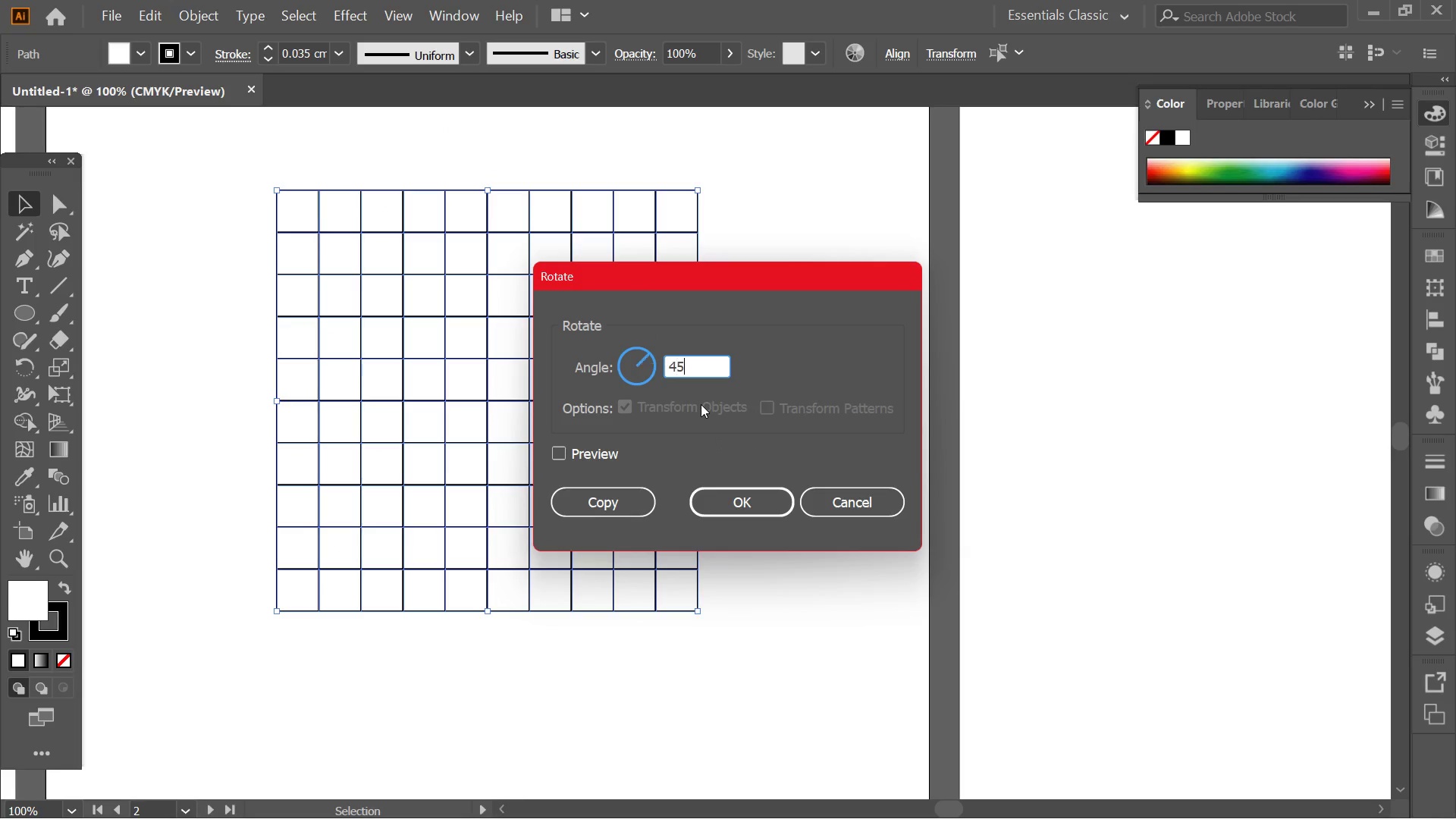 
key(Numpad5)
 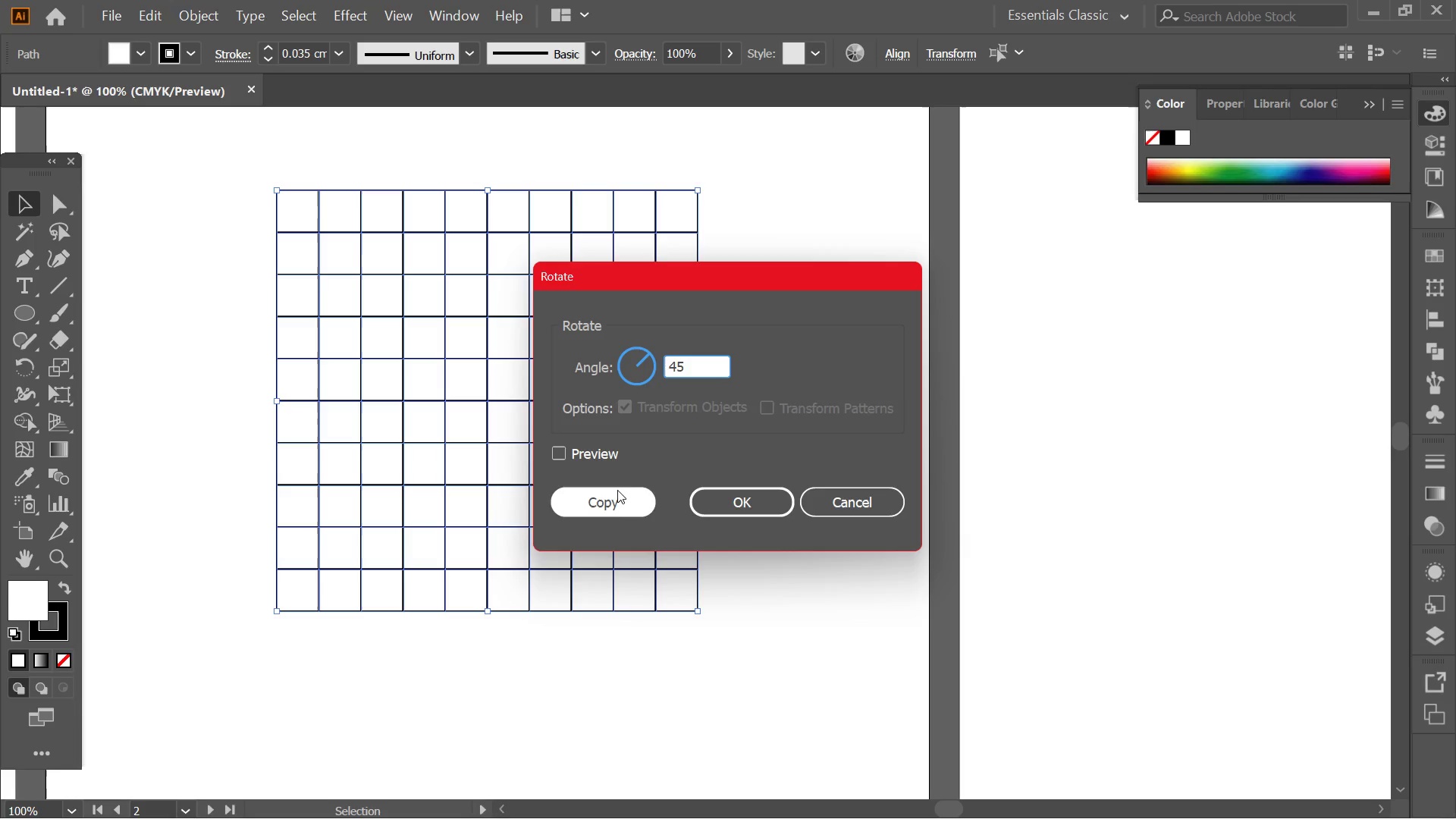 
left_click([612, 460])
 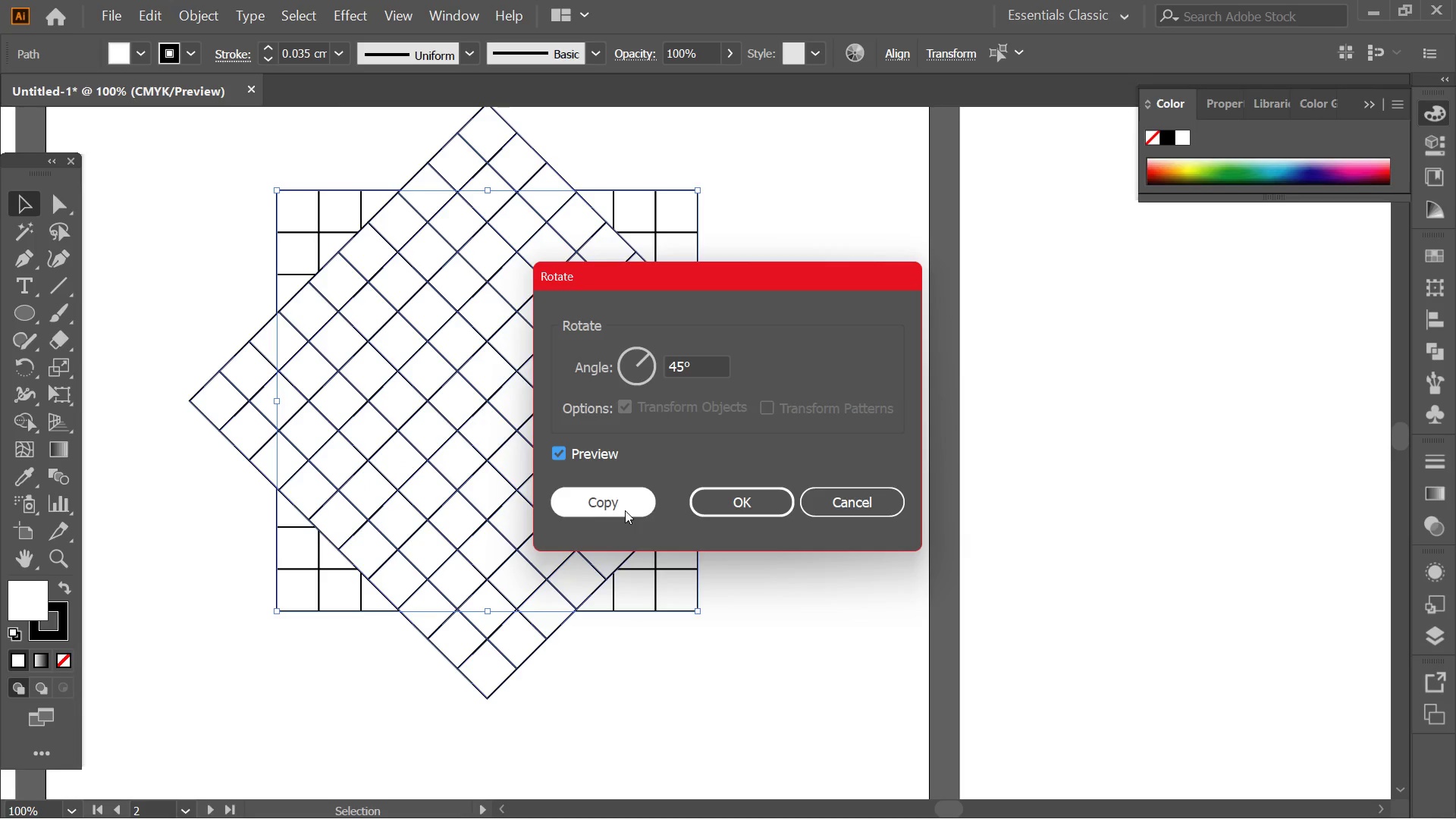 
left_click([625, 510])
 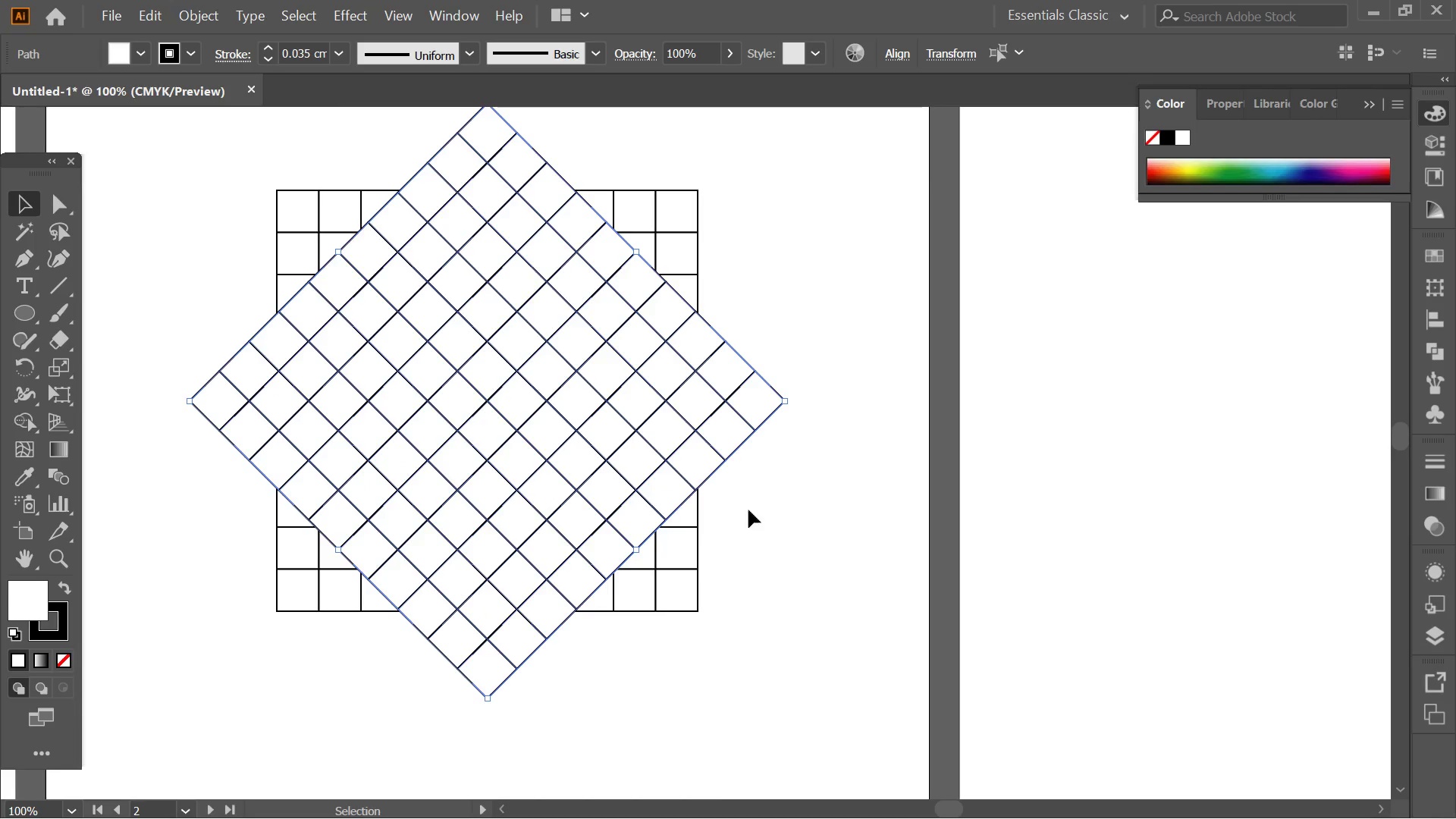 
left_click([818, 519])
 